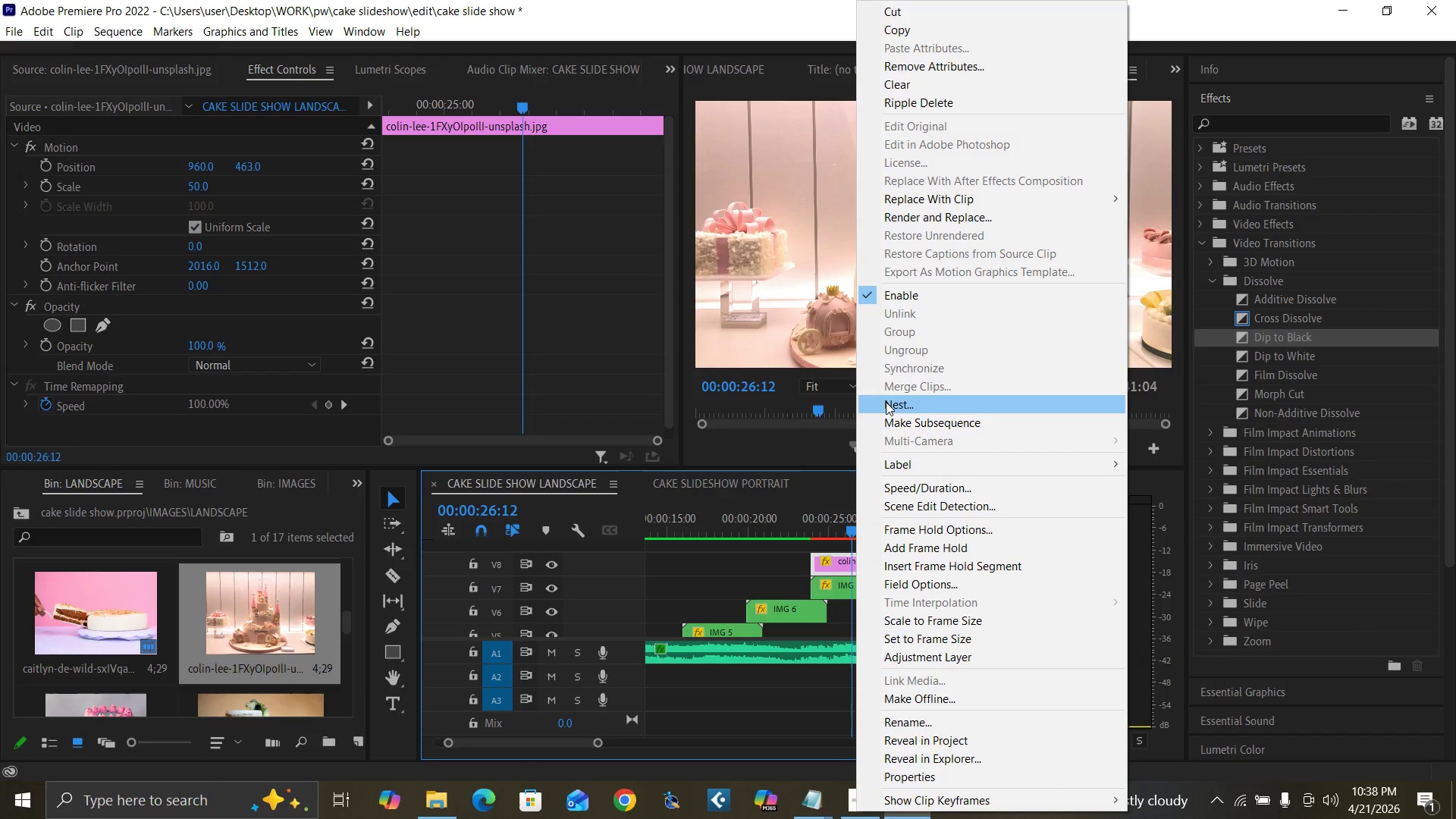 
left_click([887, 402])
 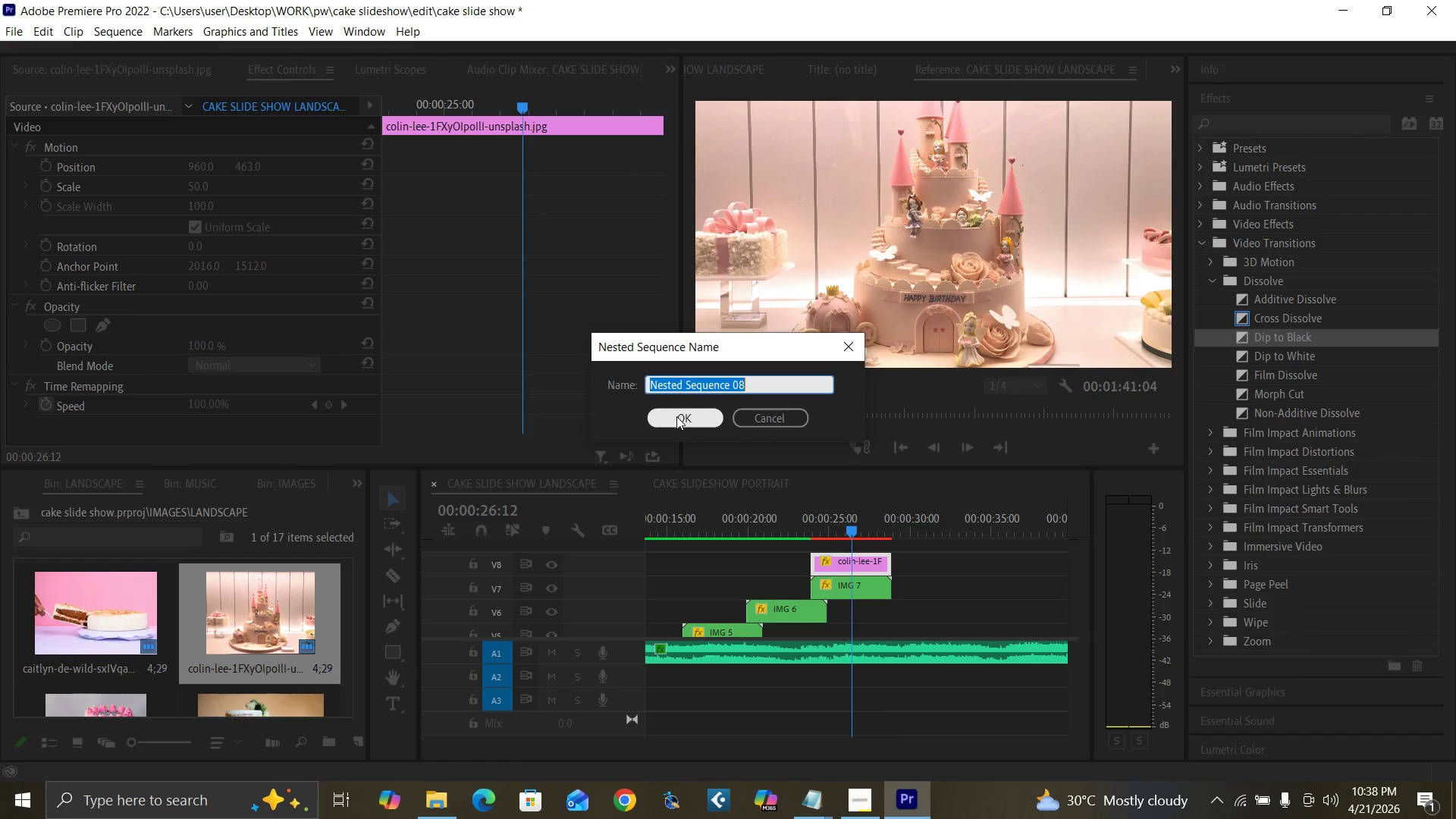 
type(img 8)
 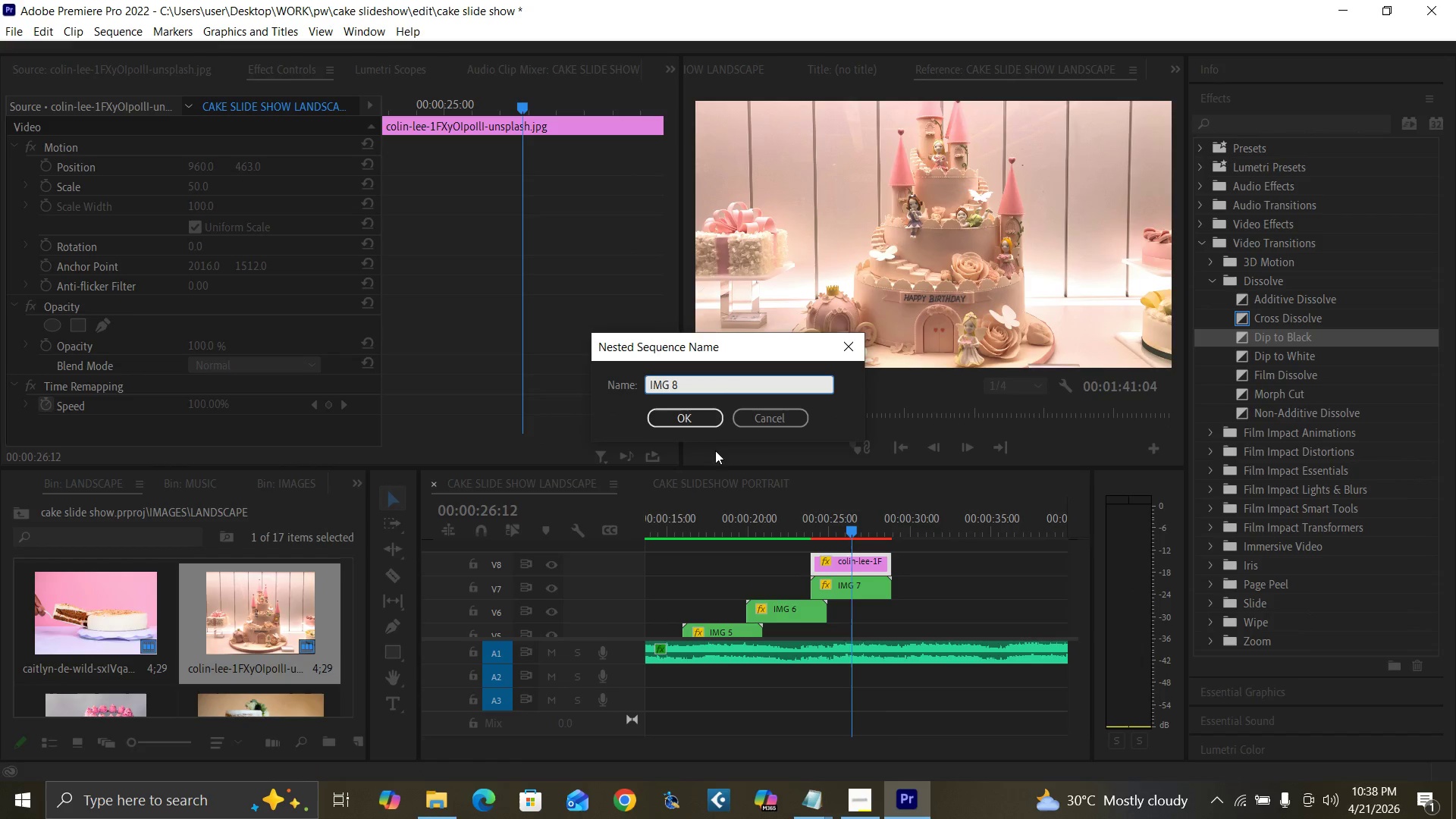 
key(Enter)
 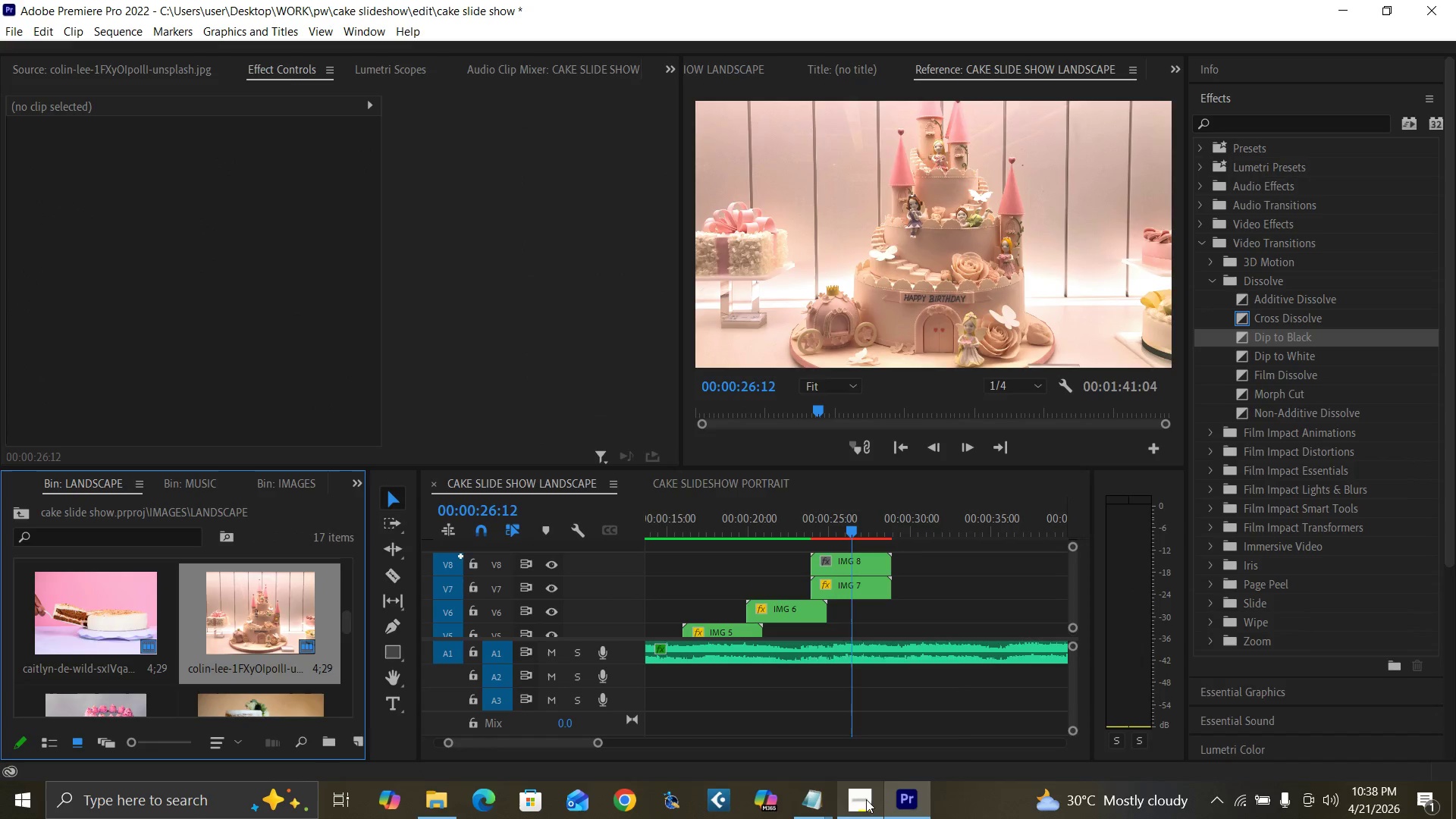 
mouse_move([883, 763])
 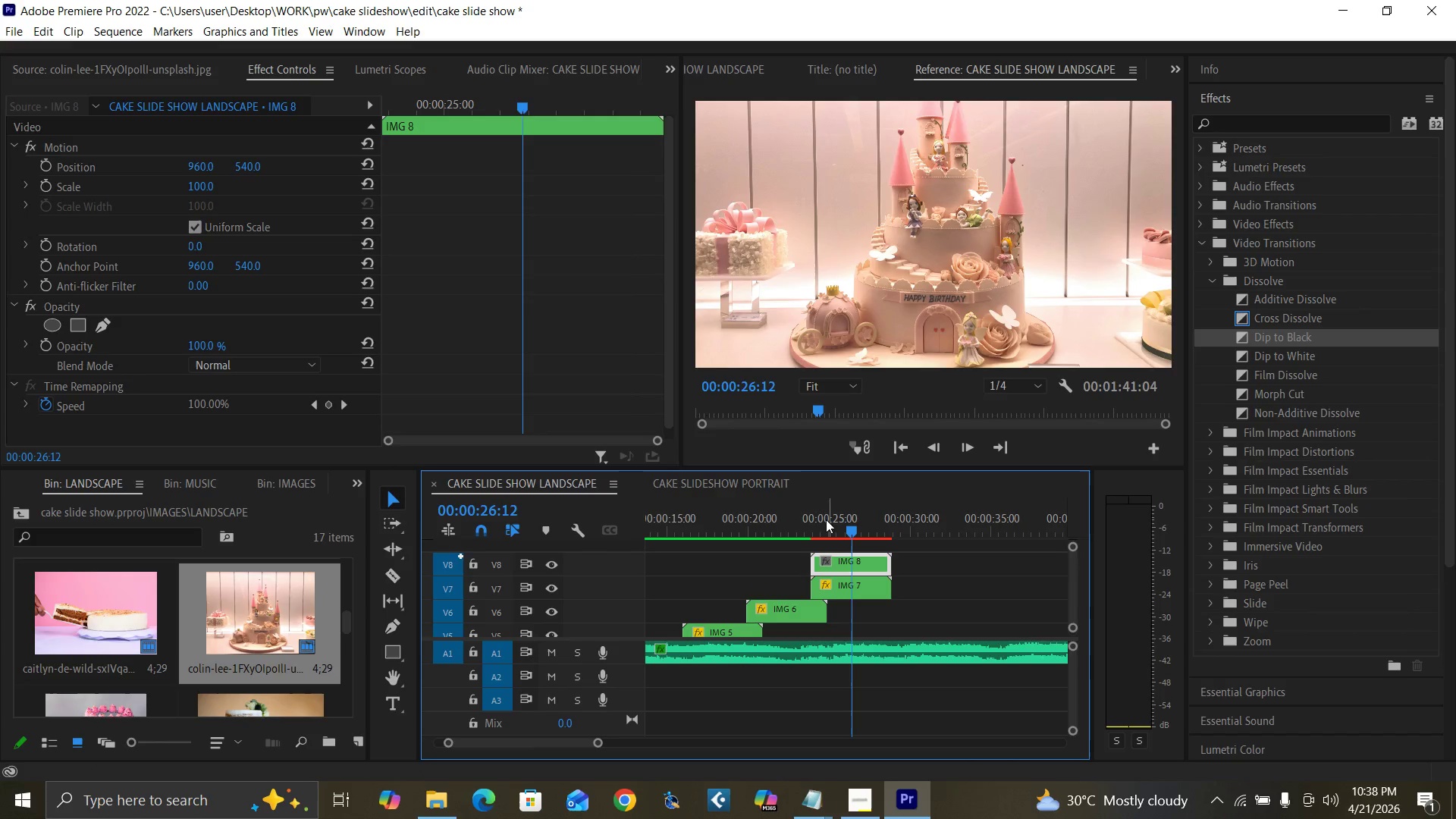 
left_click([811, 533])
 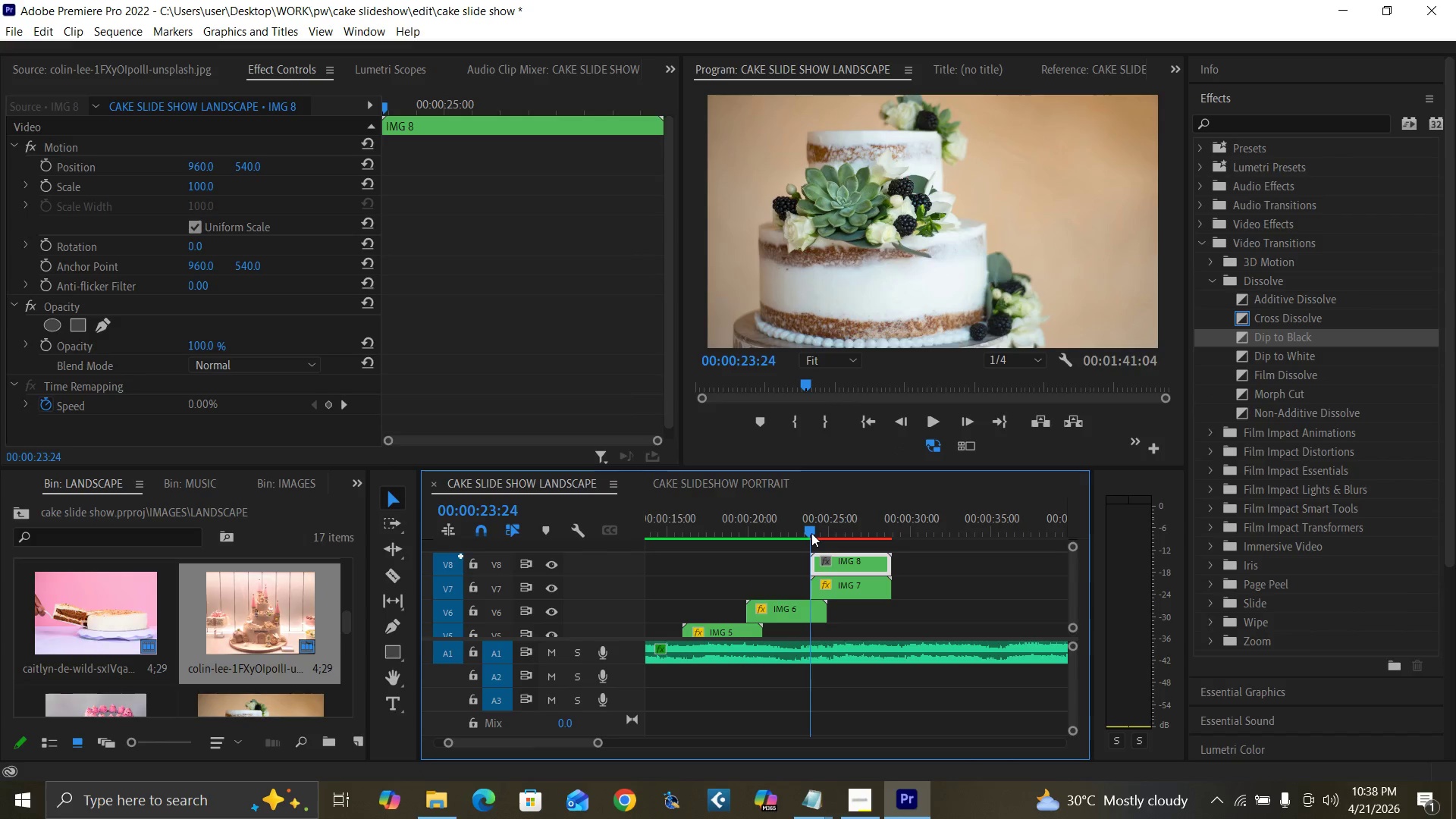 
key(Equal)
 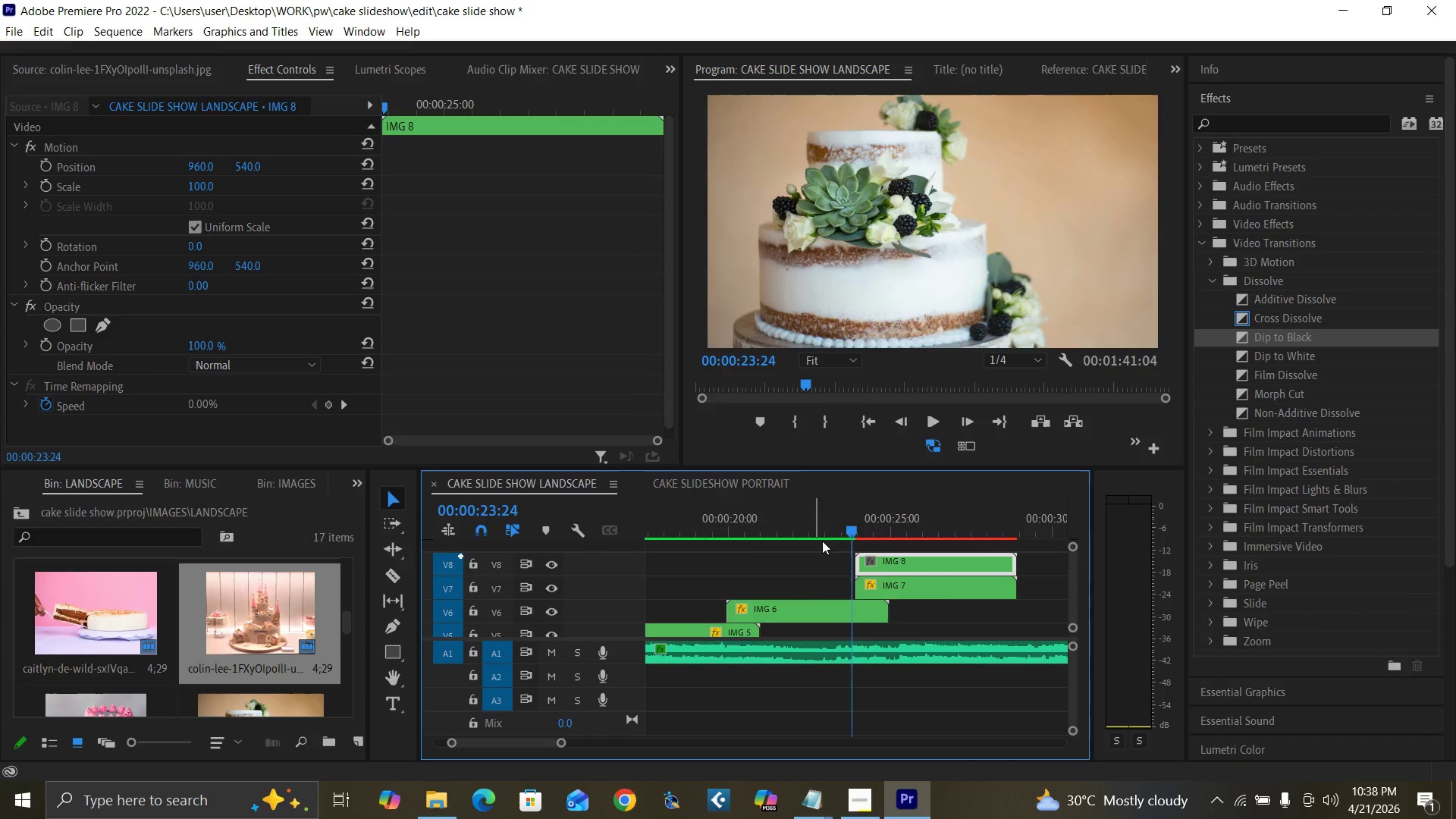 
key(Equal)
 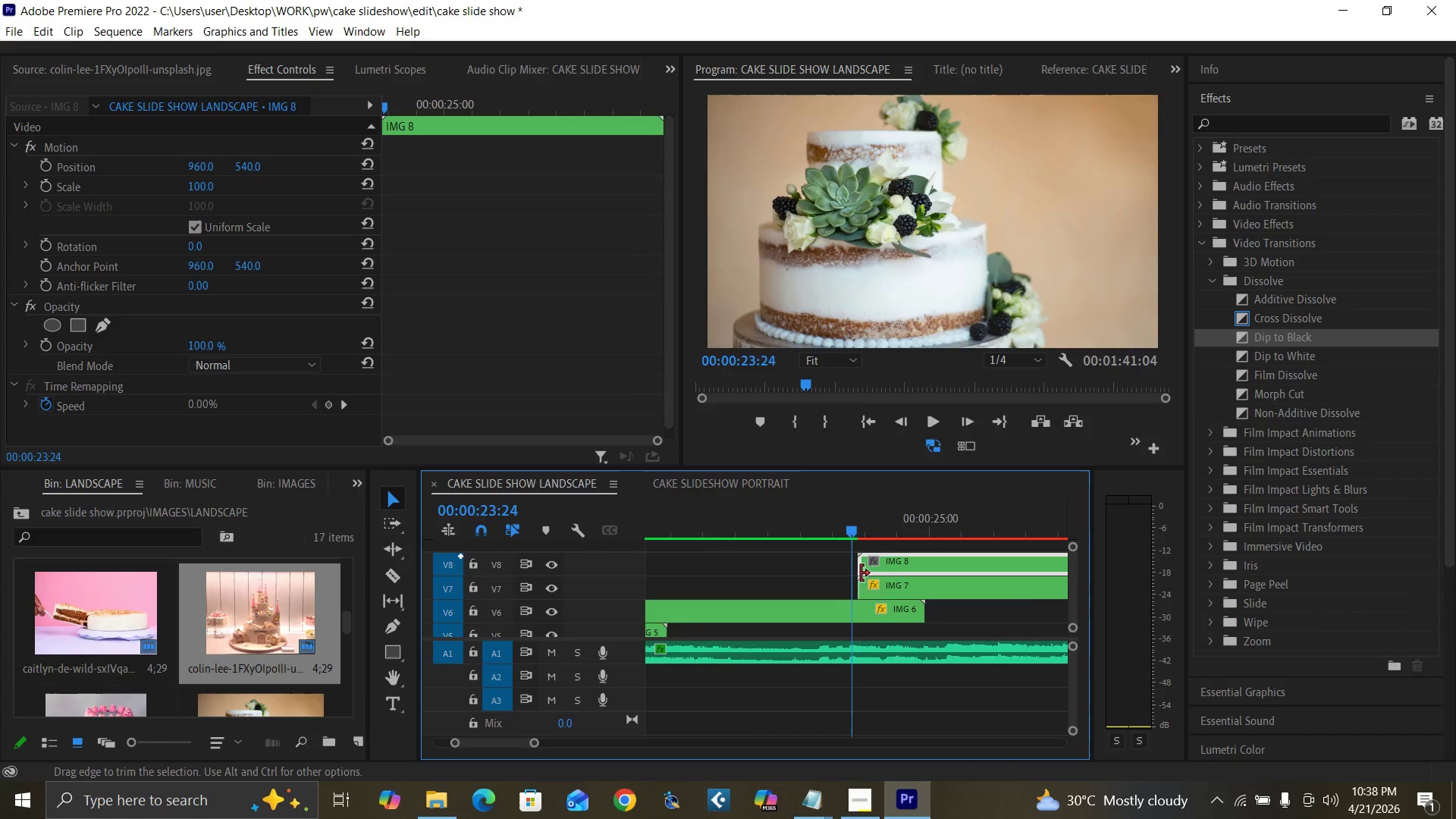 
key(Equal)
 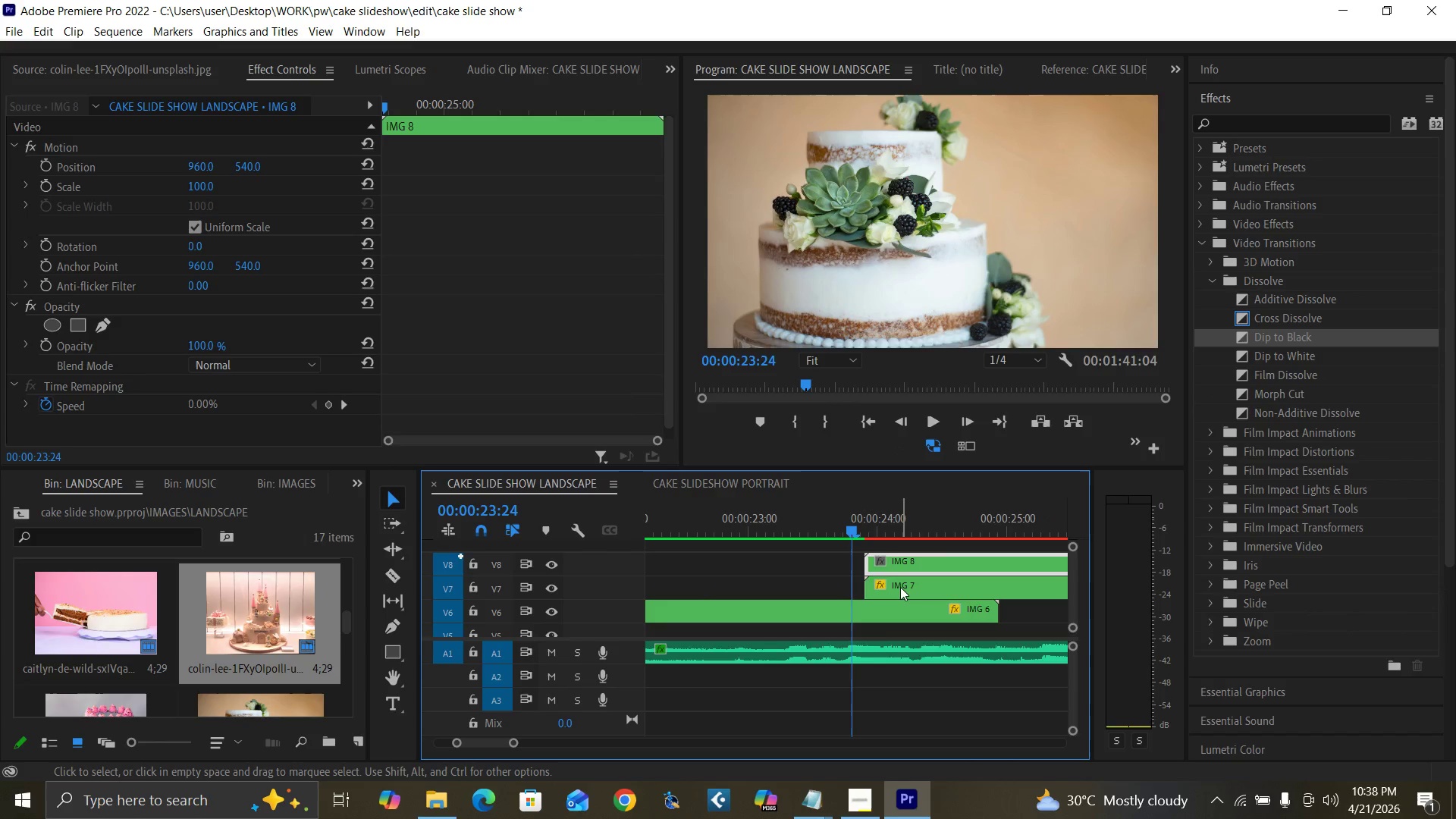 
left_click([900, 587])
 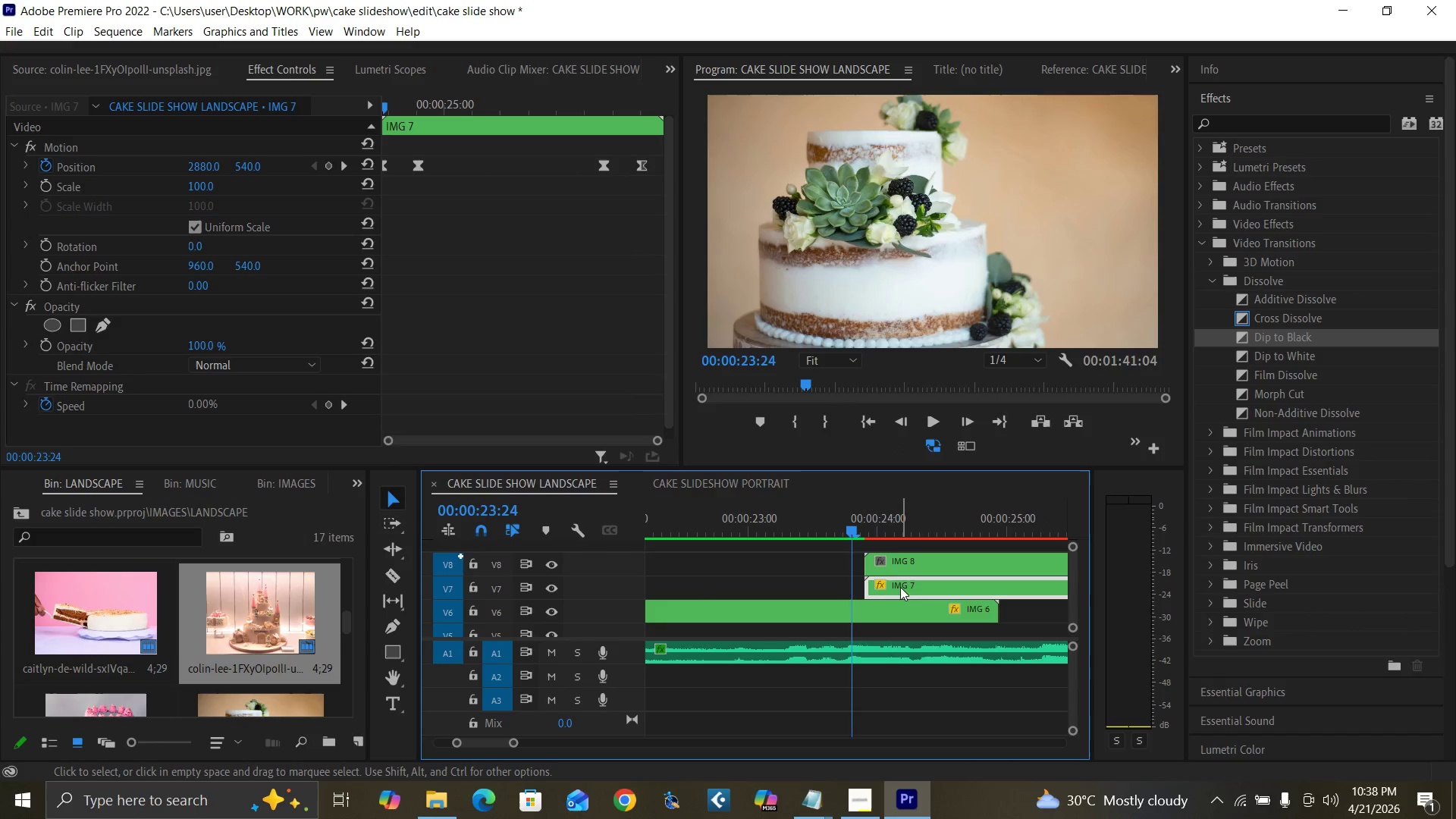 
key(ArrowRight)
 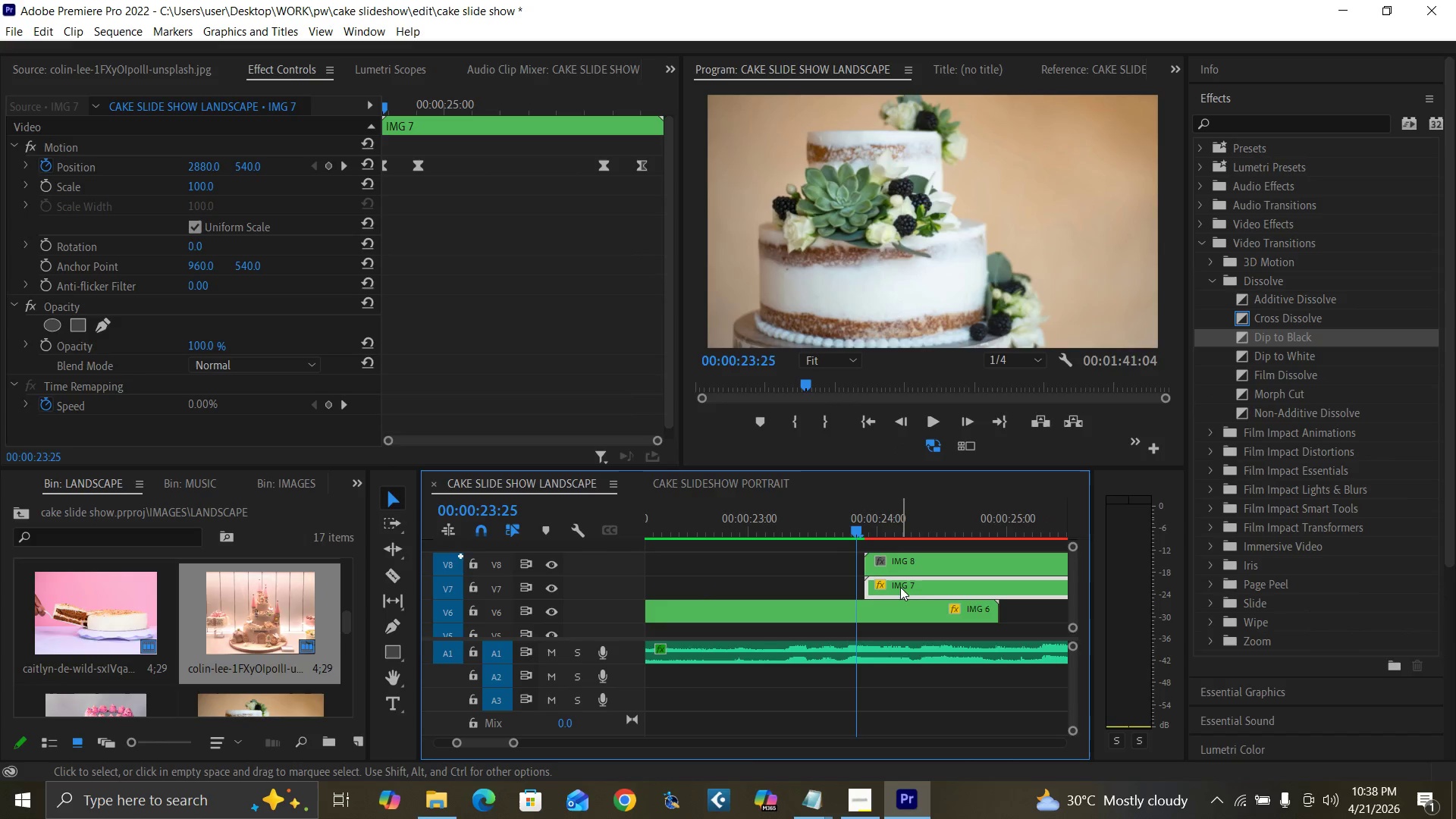 
key(ArrowRight)
 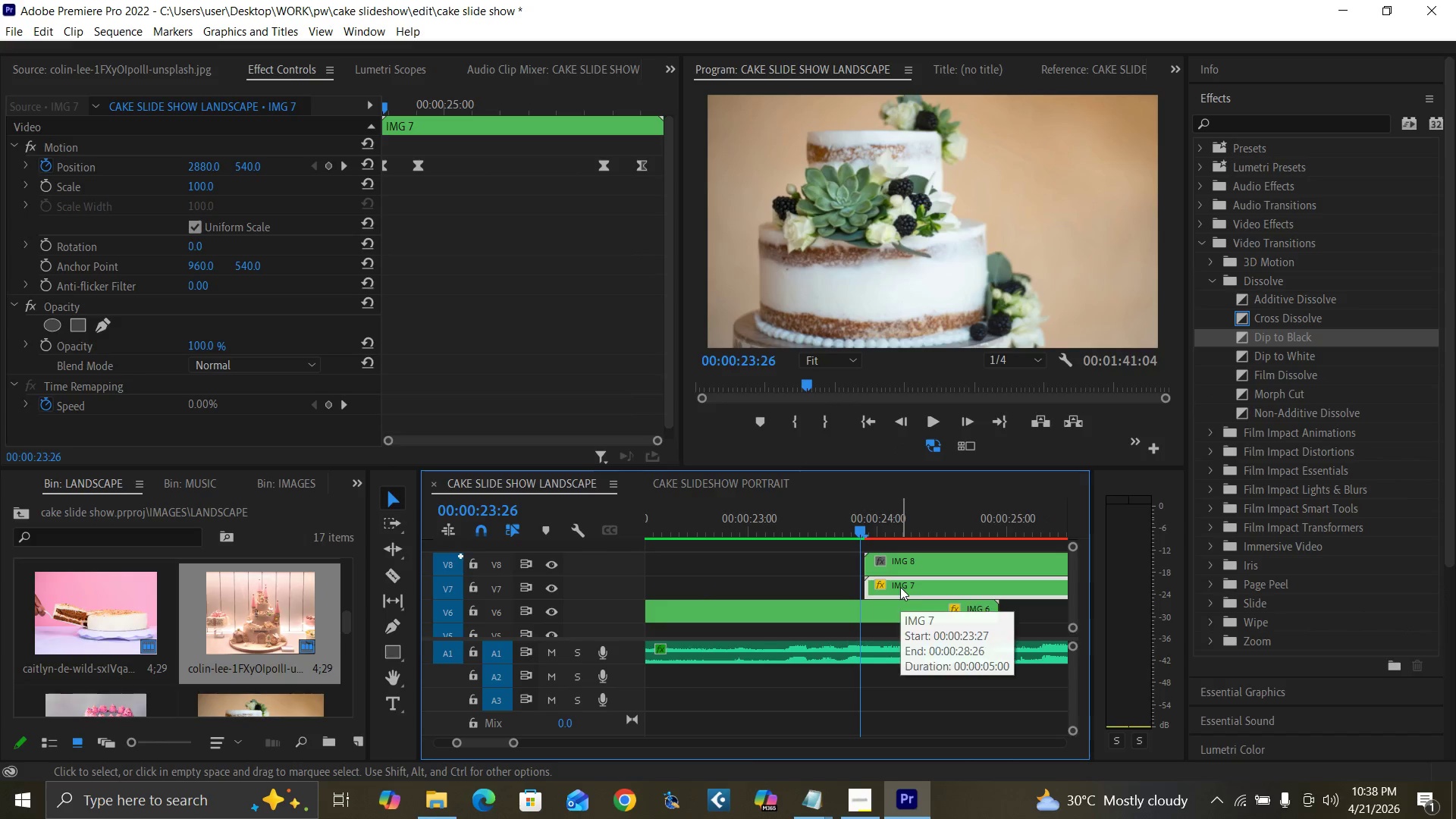 
key(ArrowRight)
 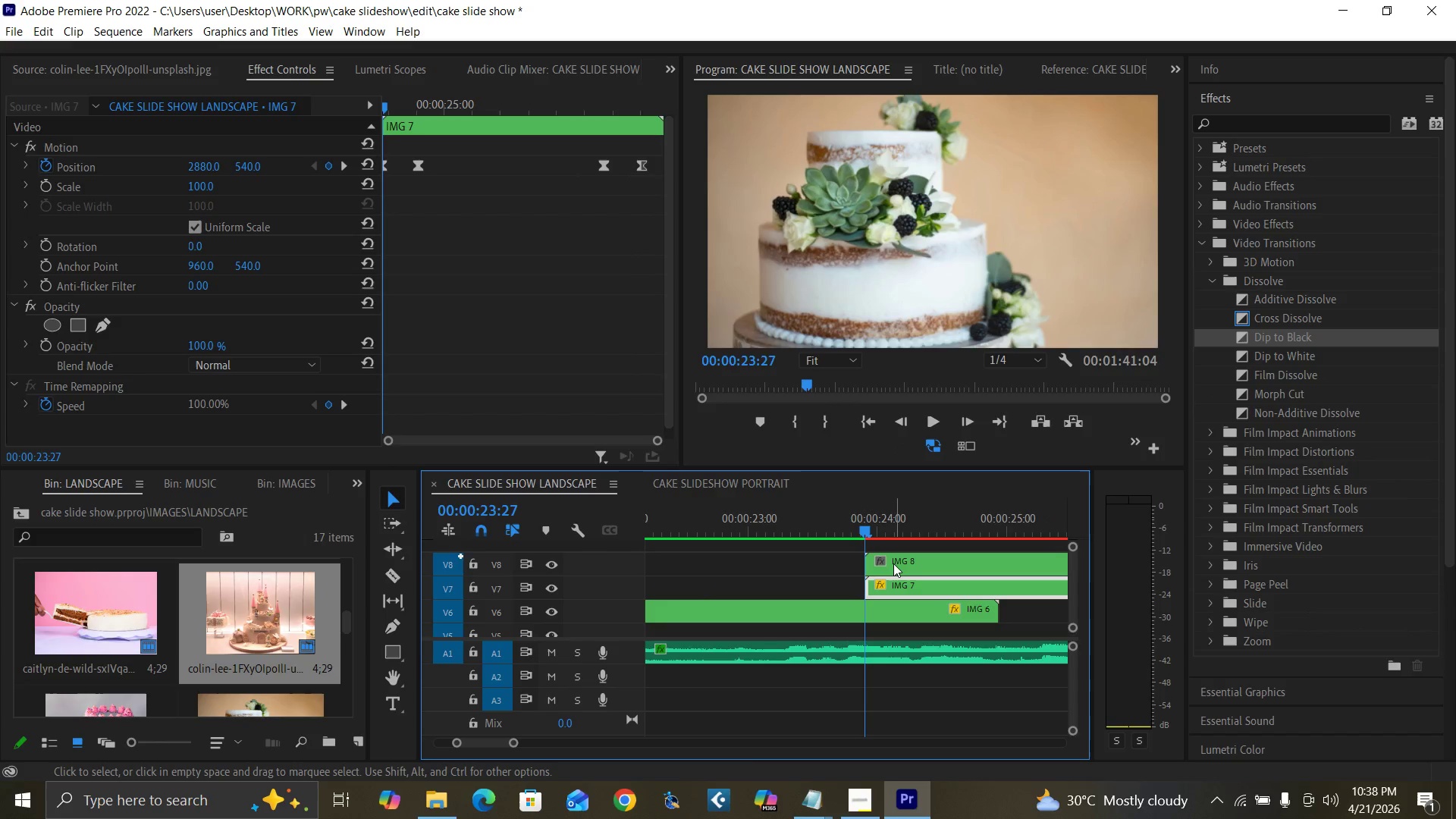 
left_click([893, 563])
 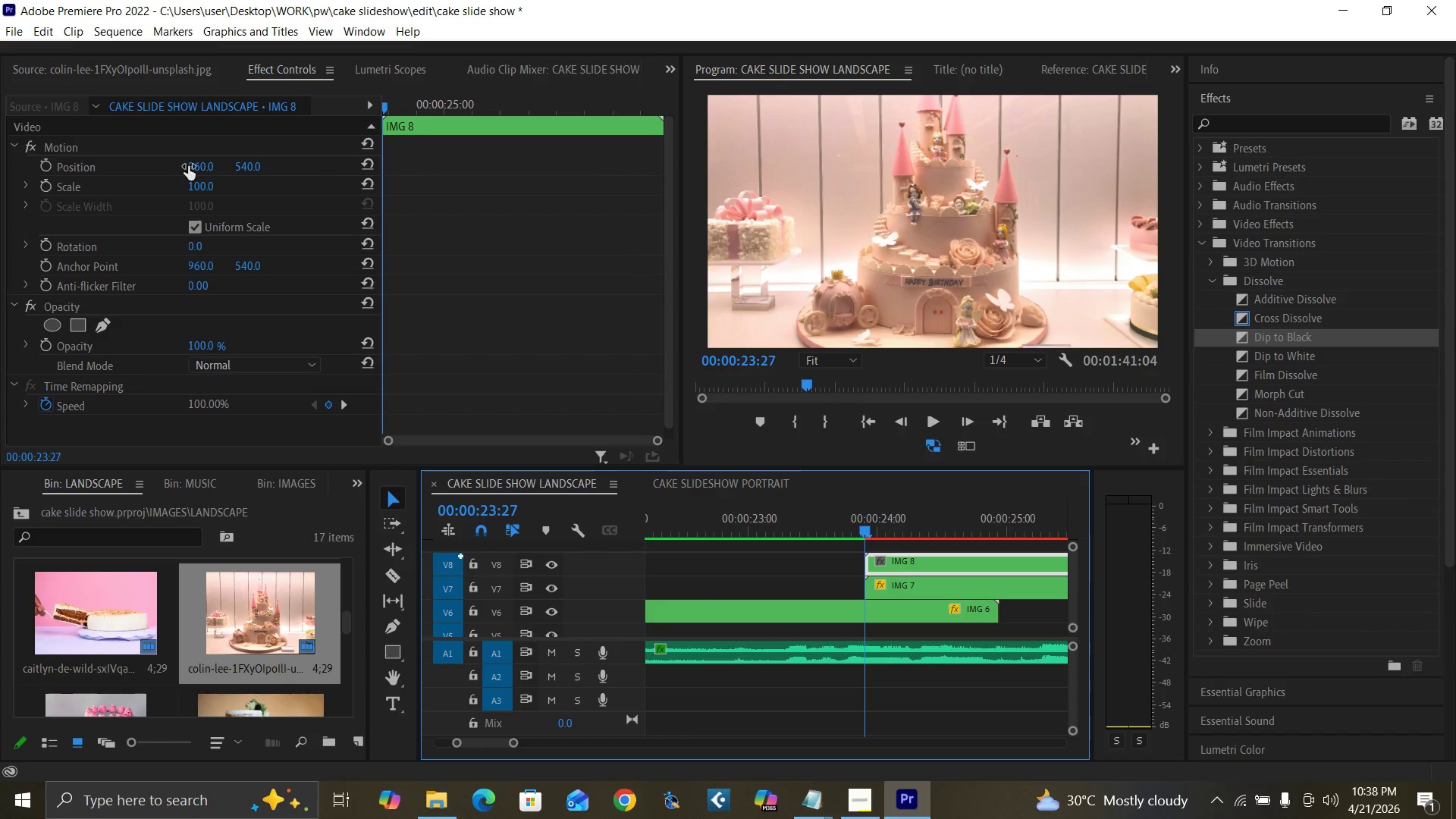 
left_click([193, 165])
 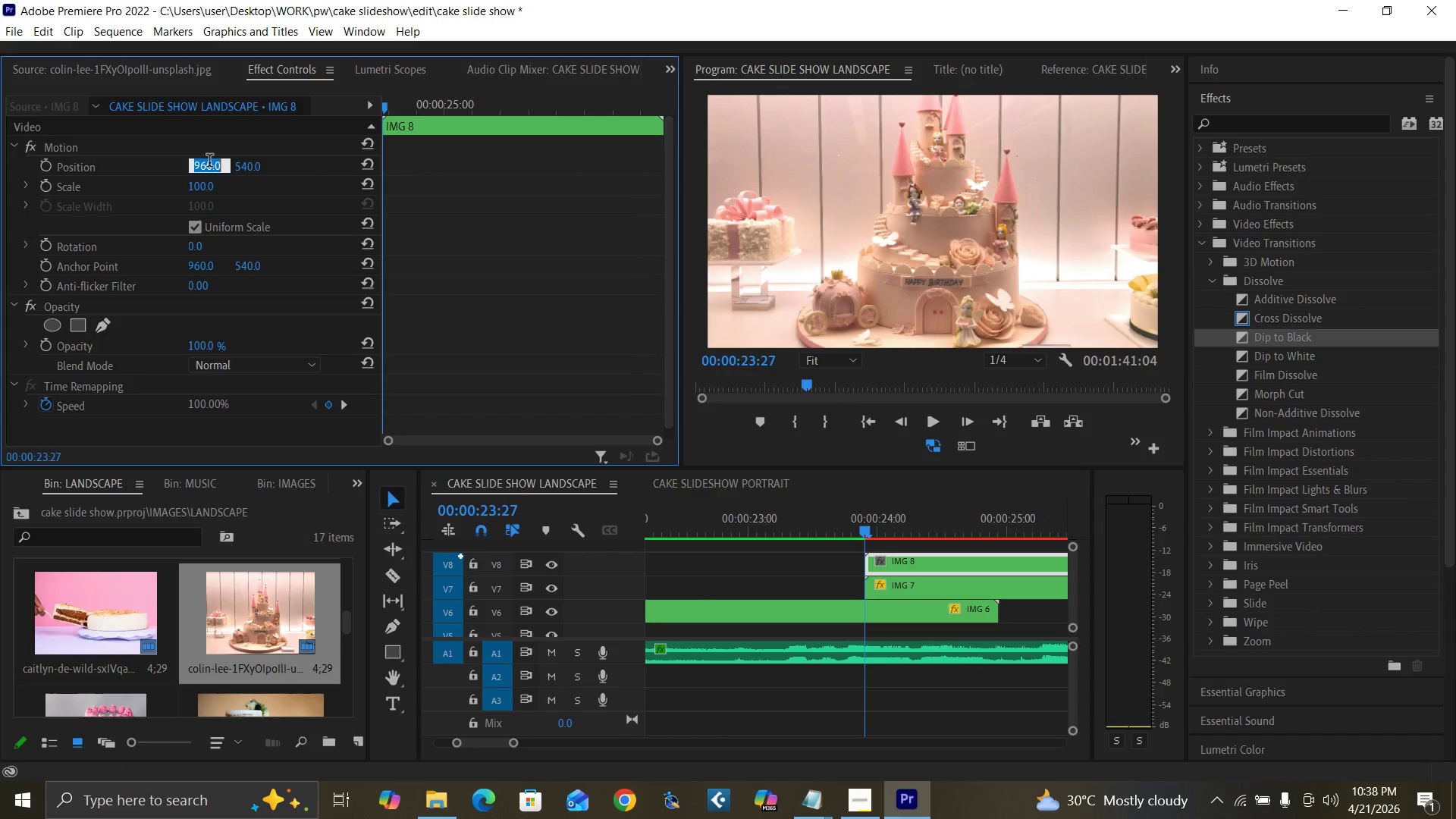 
type(2880)
 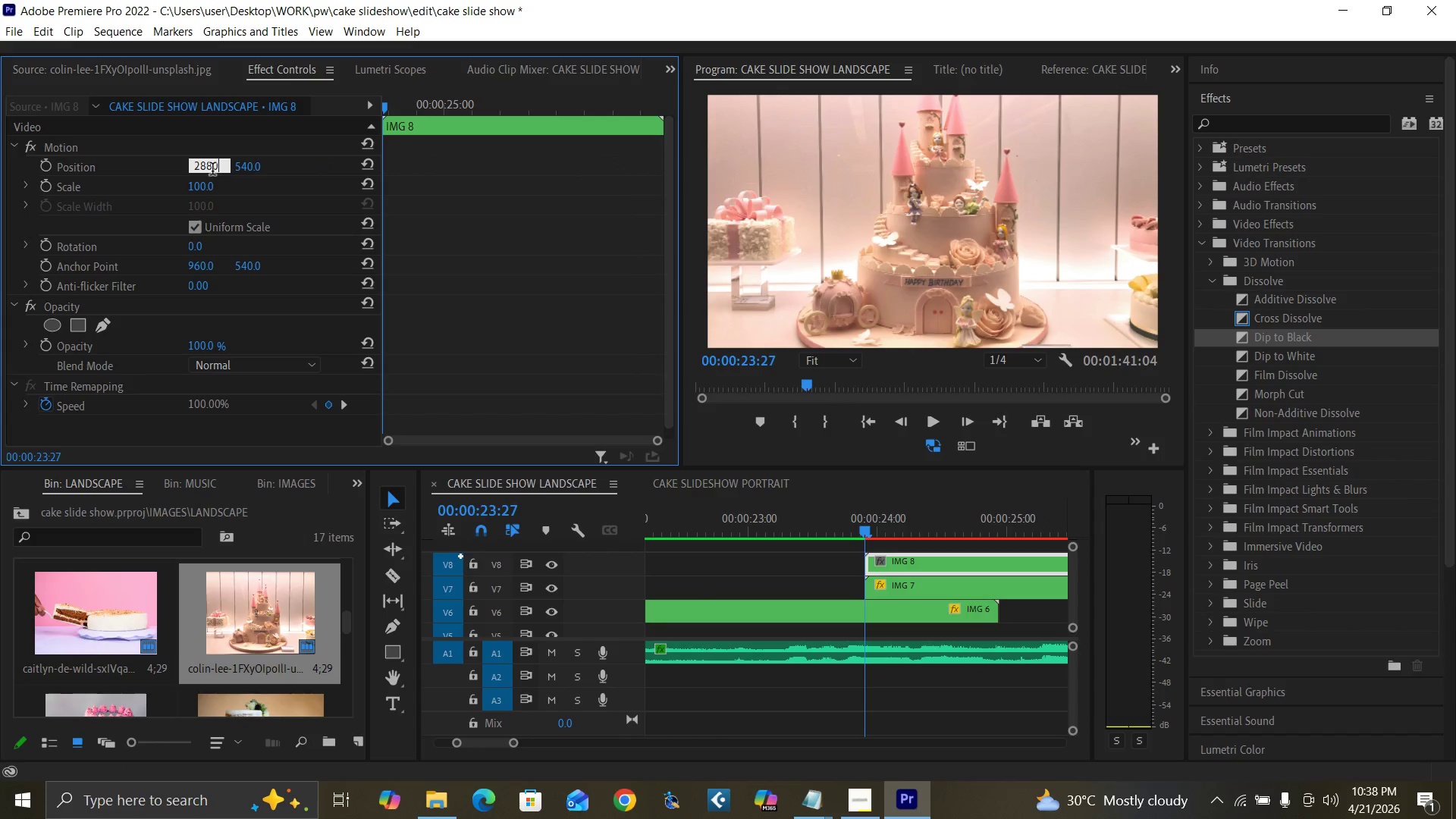 
key(Enter)
 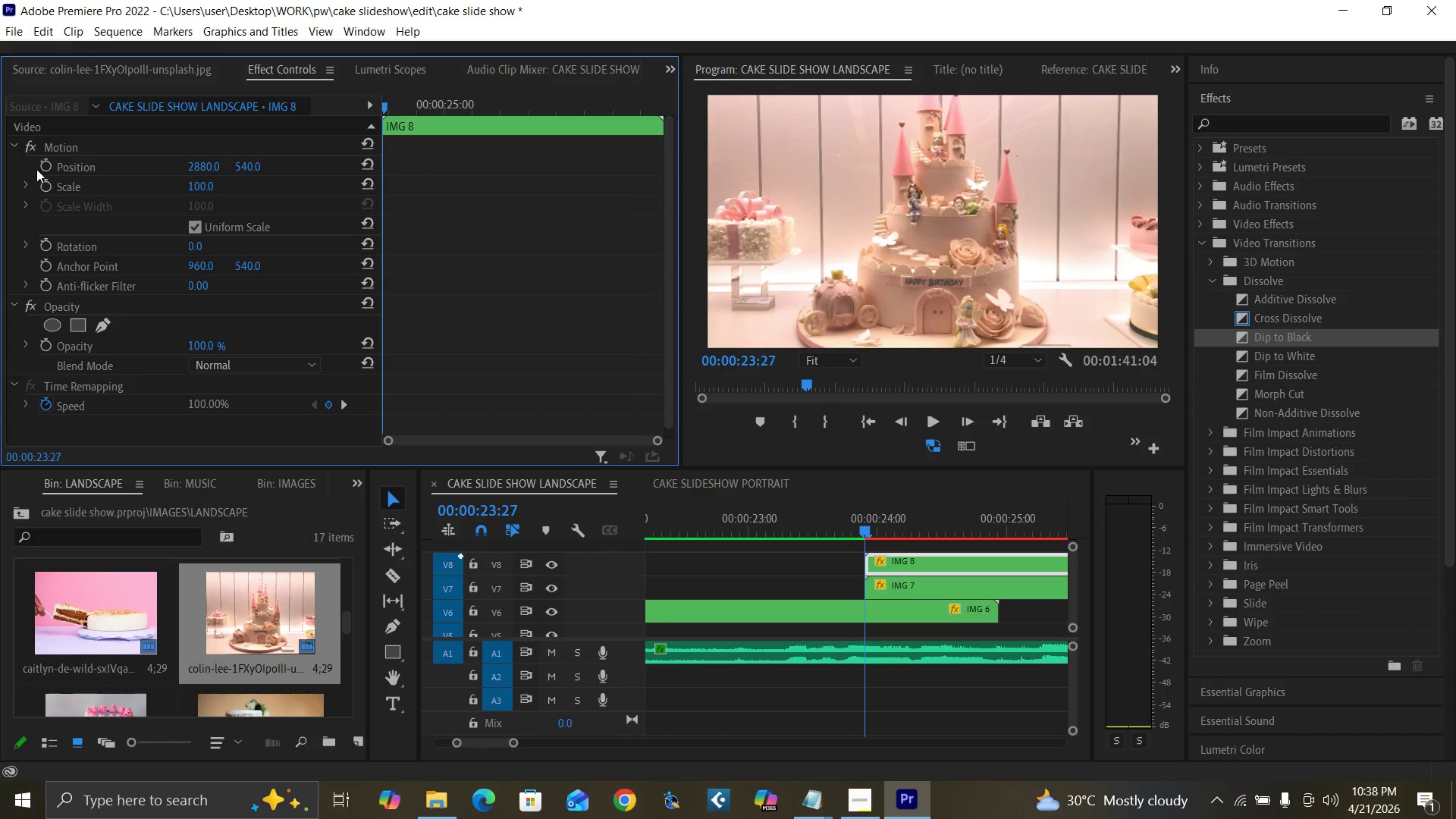 
left_click([46, 163])
 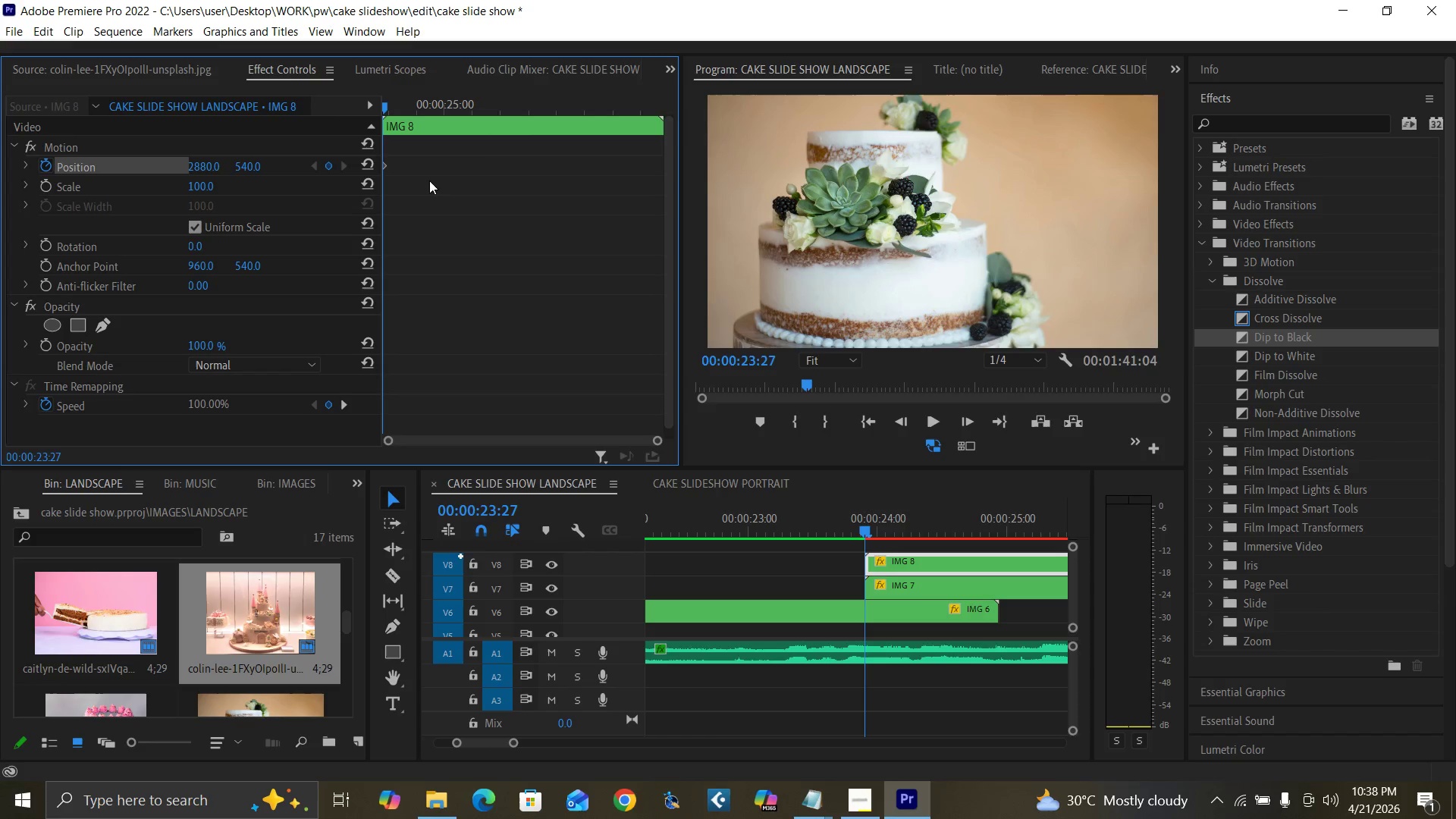 
wait(5.89)
 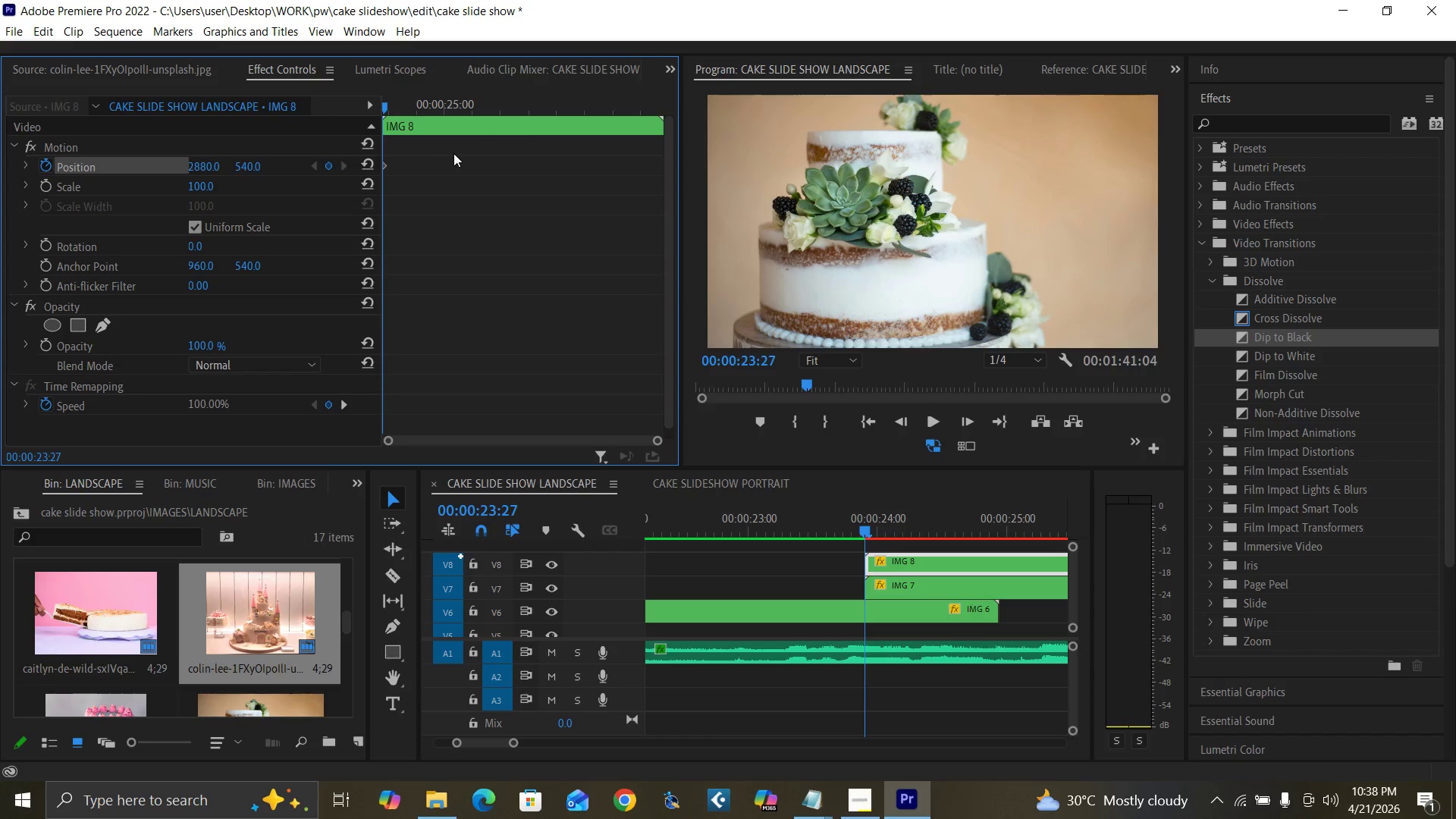 
key(ArrowRight)
 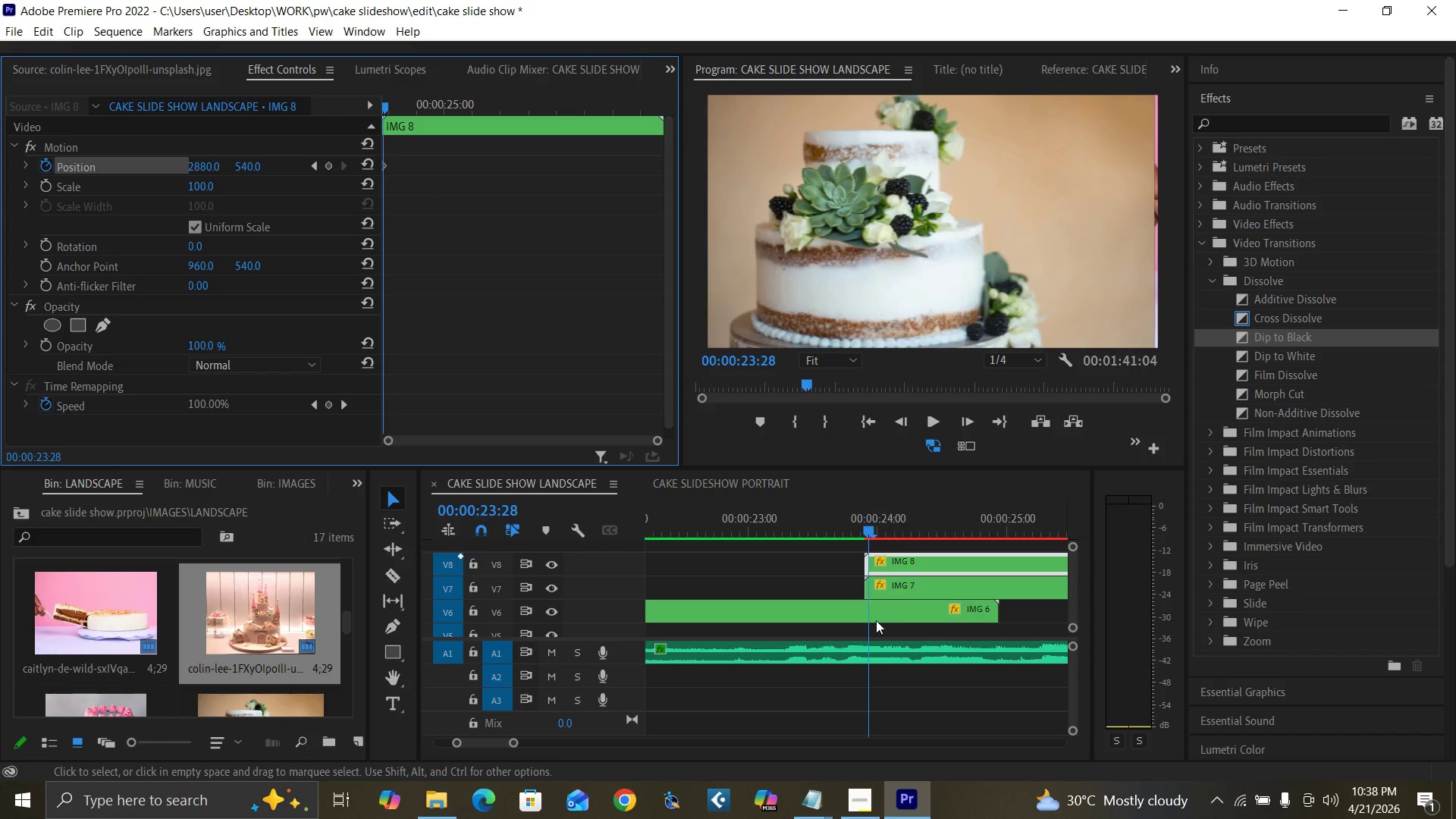 
key(ArrowRight)
 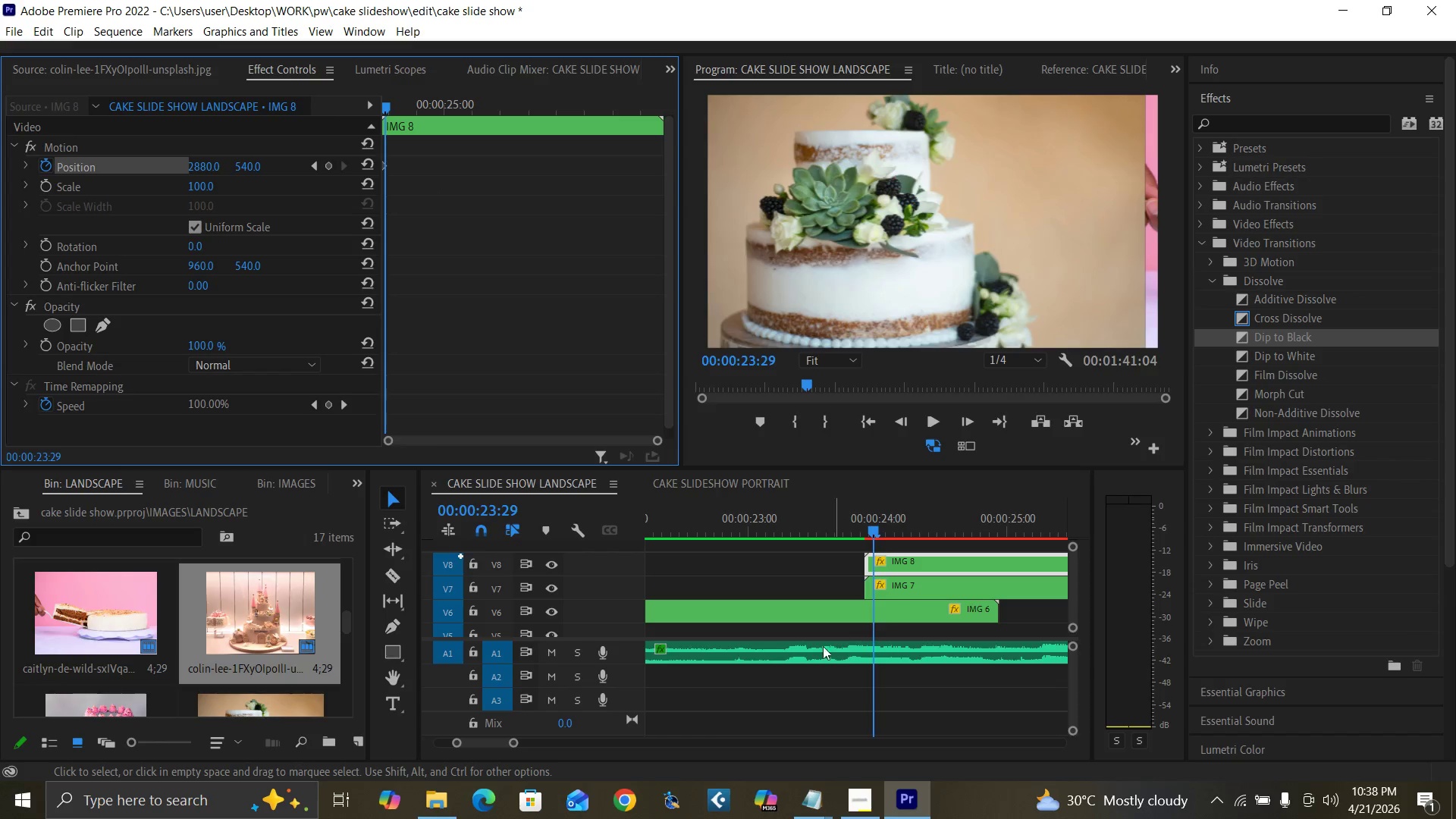 
key(ArrowRight)
 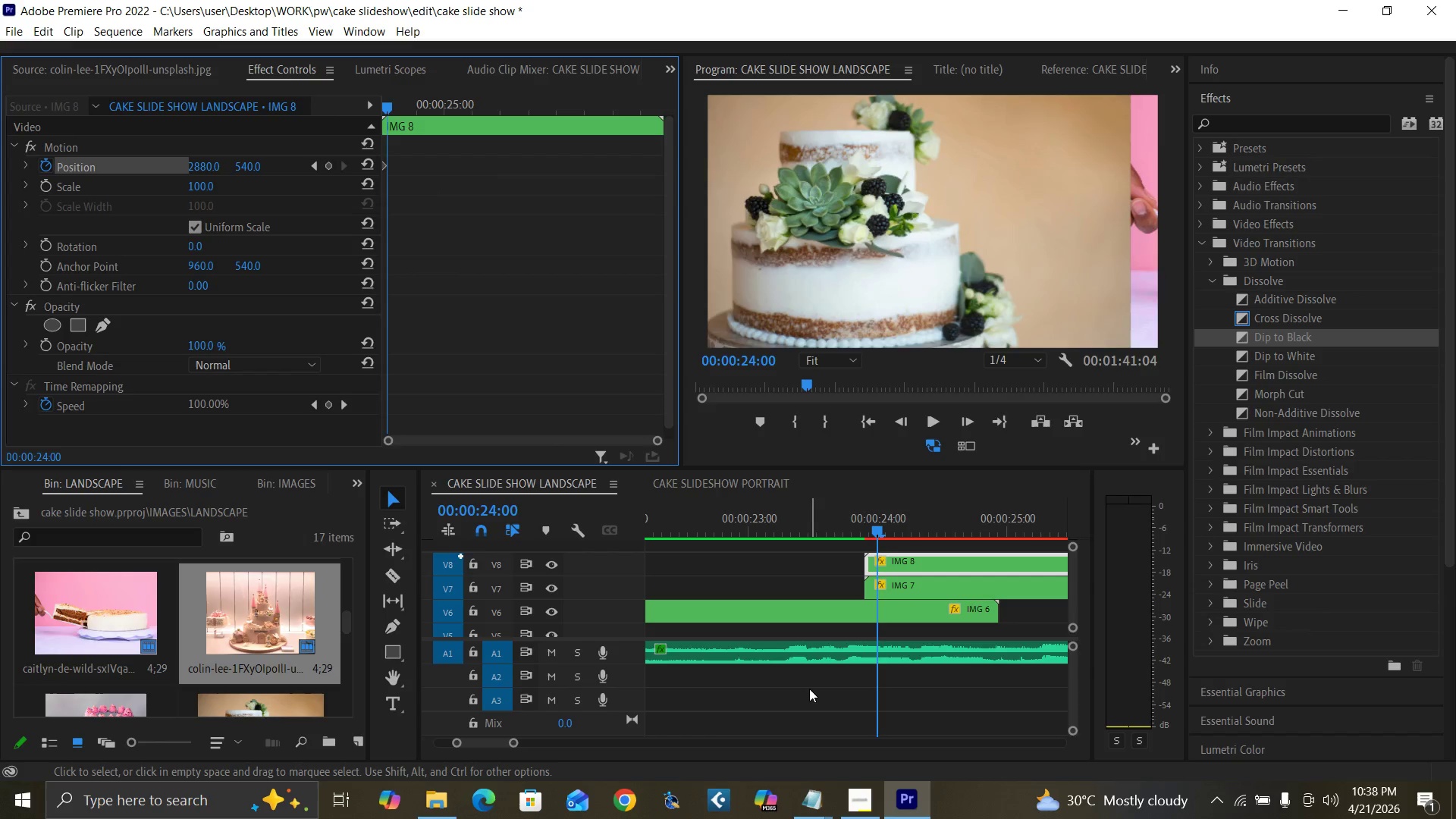 
key(ArrowRight)
 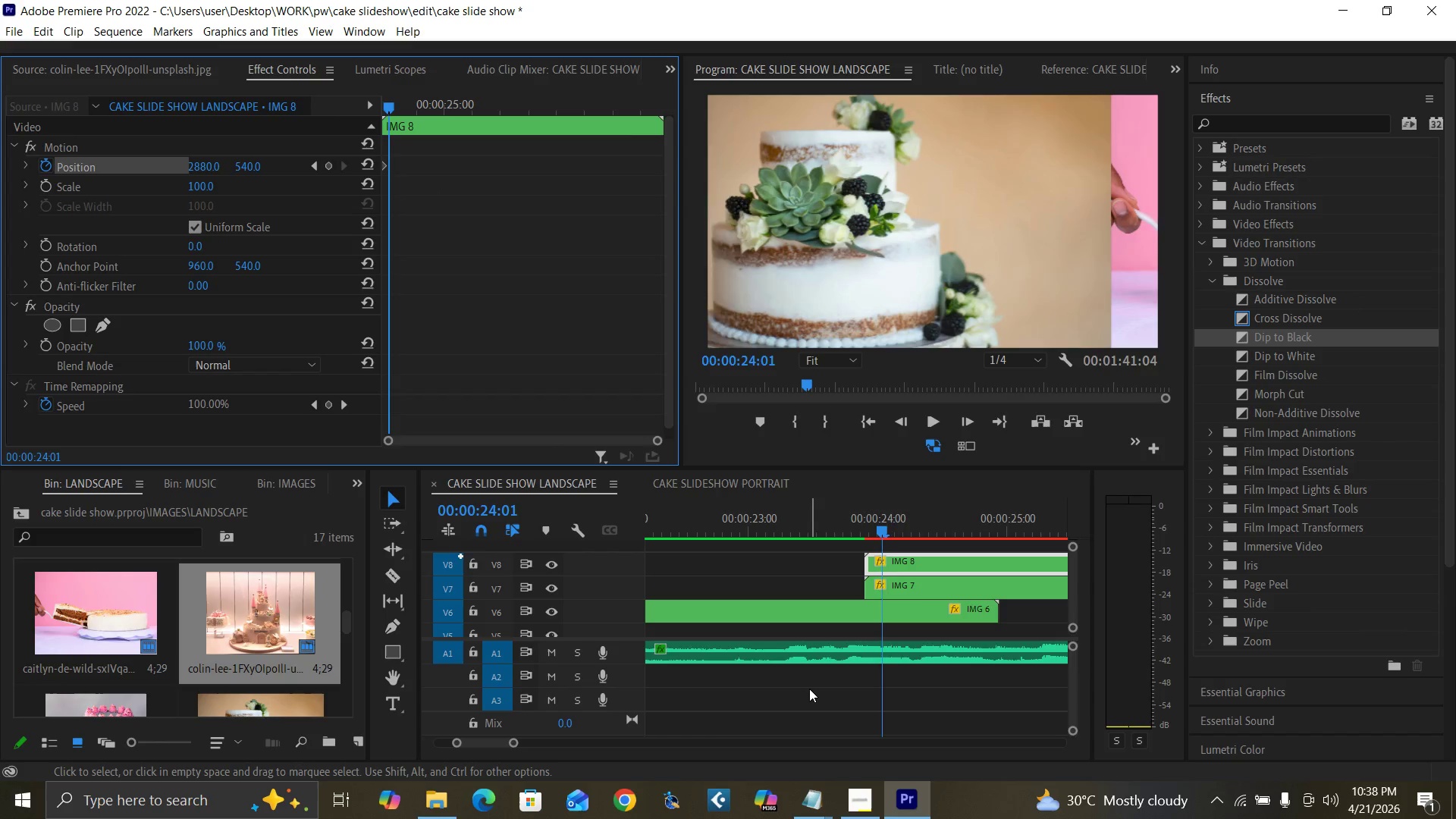 
key(ArrowRight)
 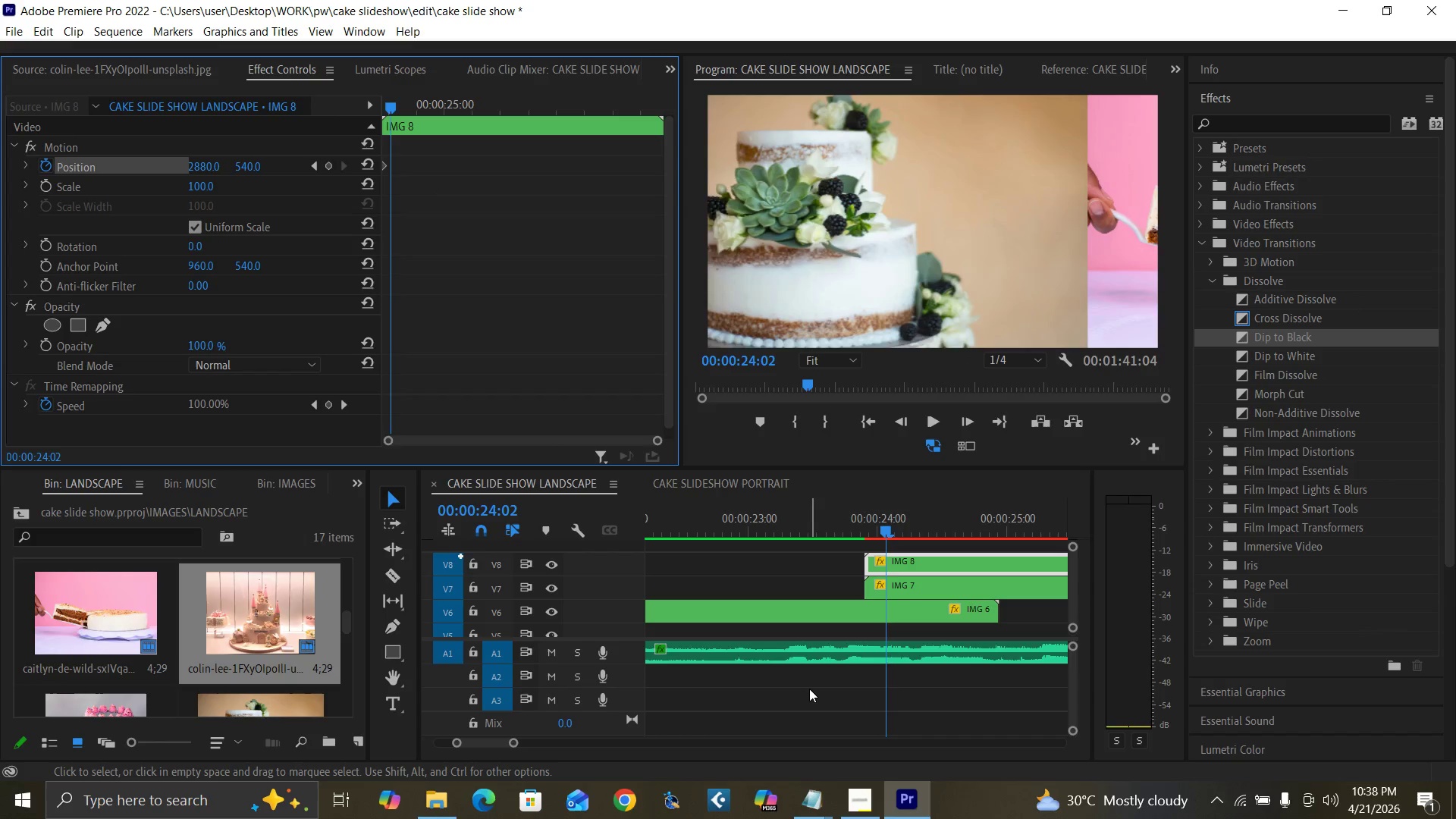 
key(ArrowRight)
 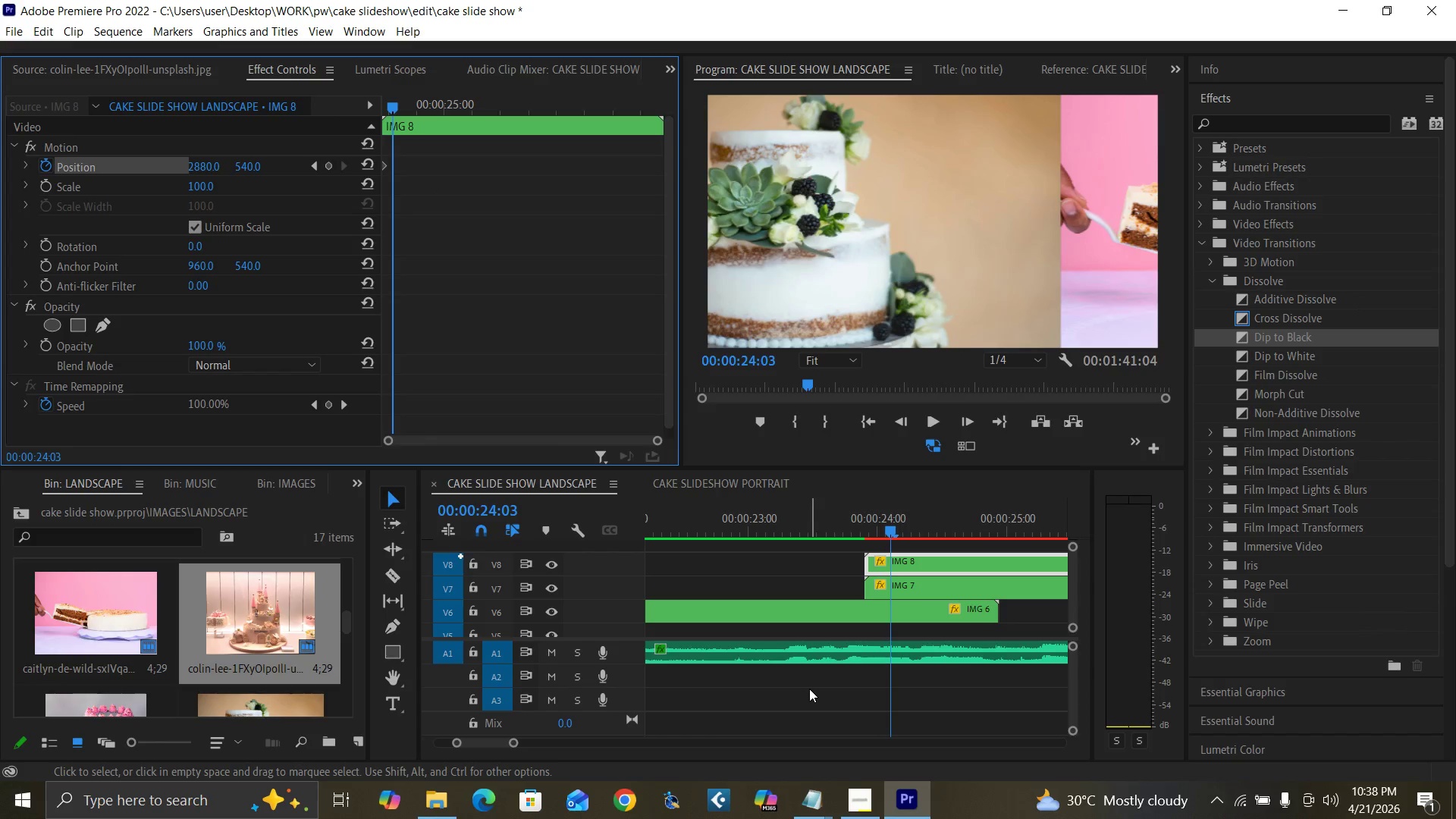 
key(ArrowRight)
 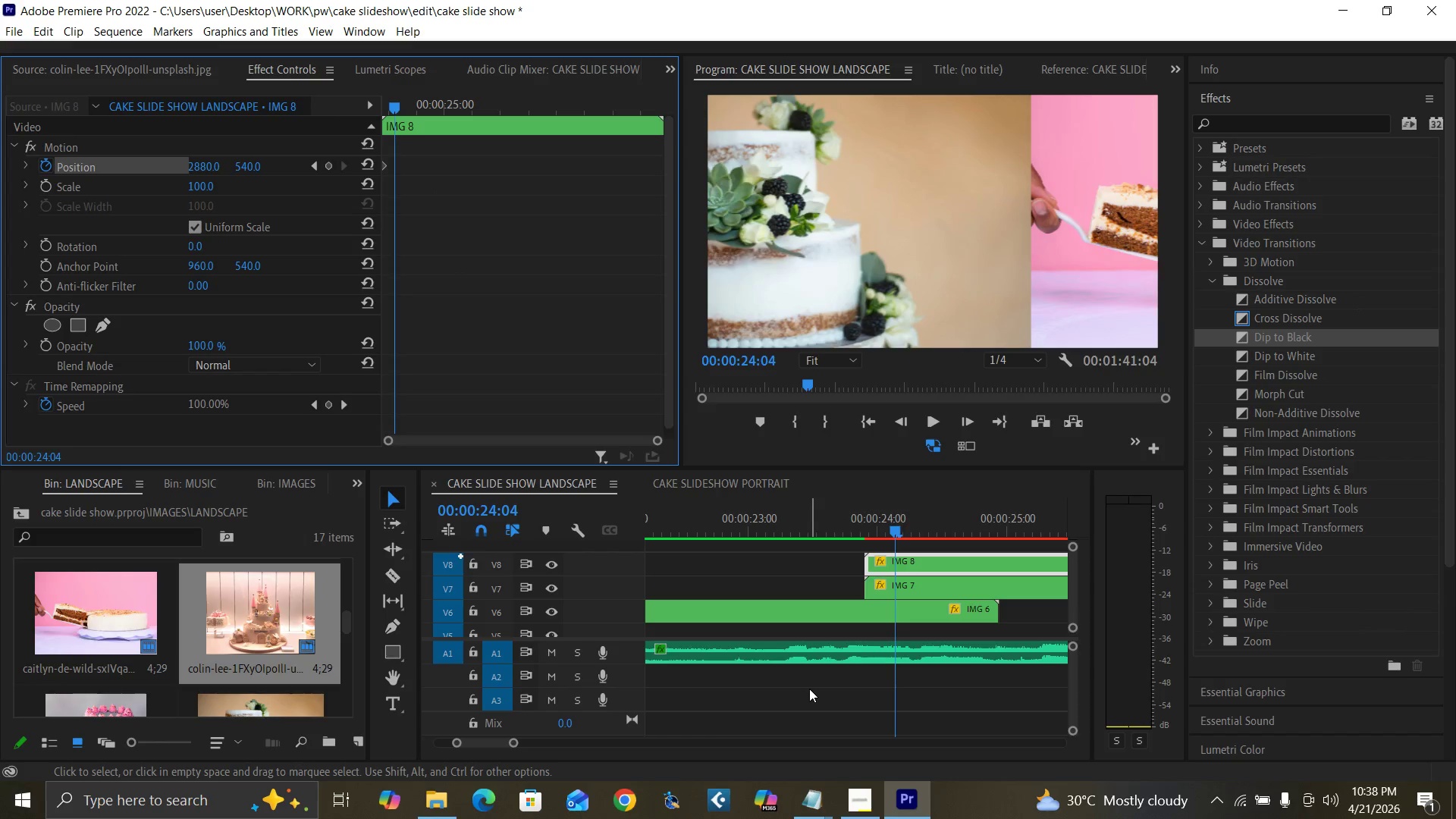 
key(ArrowRight)
 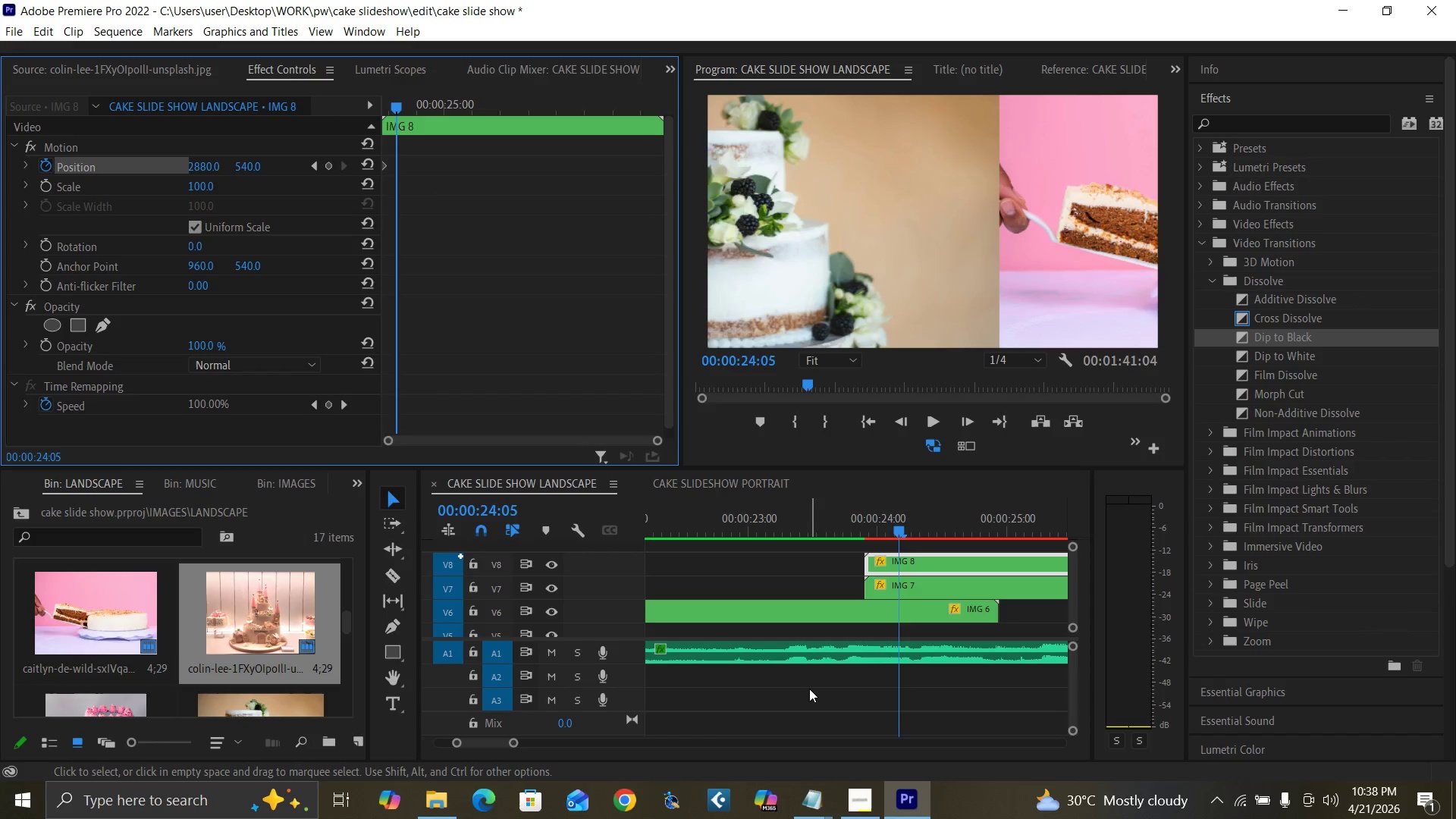 
key(ArrowRight)
 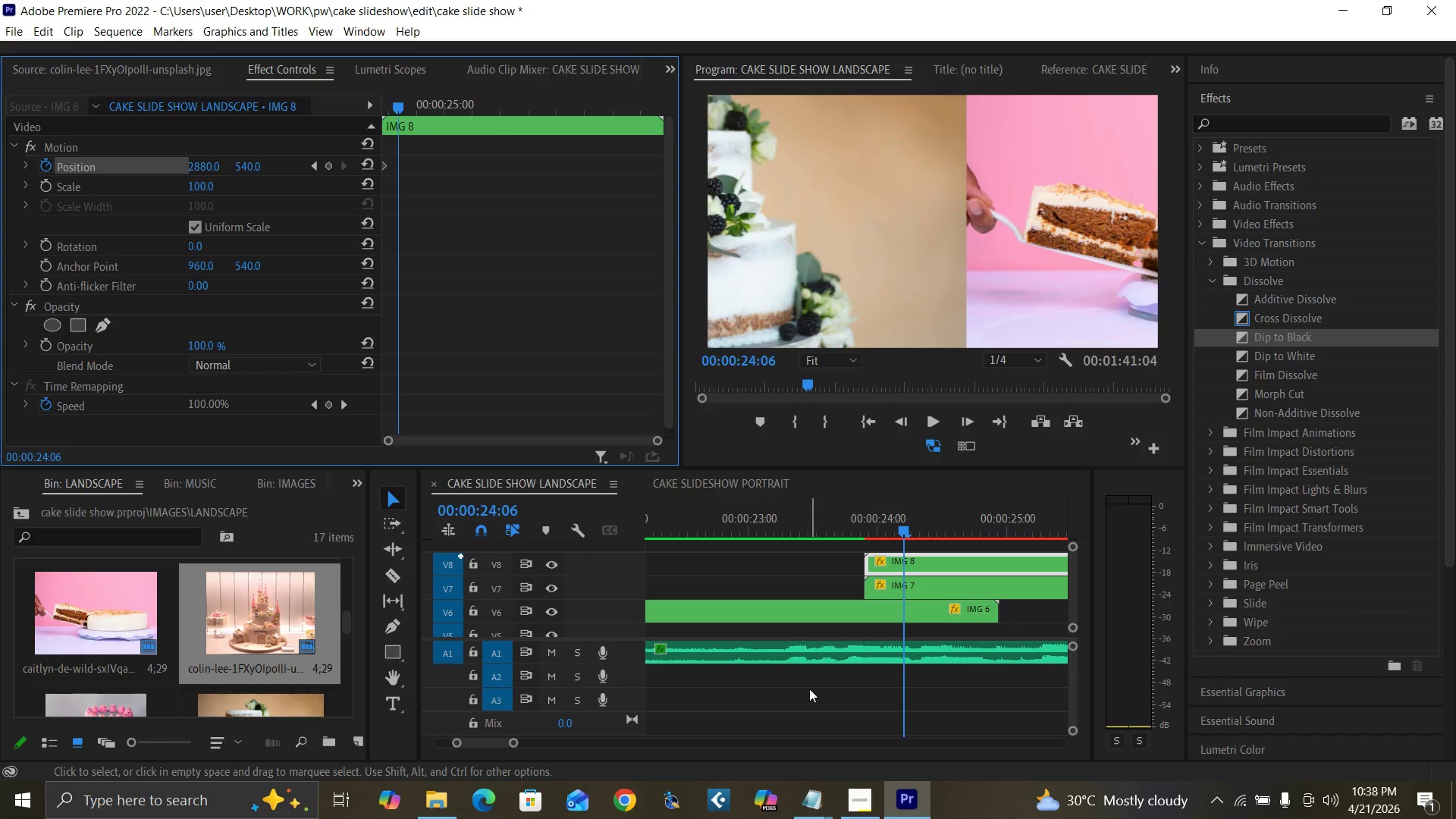 
key(ArrowRight)
 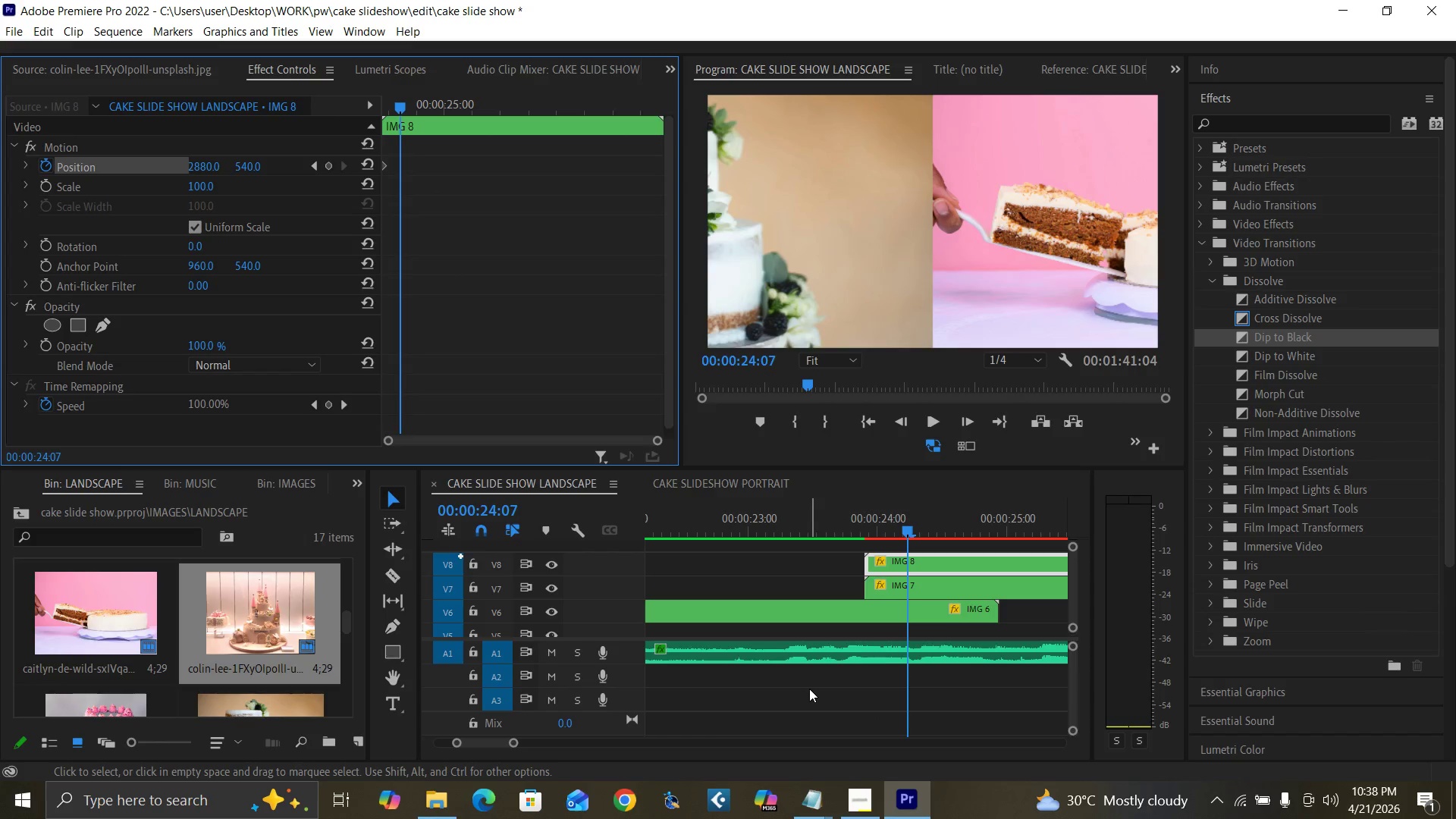 
key(ArrowRight)
 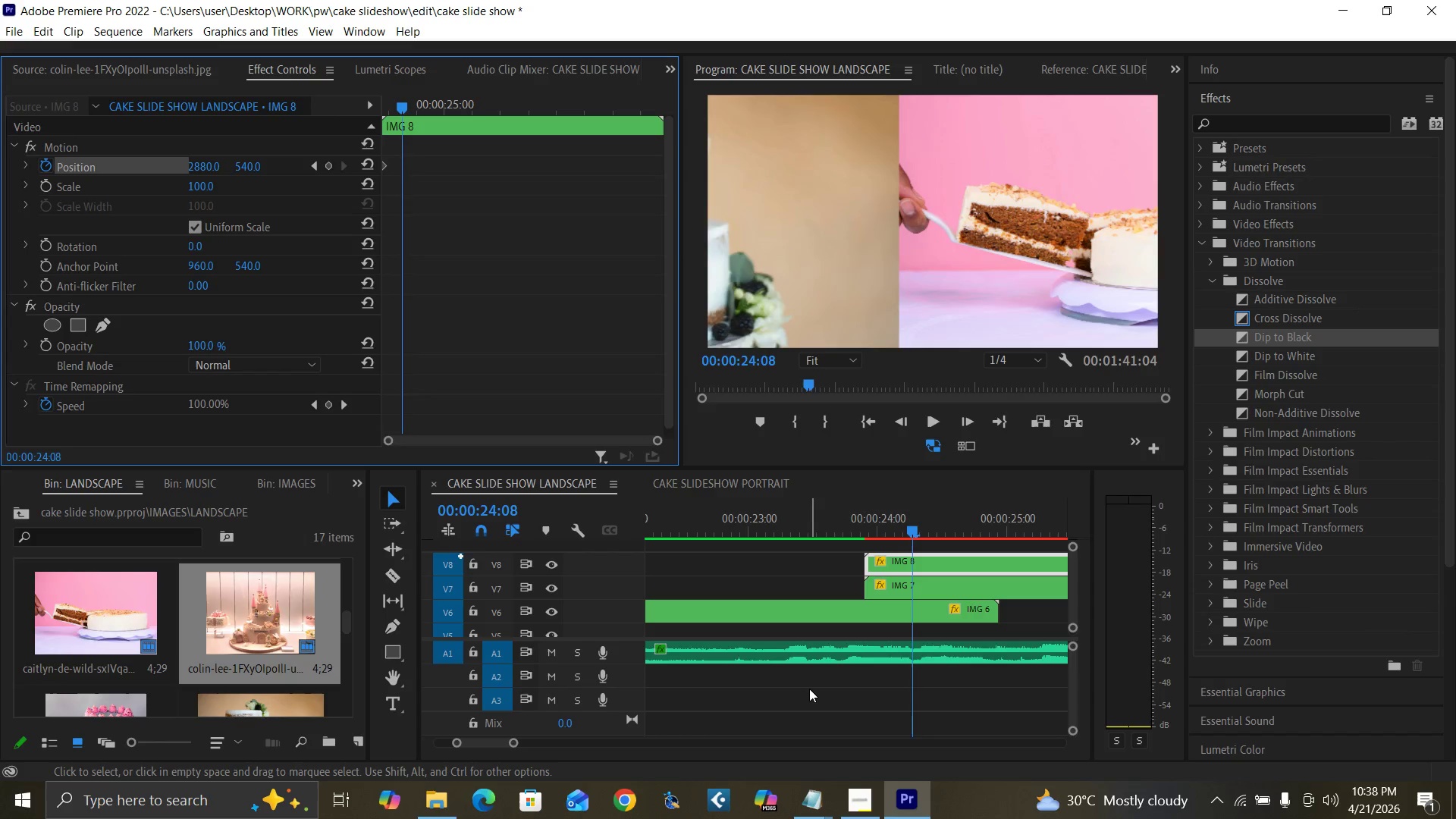 
key(ArrowRight)
 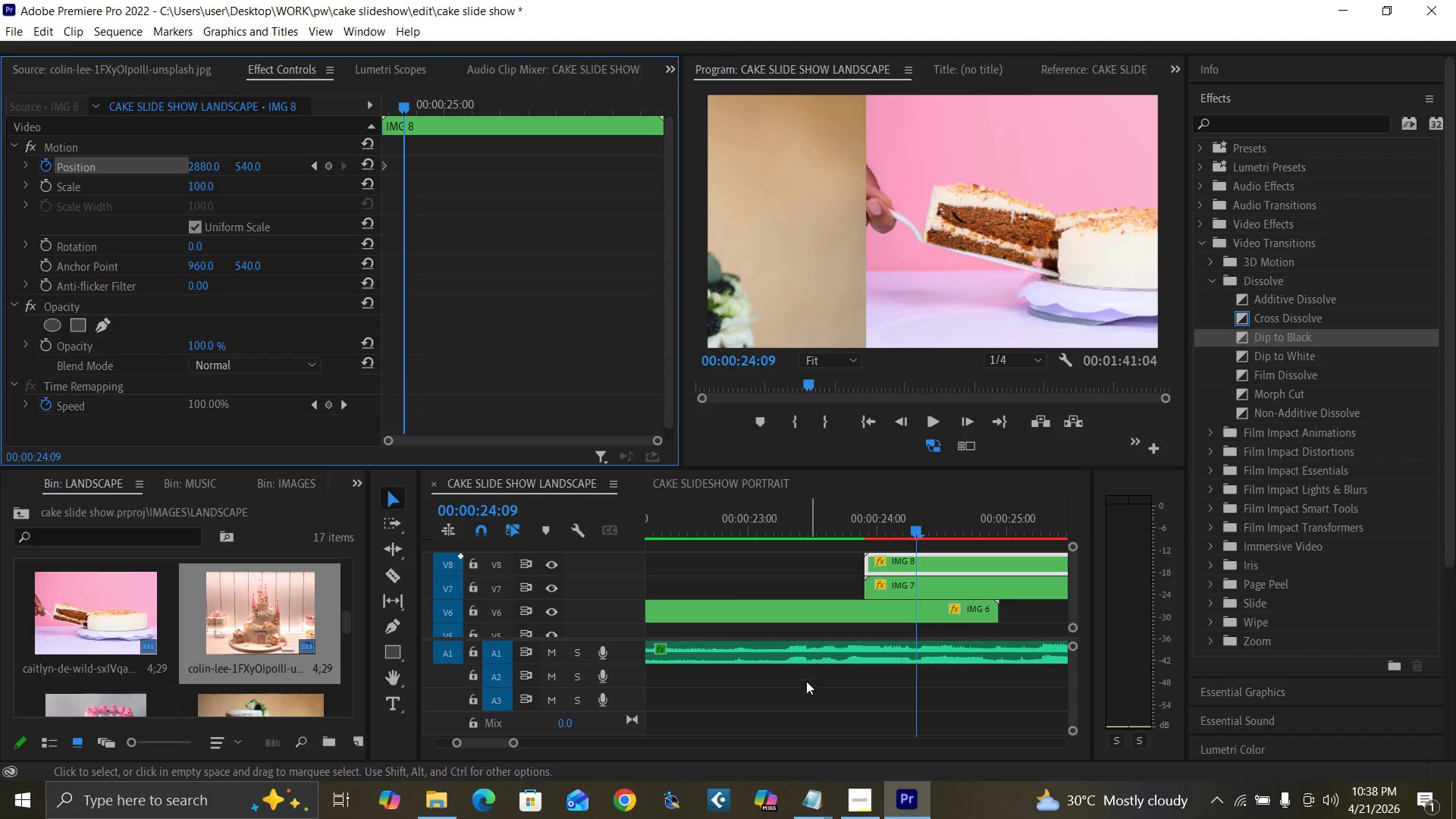 
key(ArrowRight)
 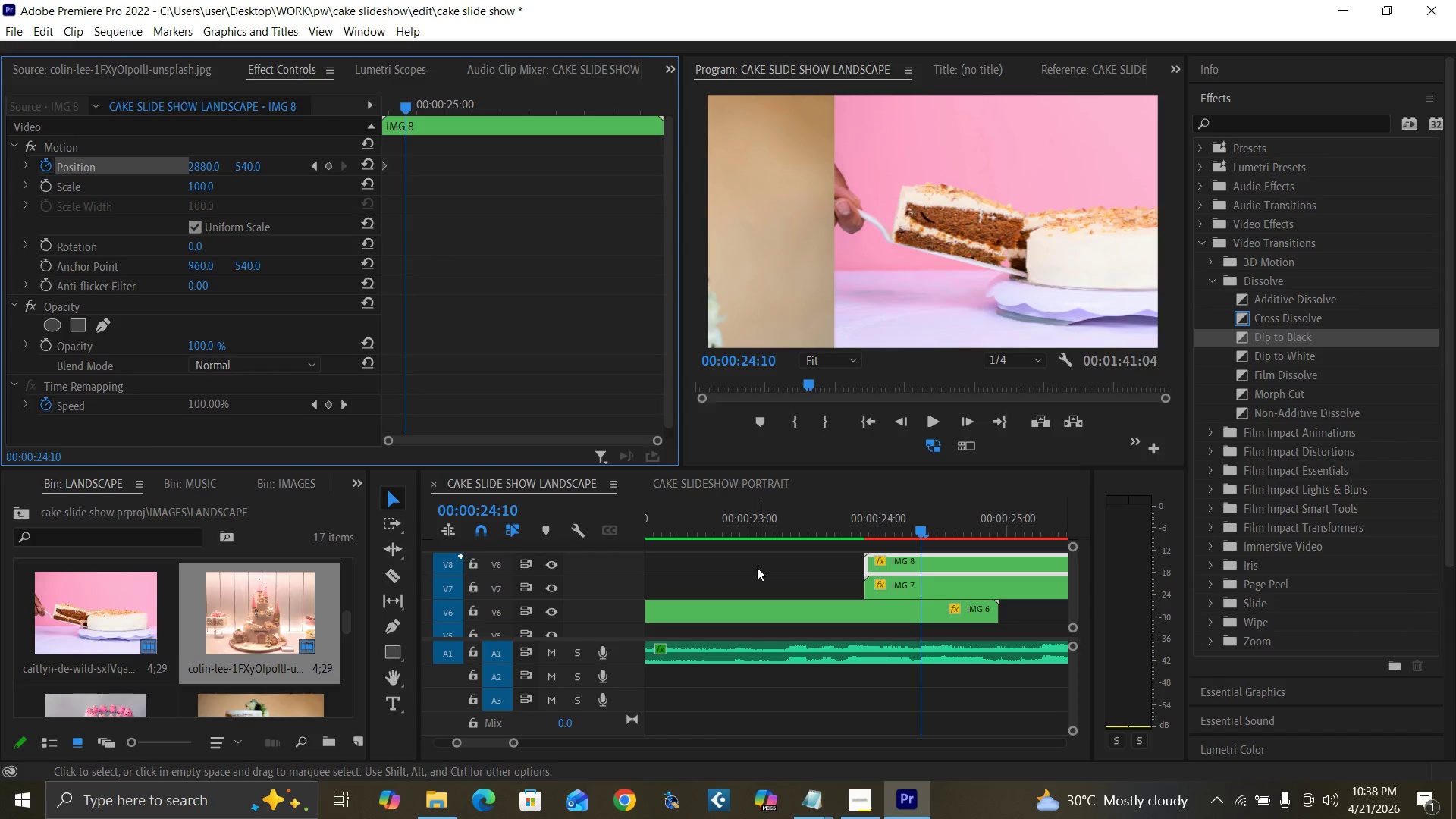 
key(ArrowRight)
 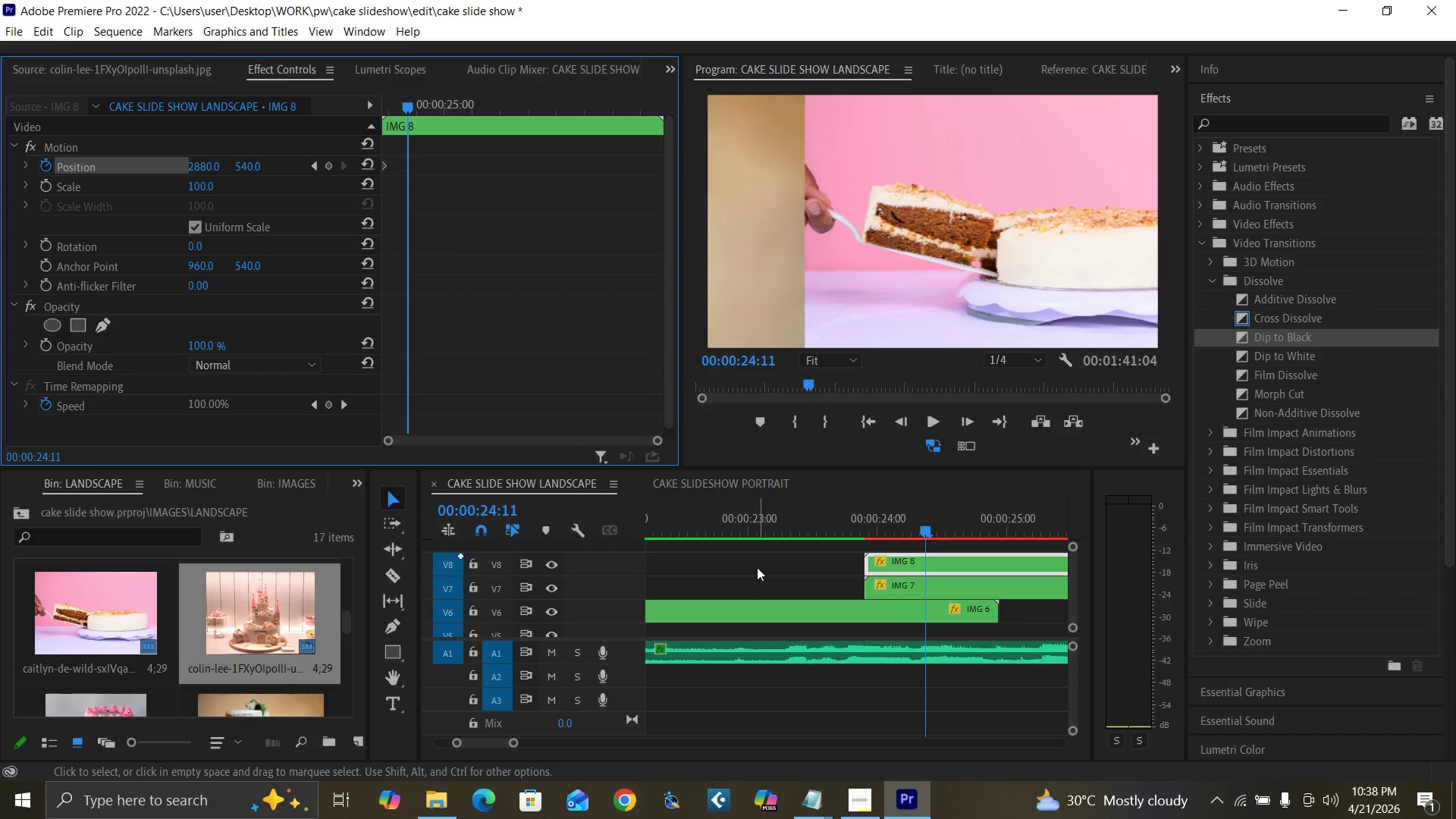 
key(ArrowRight)
 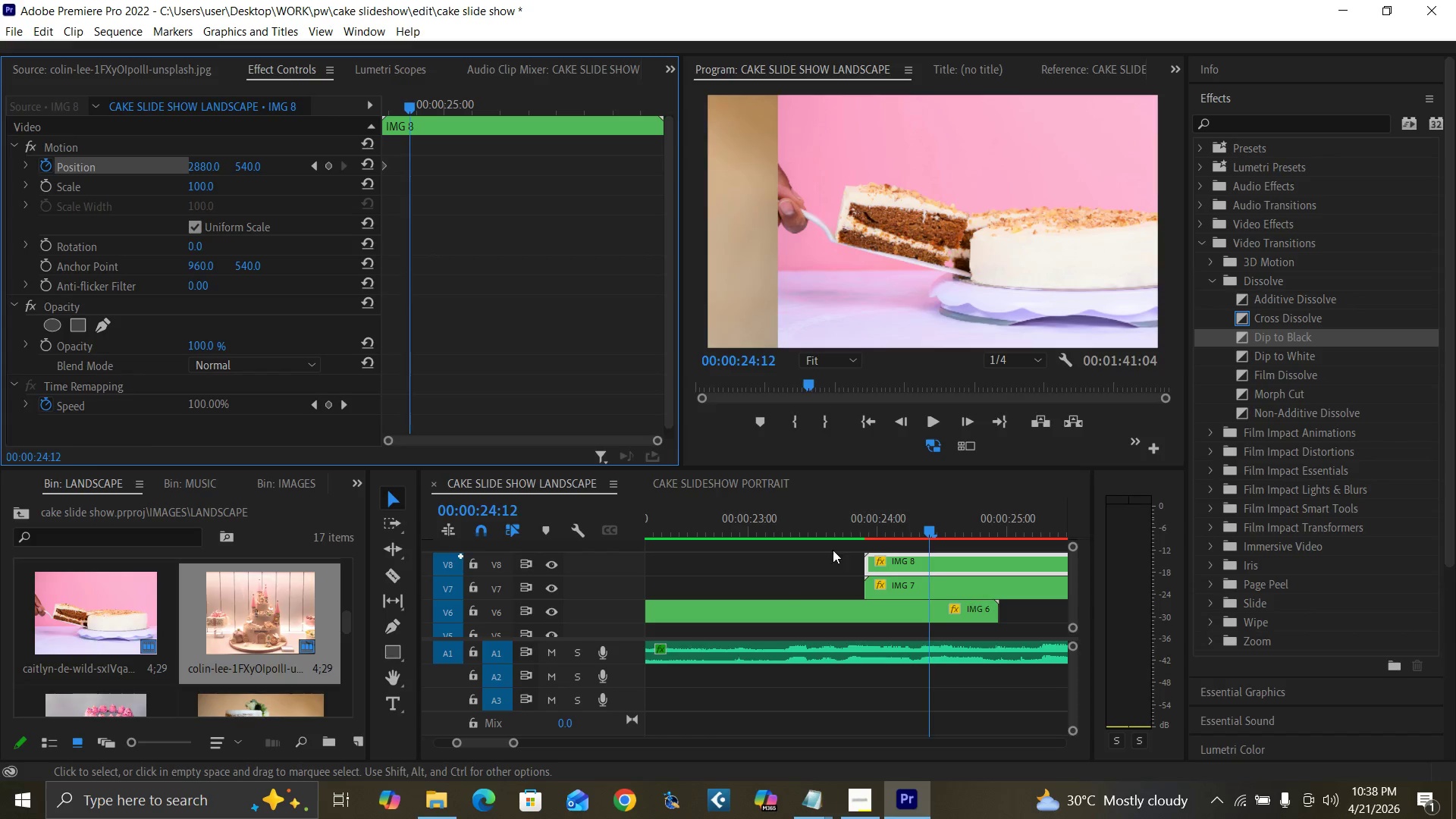 
key(ArrowRight)
 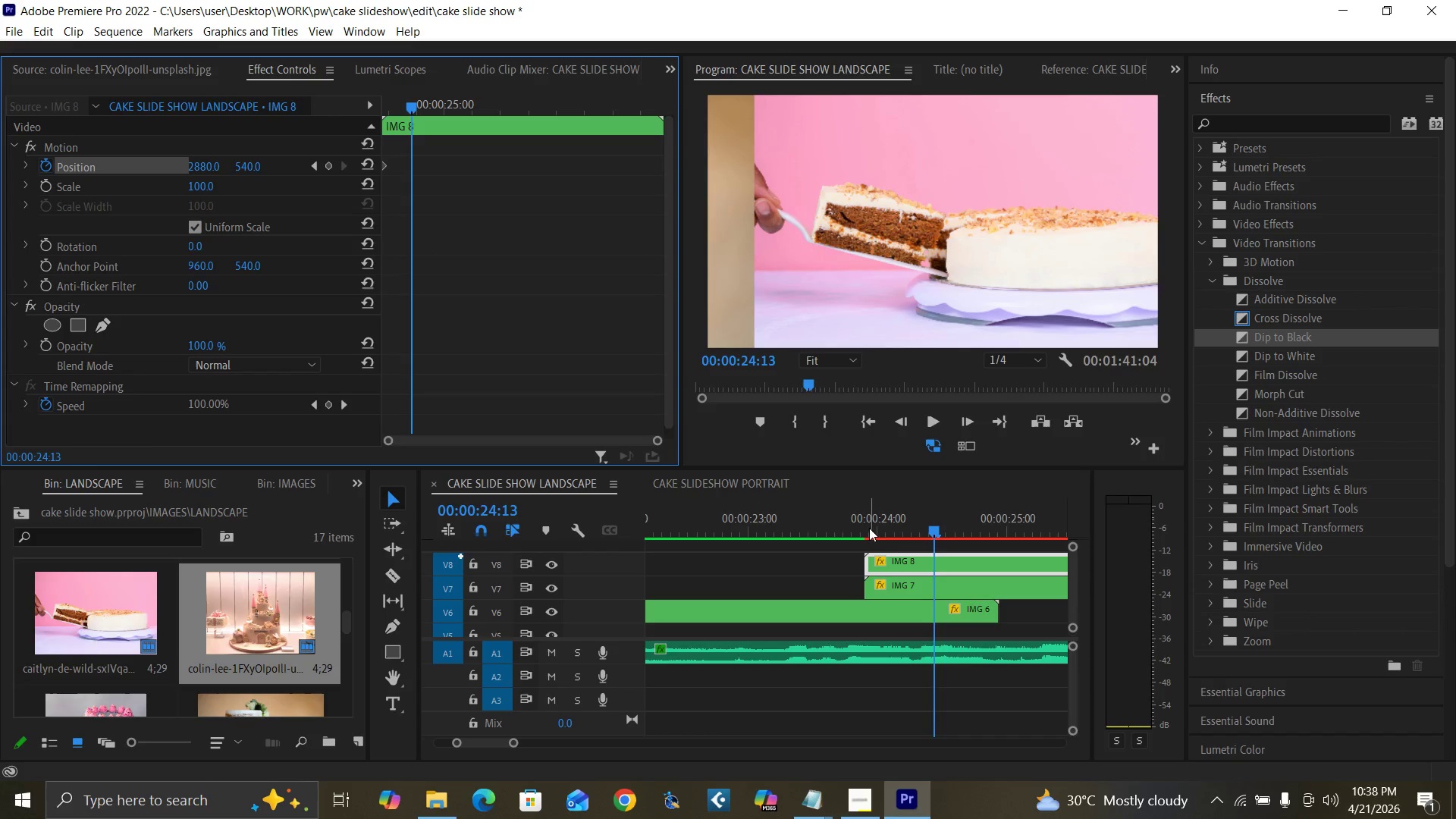 
key(ArrowRight)
 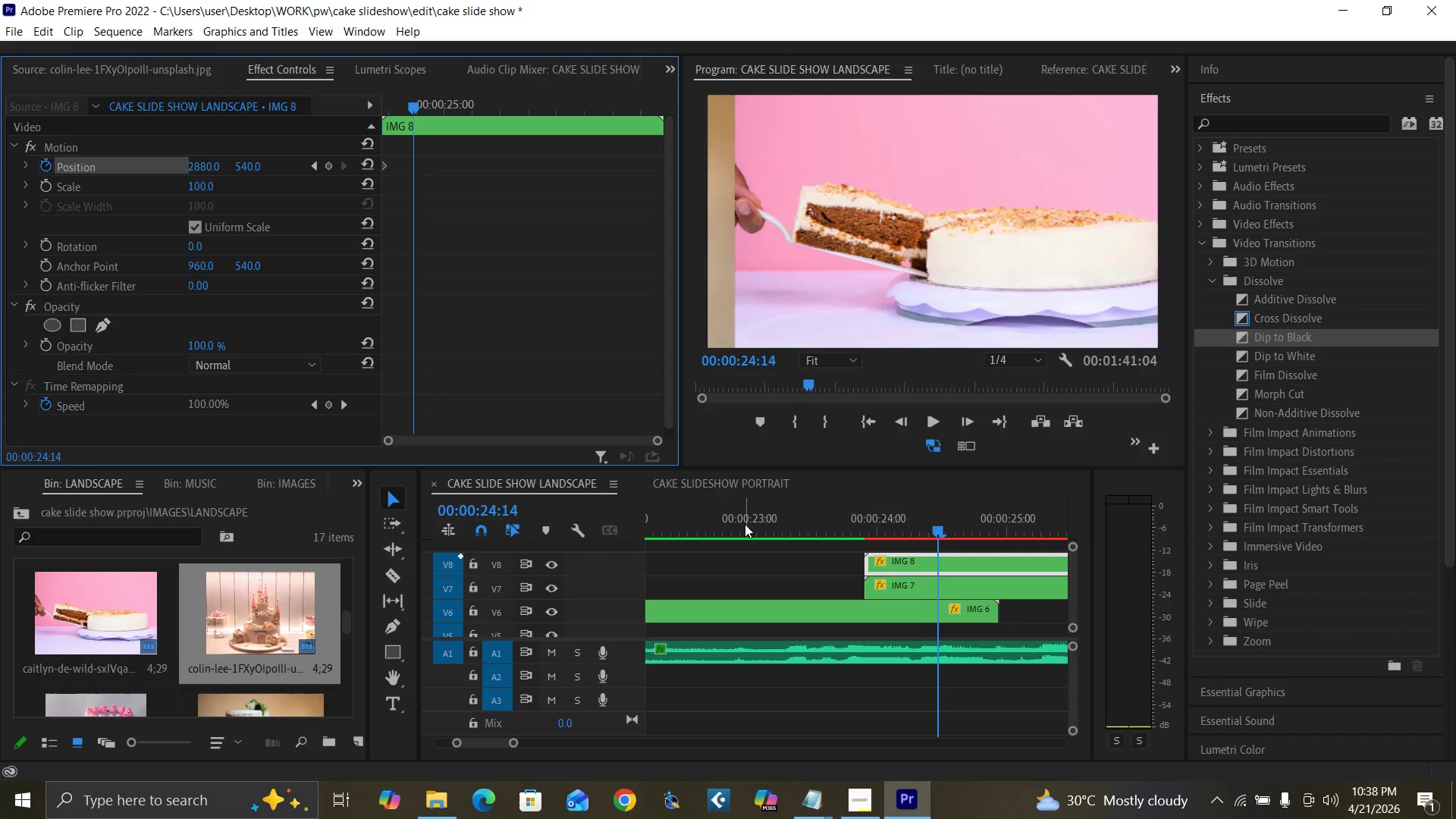 
key(ArrowRight)
 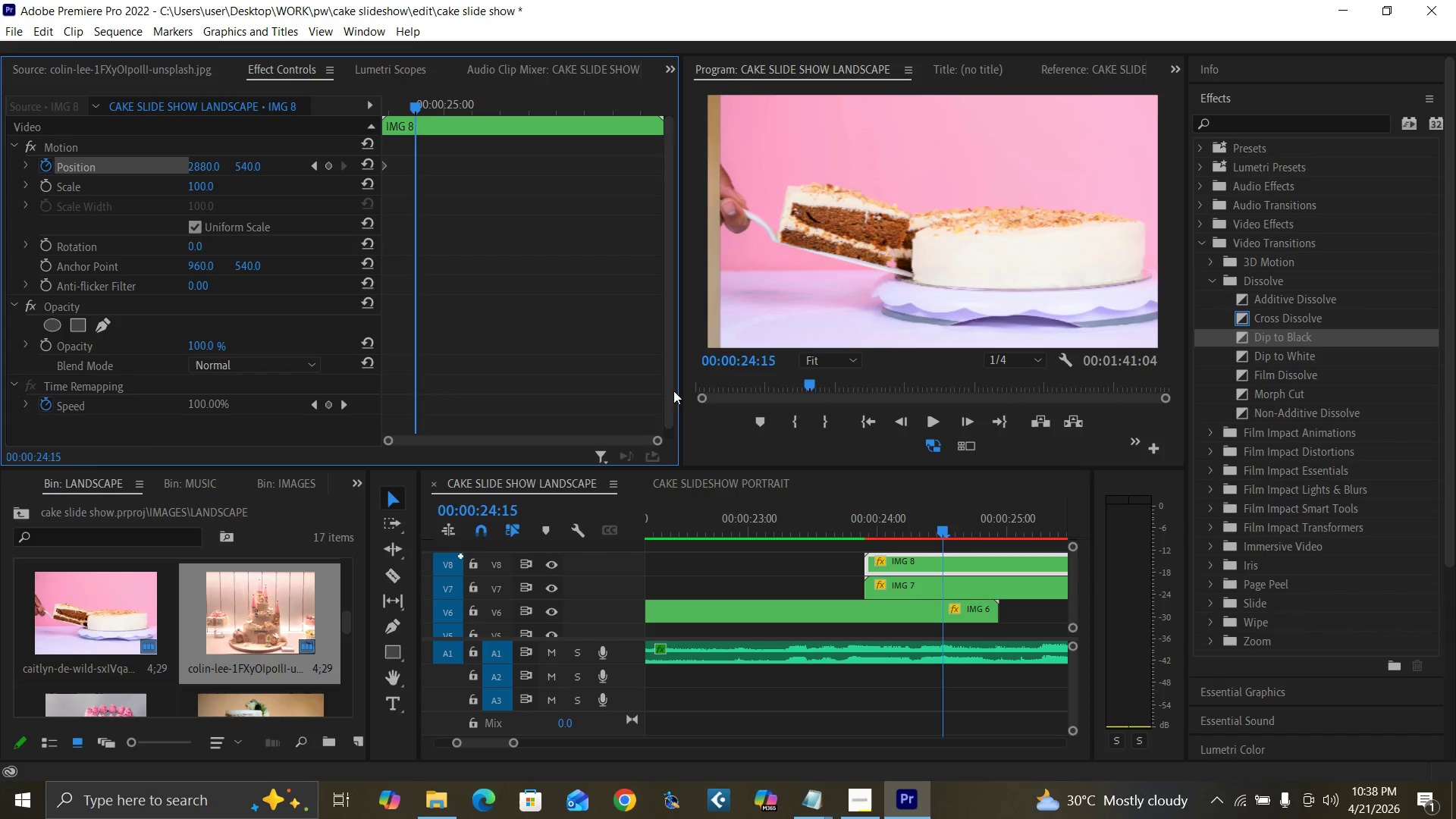 
key(ArrowRight)
 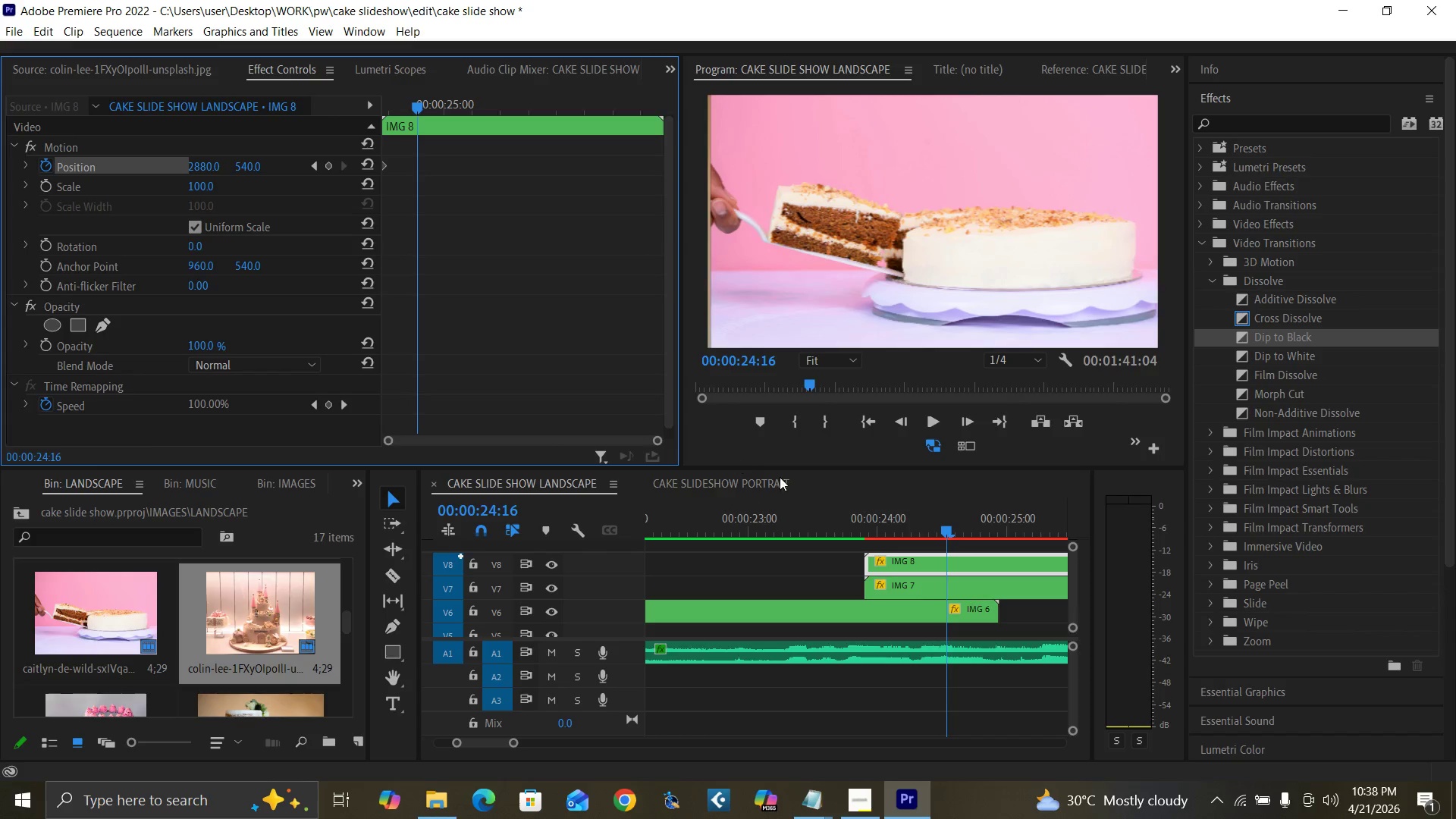 
key(ArrowRight)
 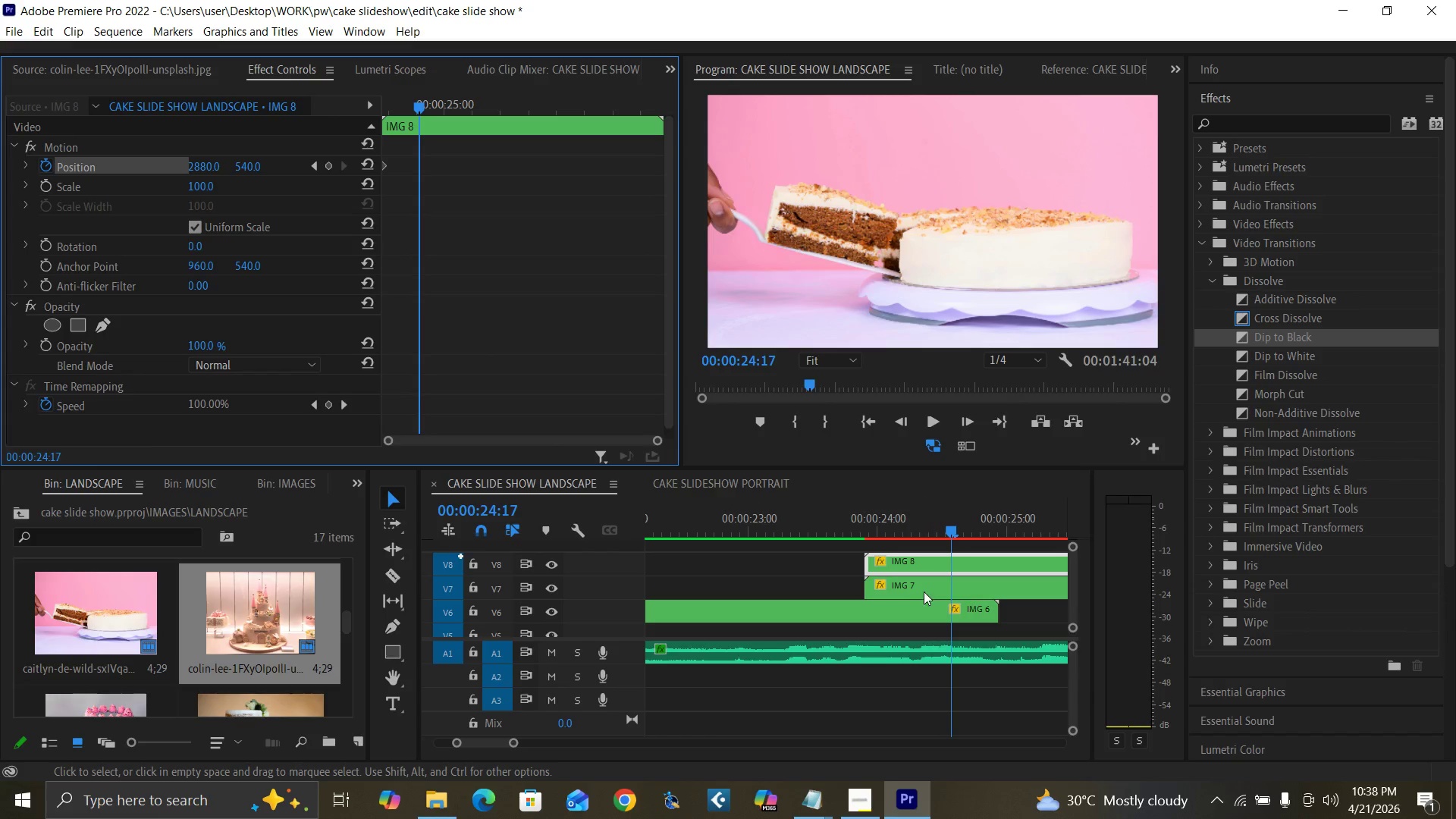 
left_click([925, 585])
 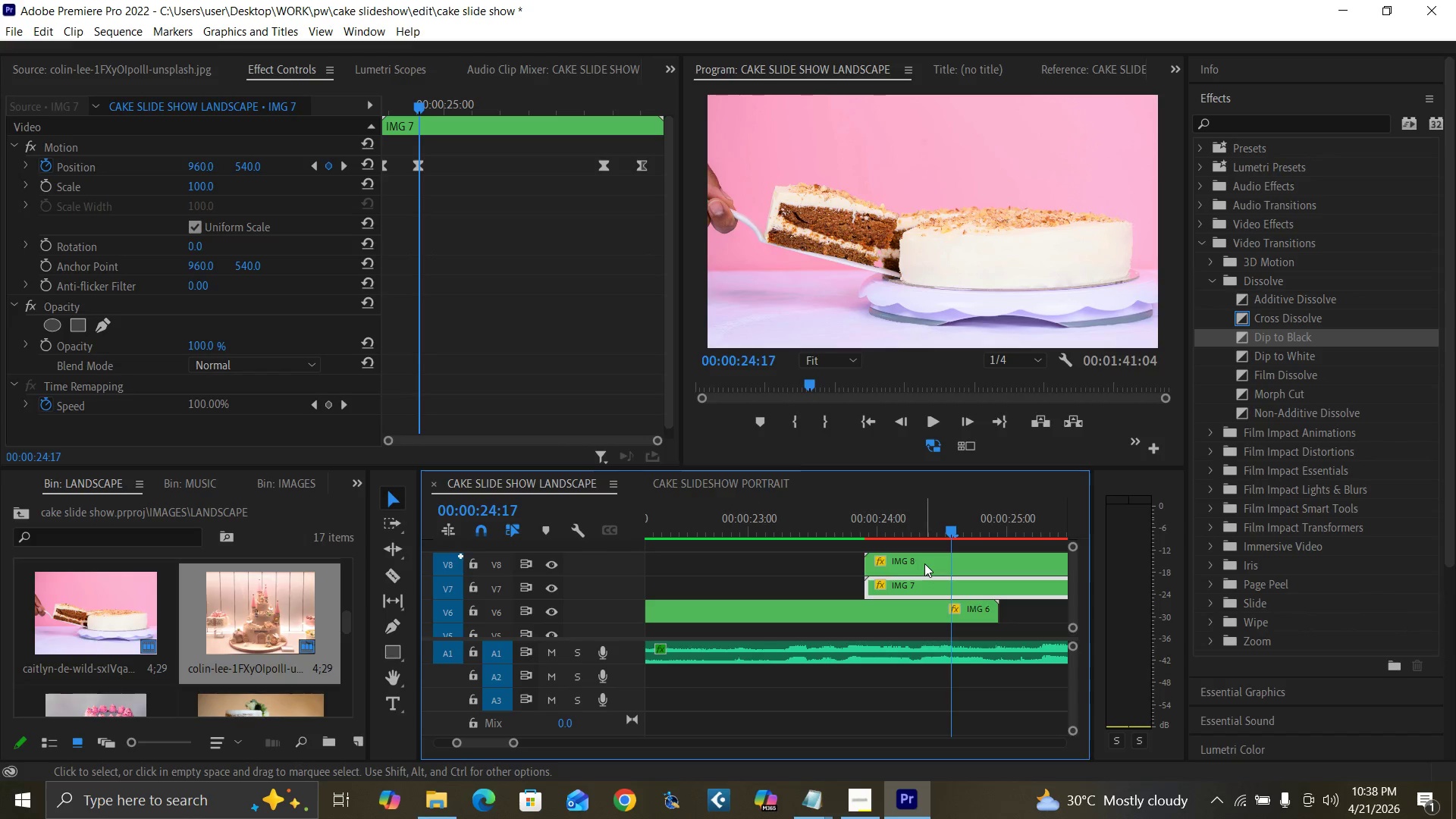 
left_click([924, 563])
 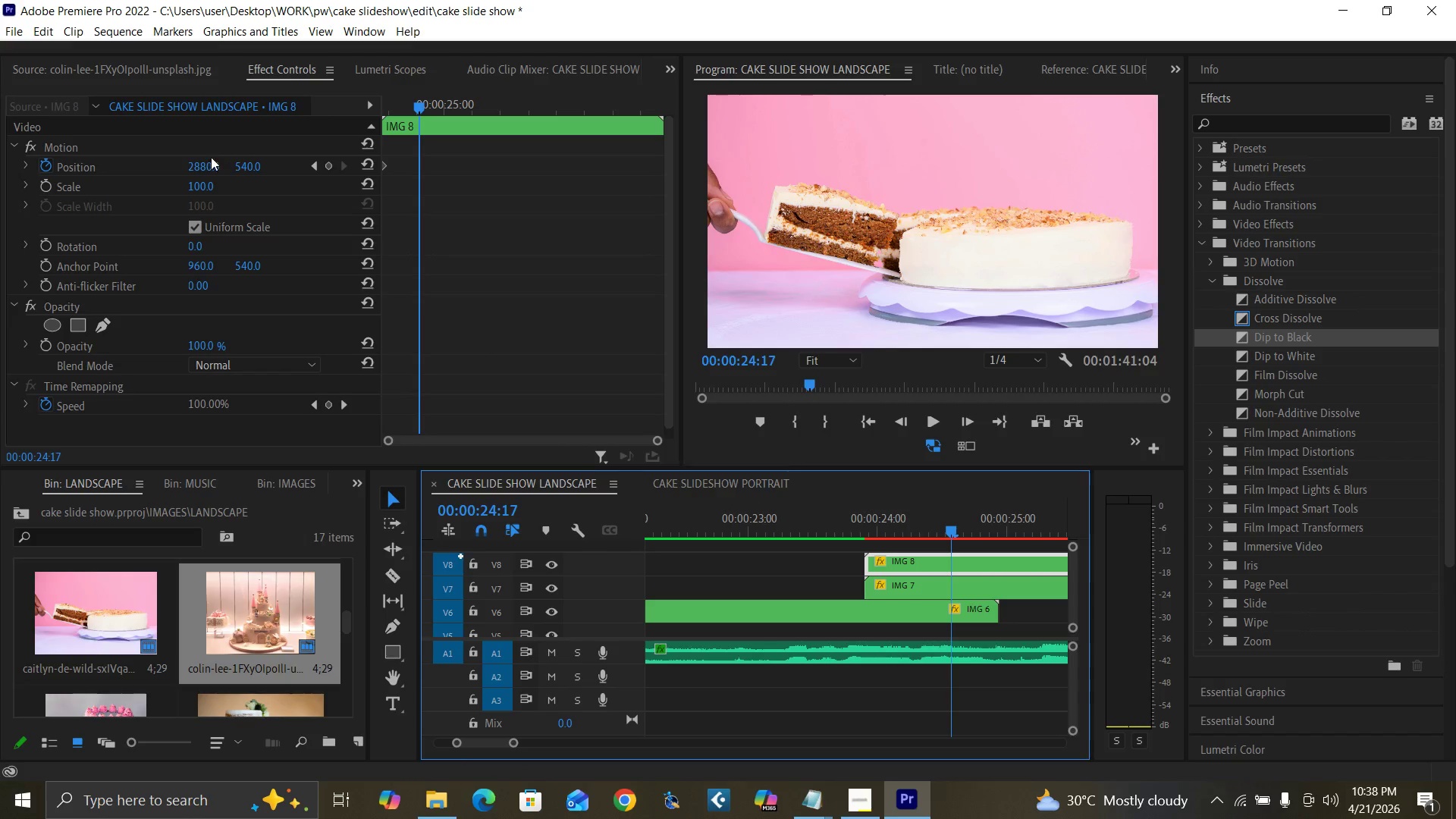 
left_click([207, 169])
 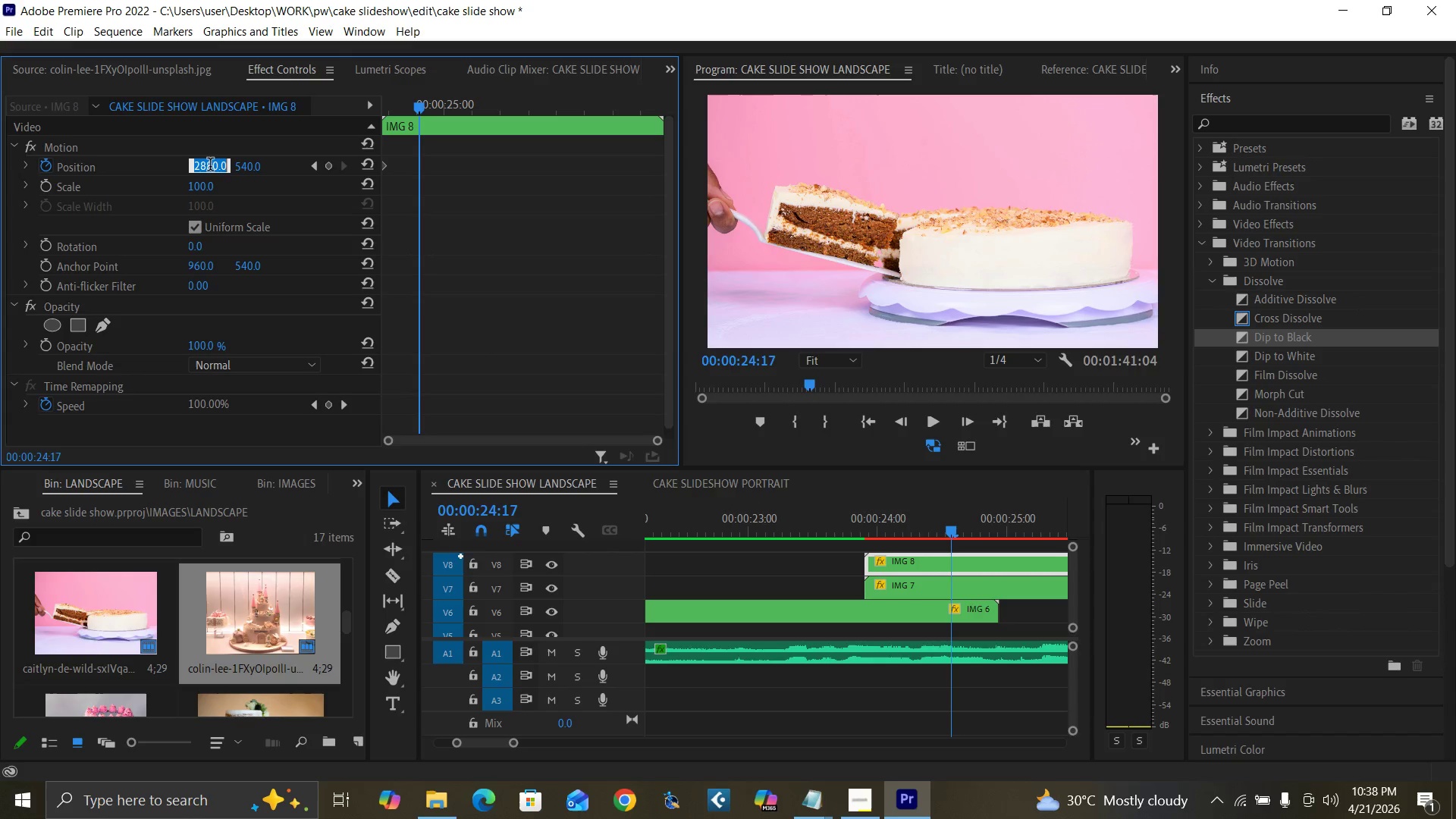 
type(960)
 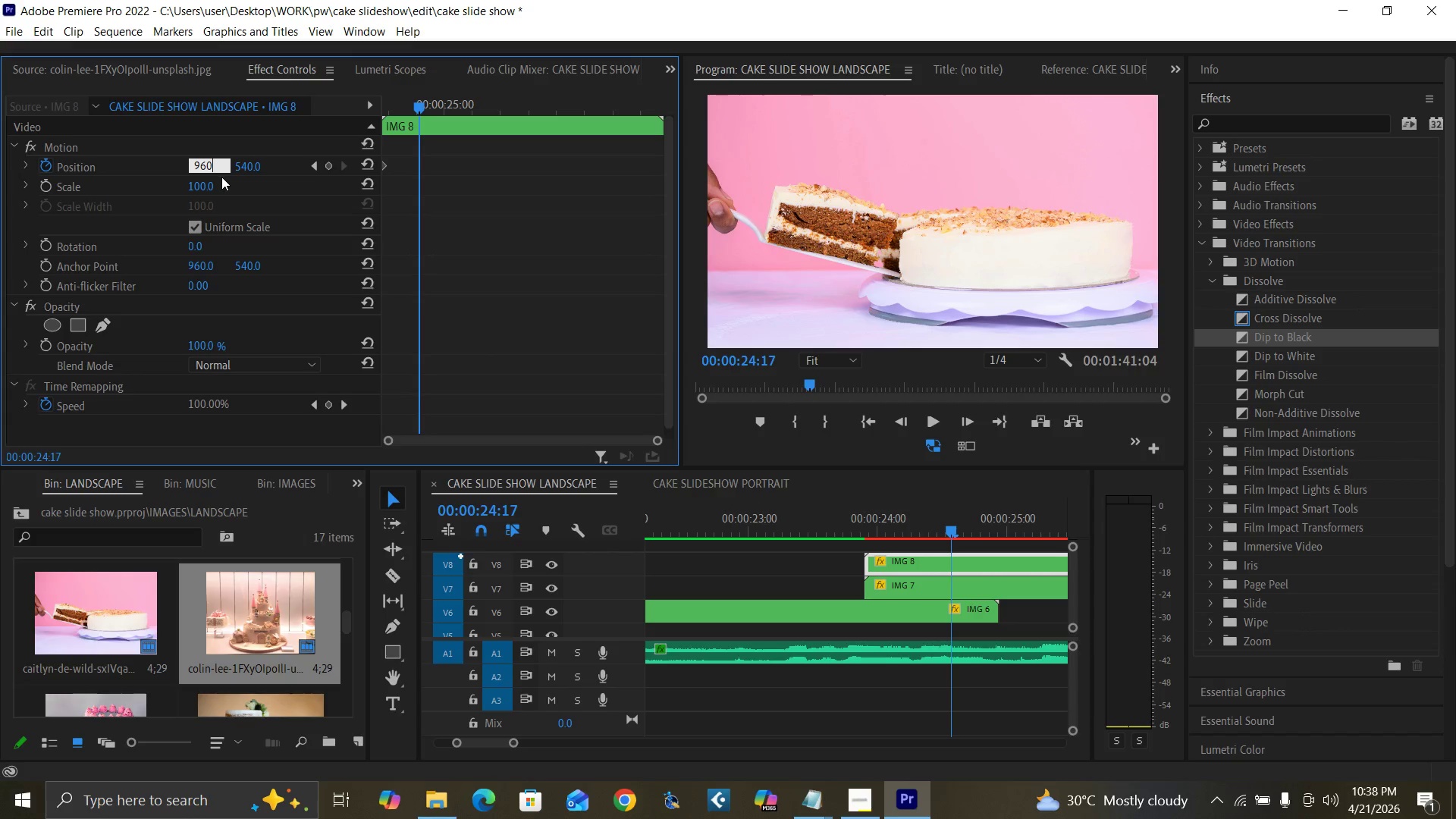 
key(Enter)
 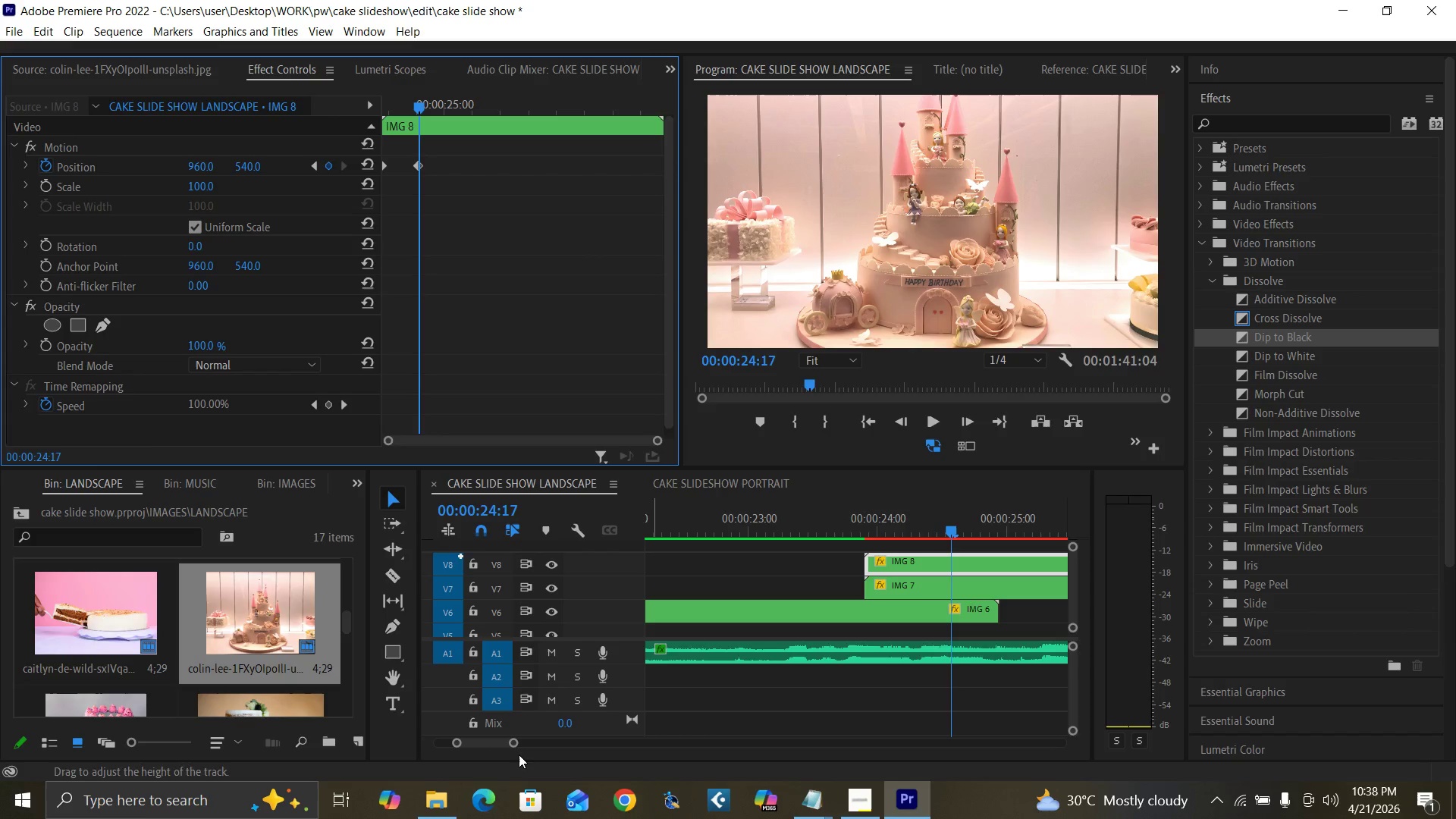 
left_click_drag(start_coordinate=[513, 740], to_coordinate=[559, 749])
 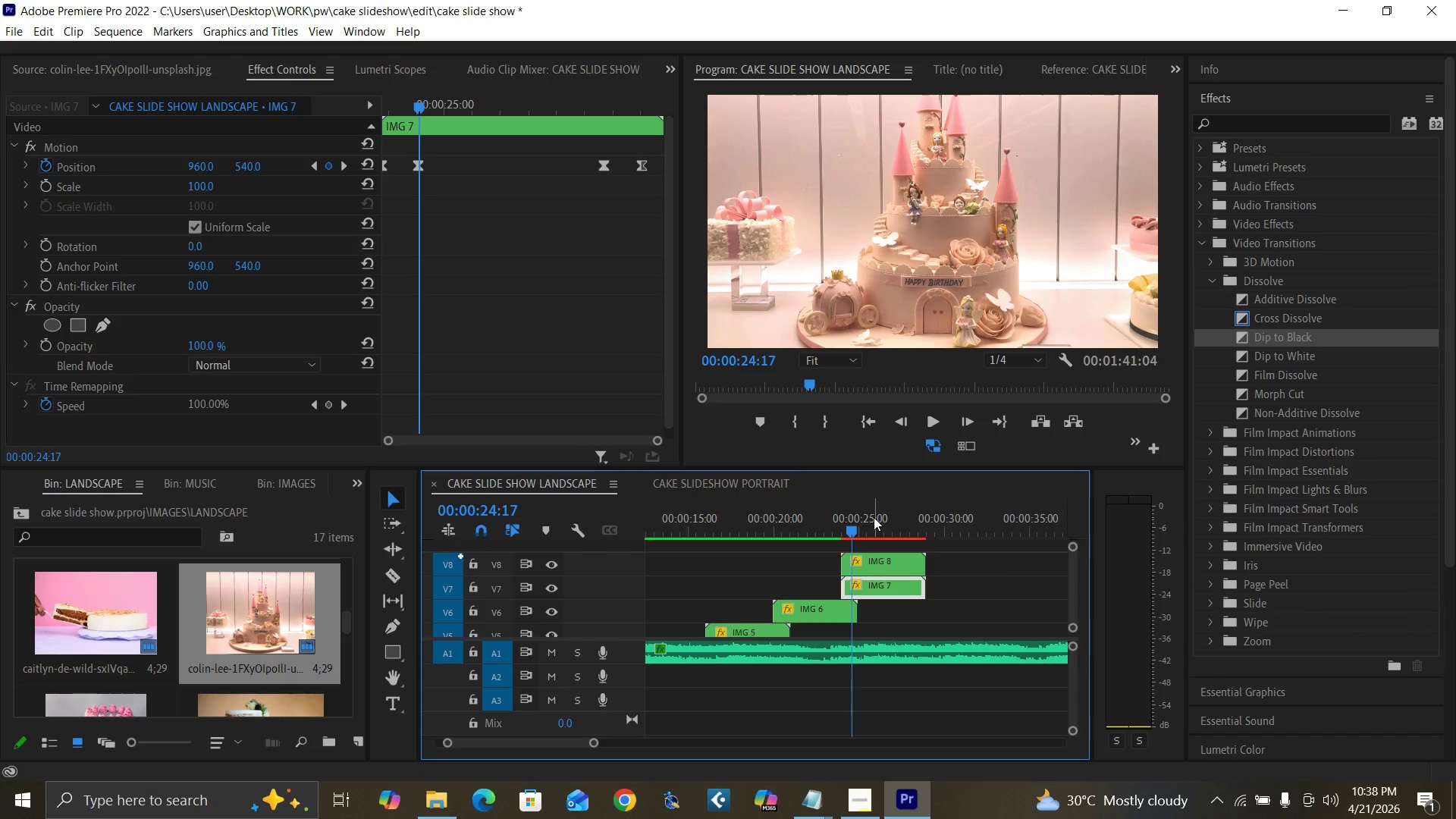 
key(ArrowRight)
 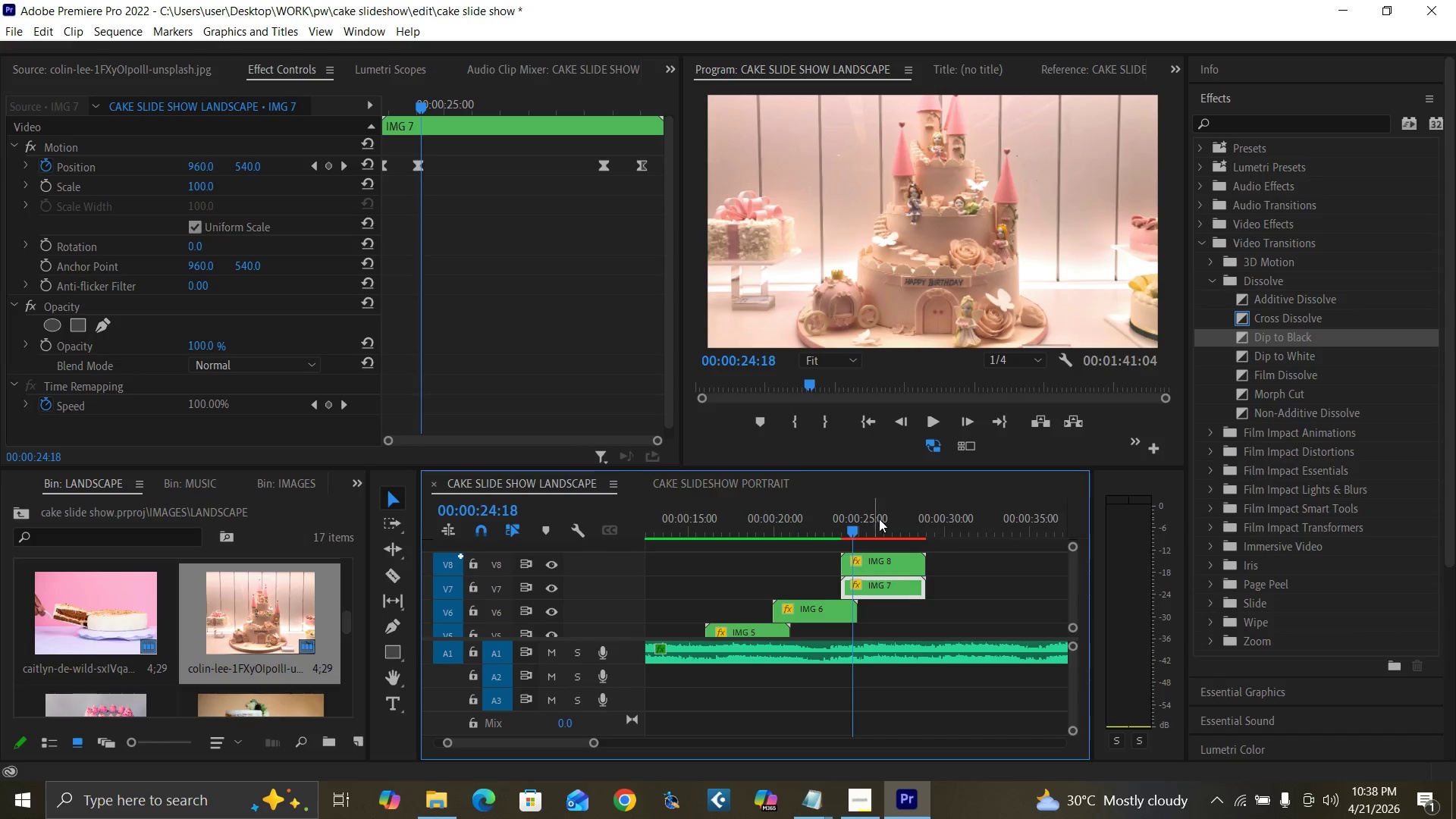 
key(ArrowRight)
 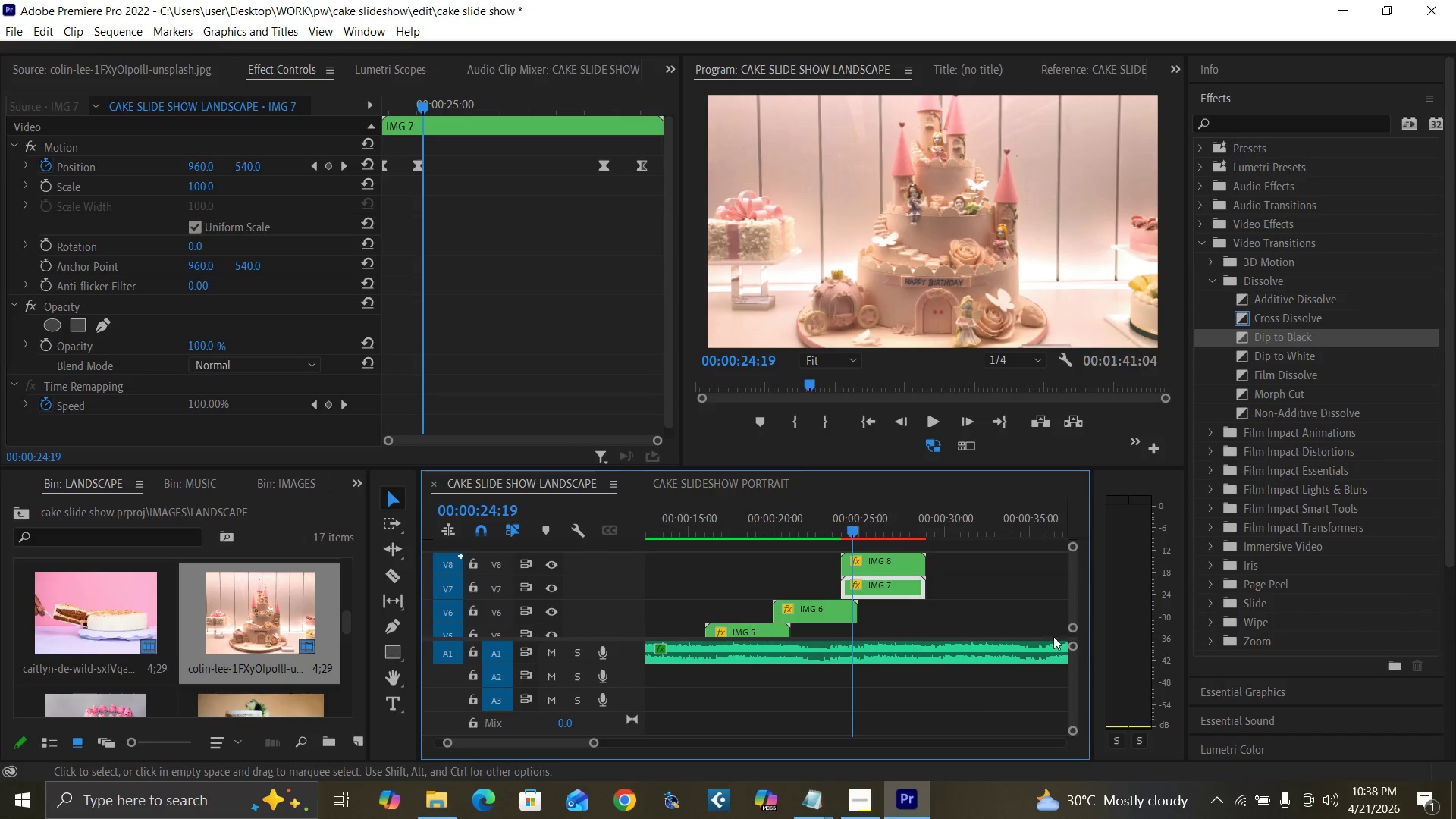 
key(ArrowRight)
 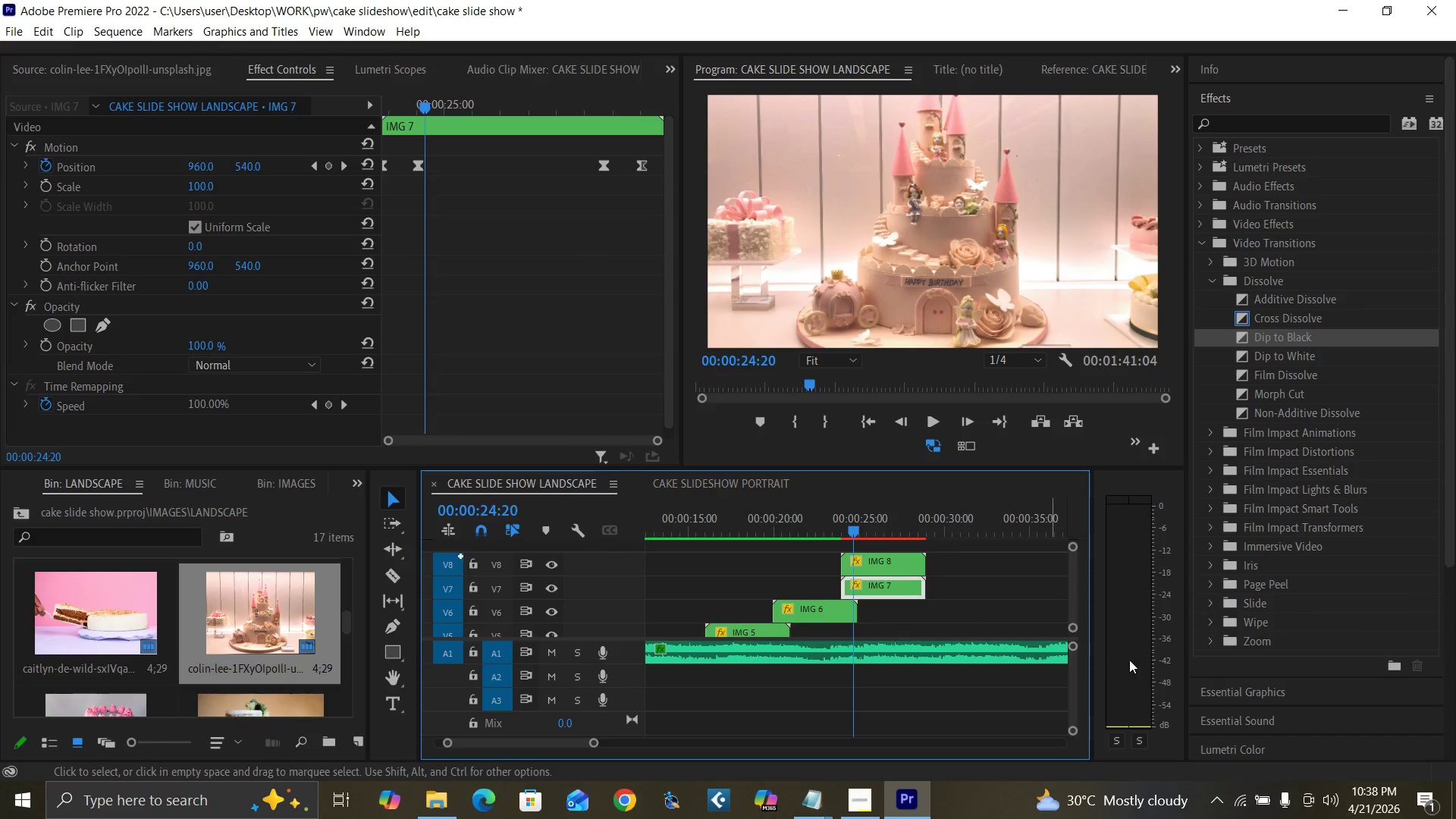 
hold_key(key=ArrowRight, duration=0.31)
 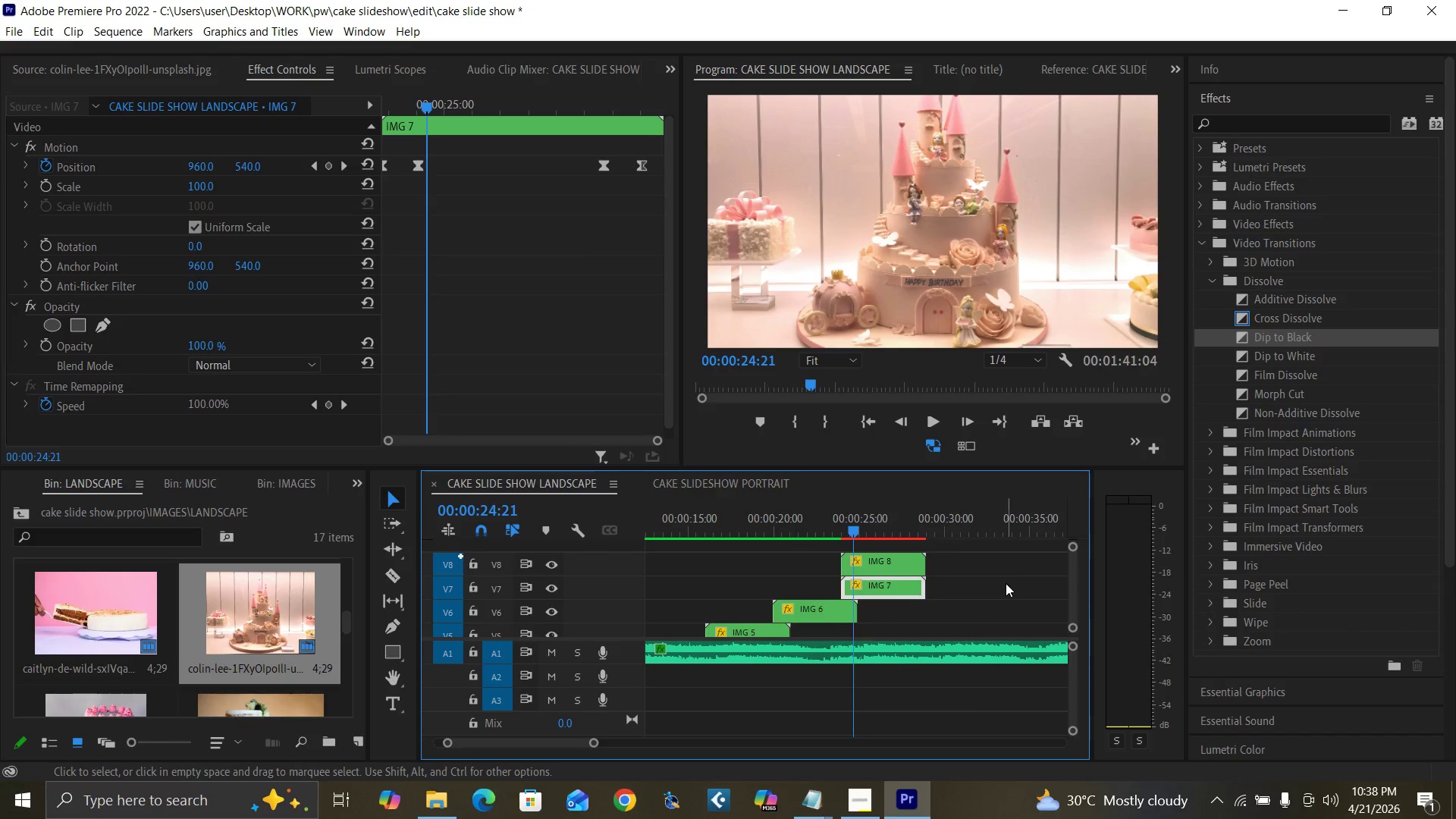 
key(ArrowRight)
 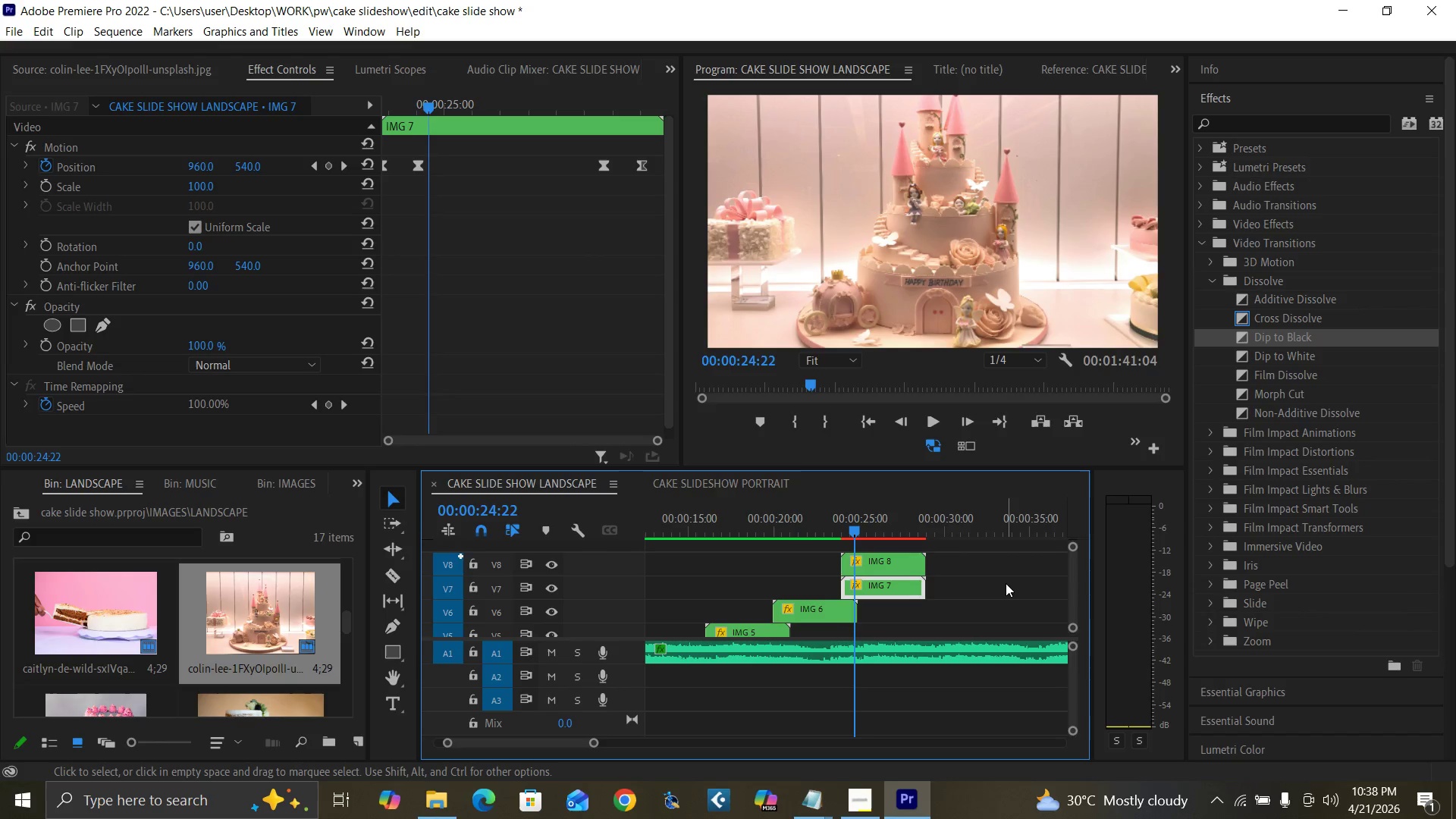 
key(ArrowRight)
 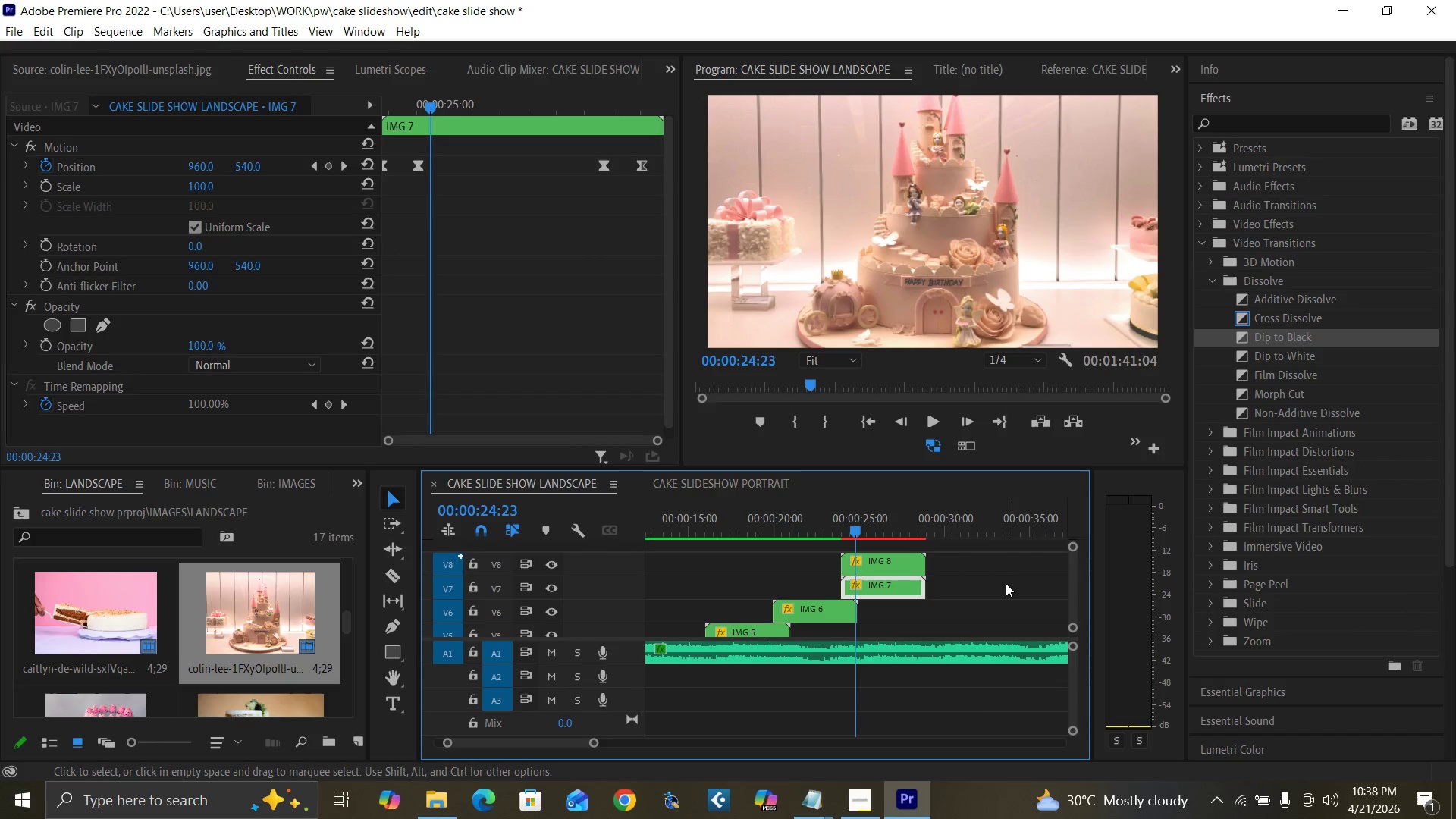 
key(ArrowRight)
 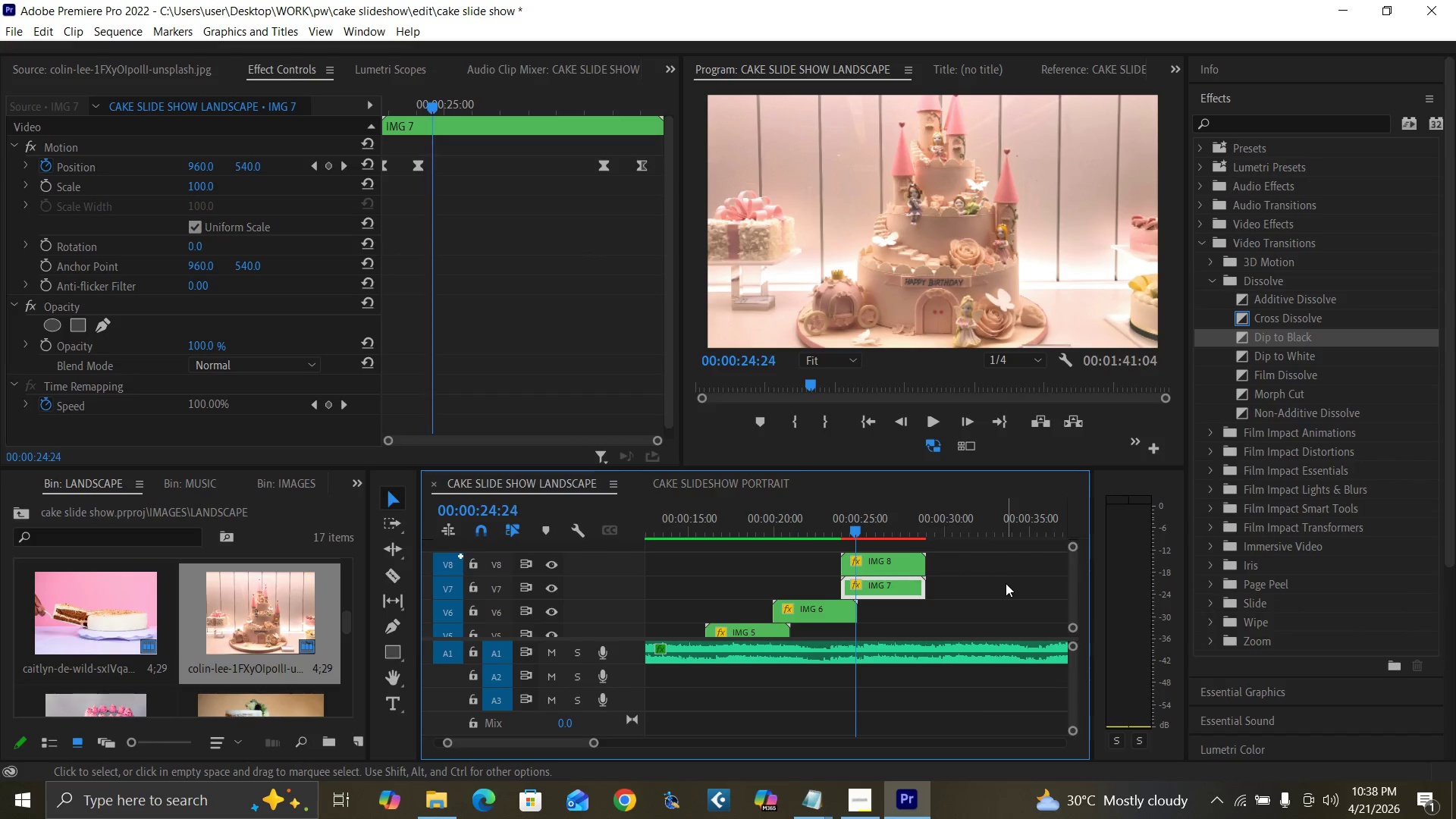 
key(ArrowRight)
 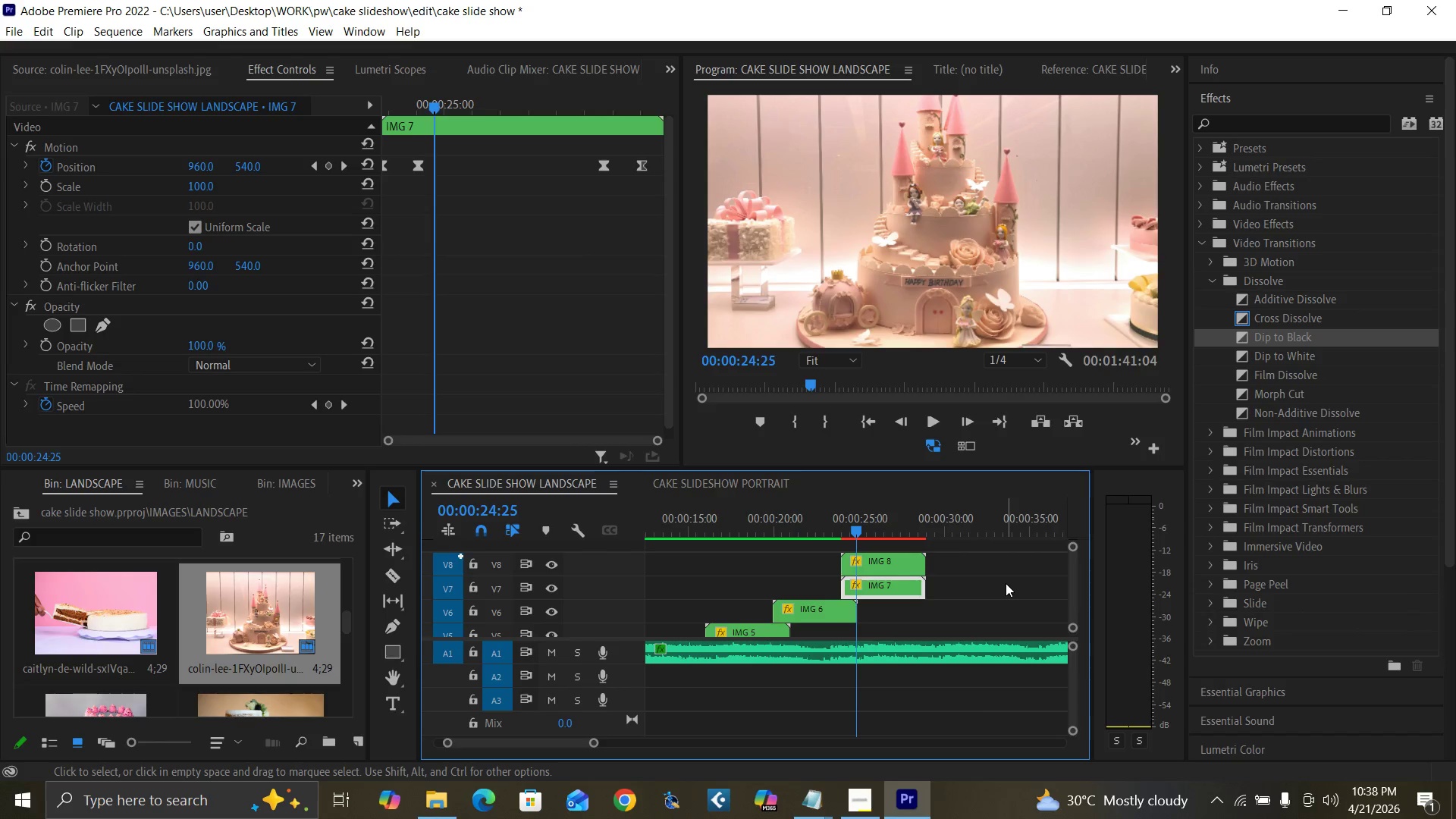 
key(ArrowRight)
 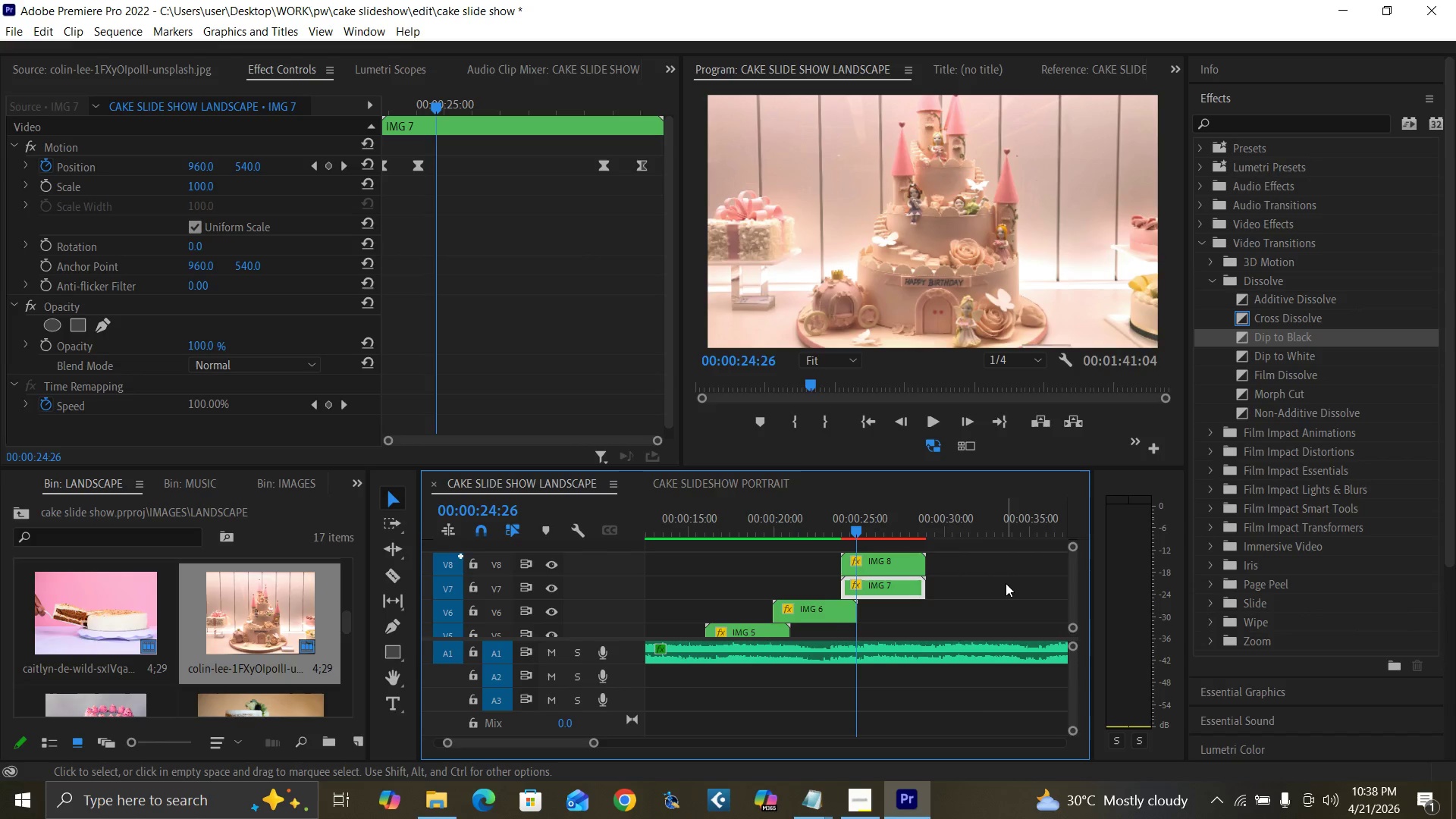 
key(ArrowRight)
 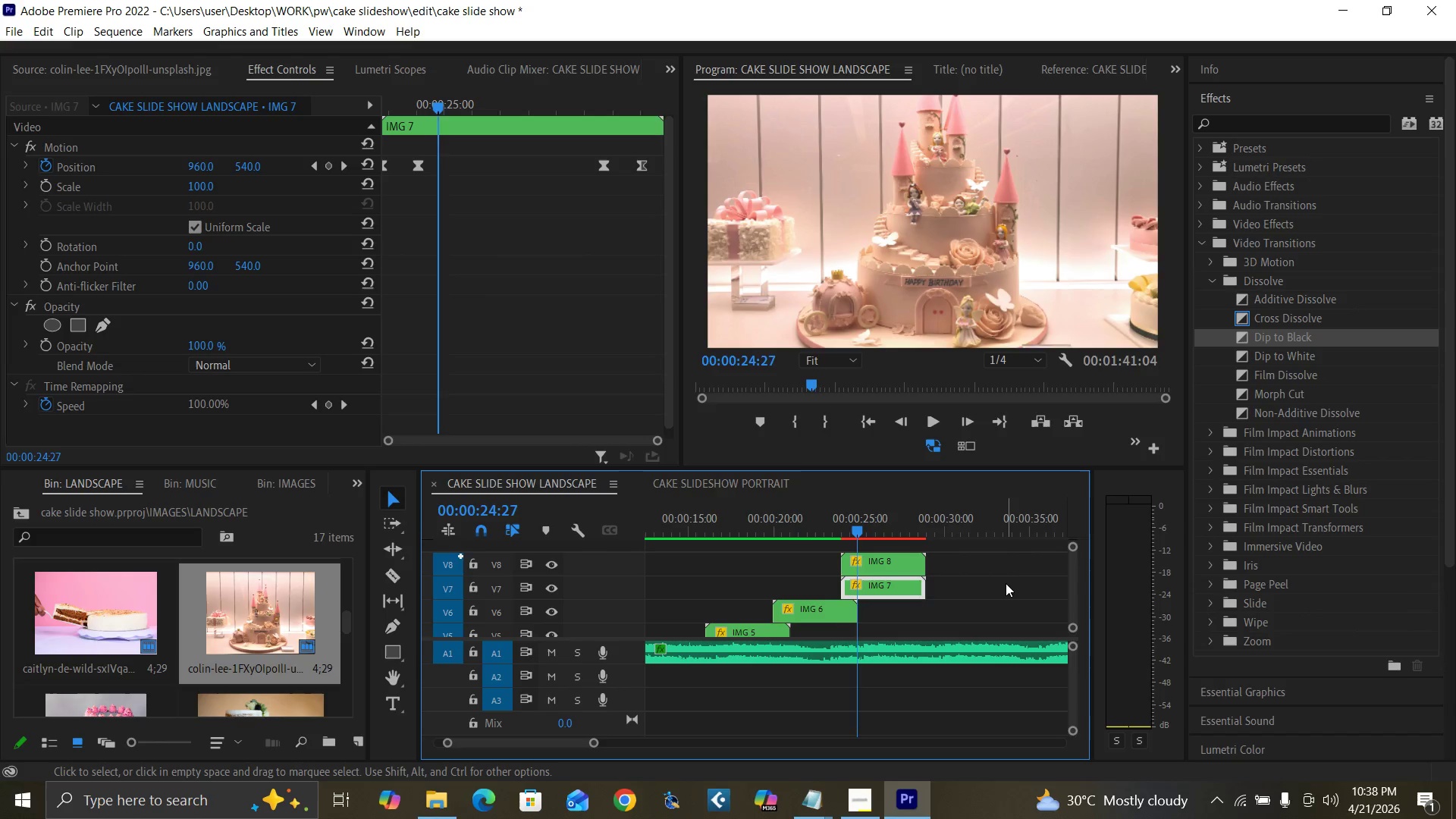 
key(ArrowRight)
 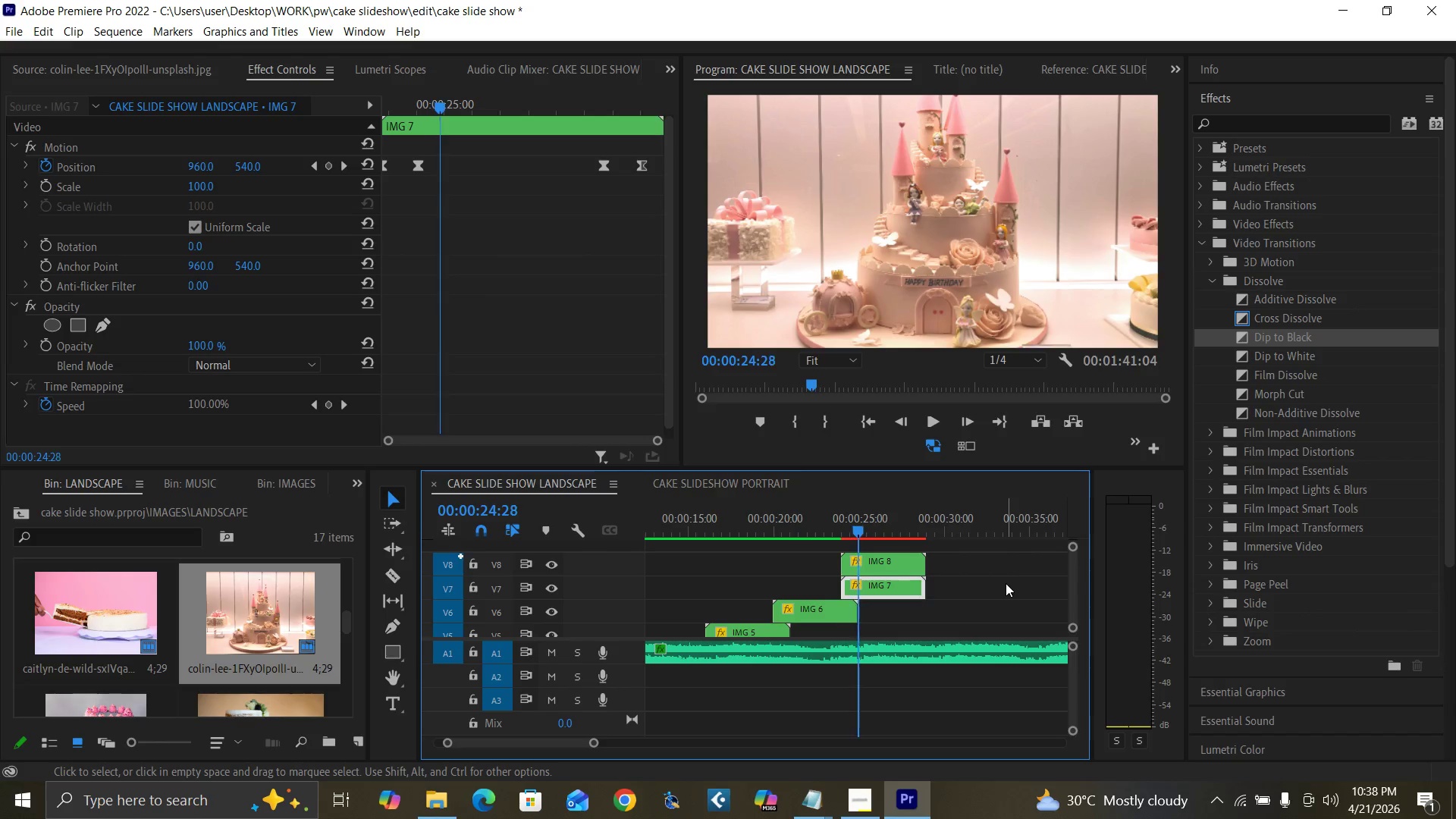 
key(ArrowRight)
 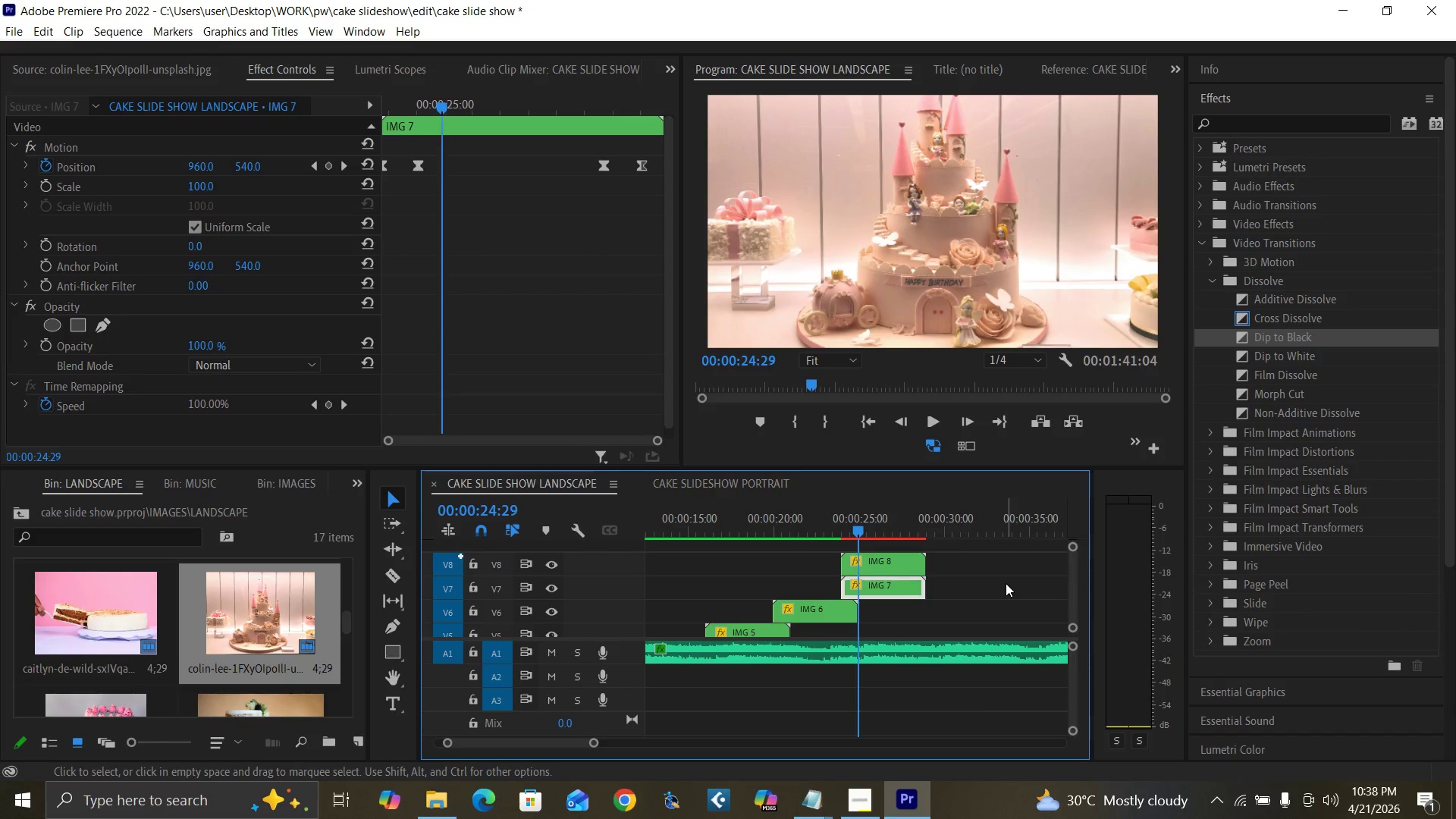 
hold_key(key=ArrowRight, duration=0.34)
 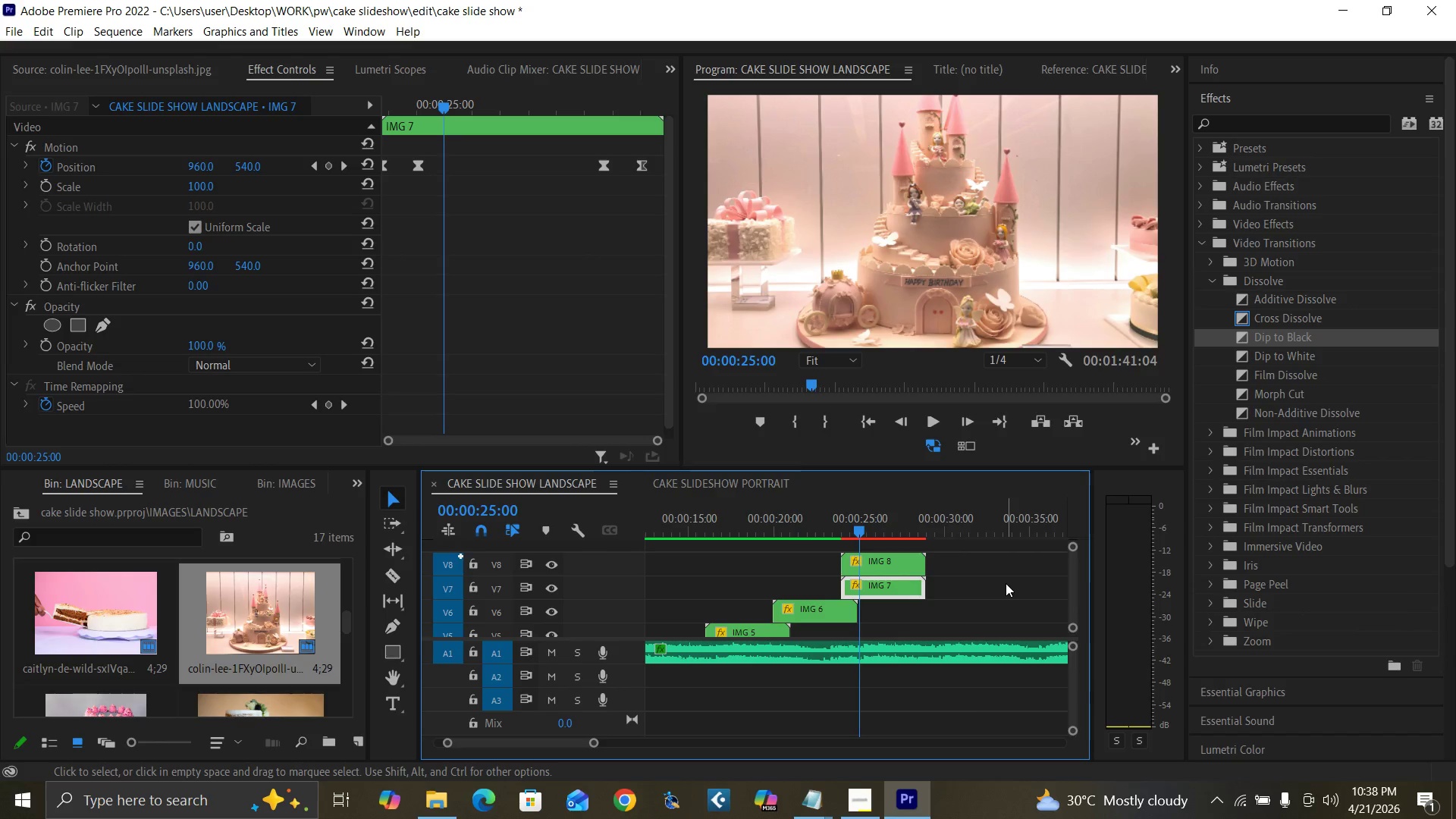 
key(Control+S)
 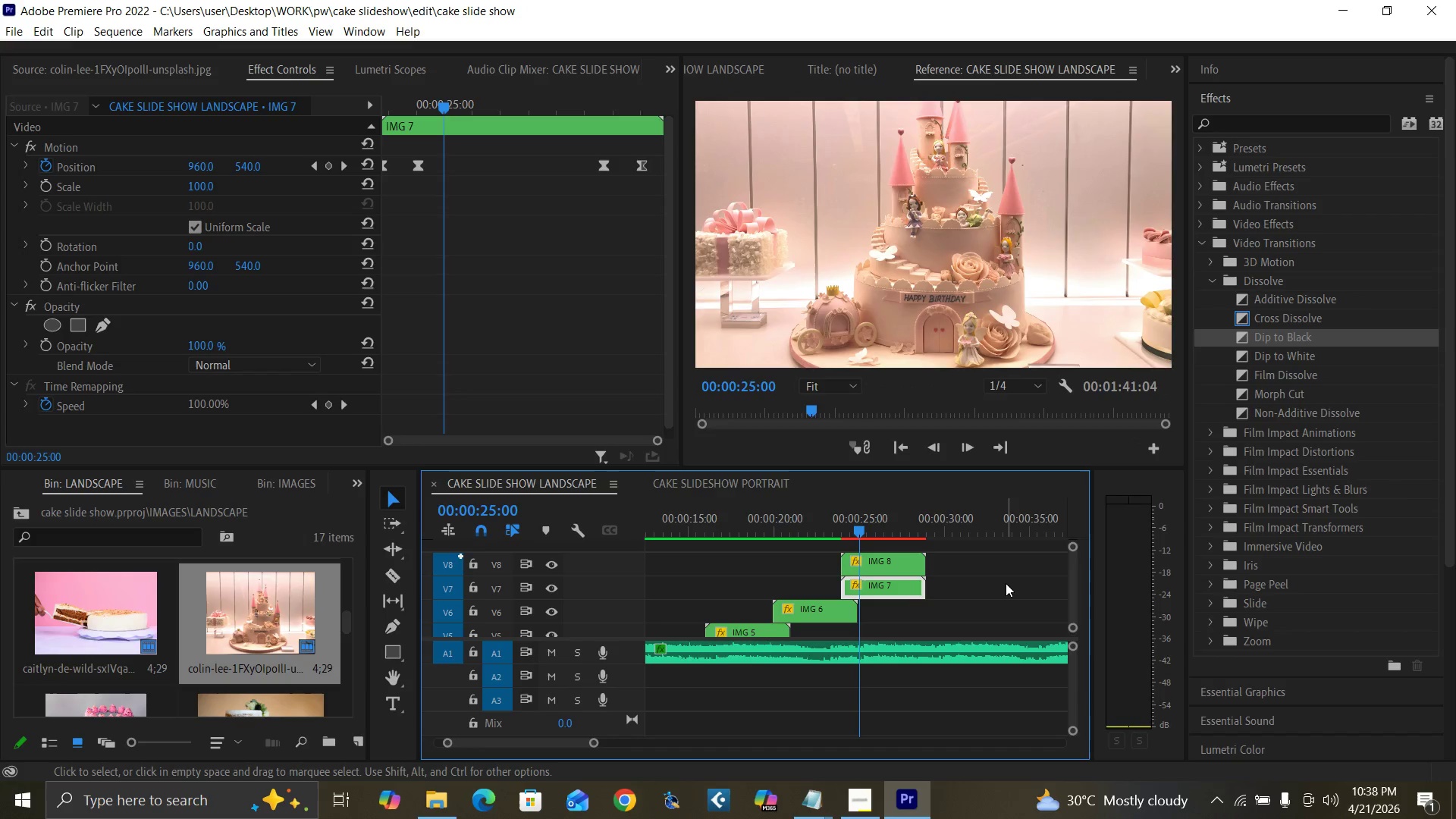 
key(ArrowRight)
 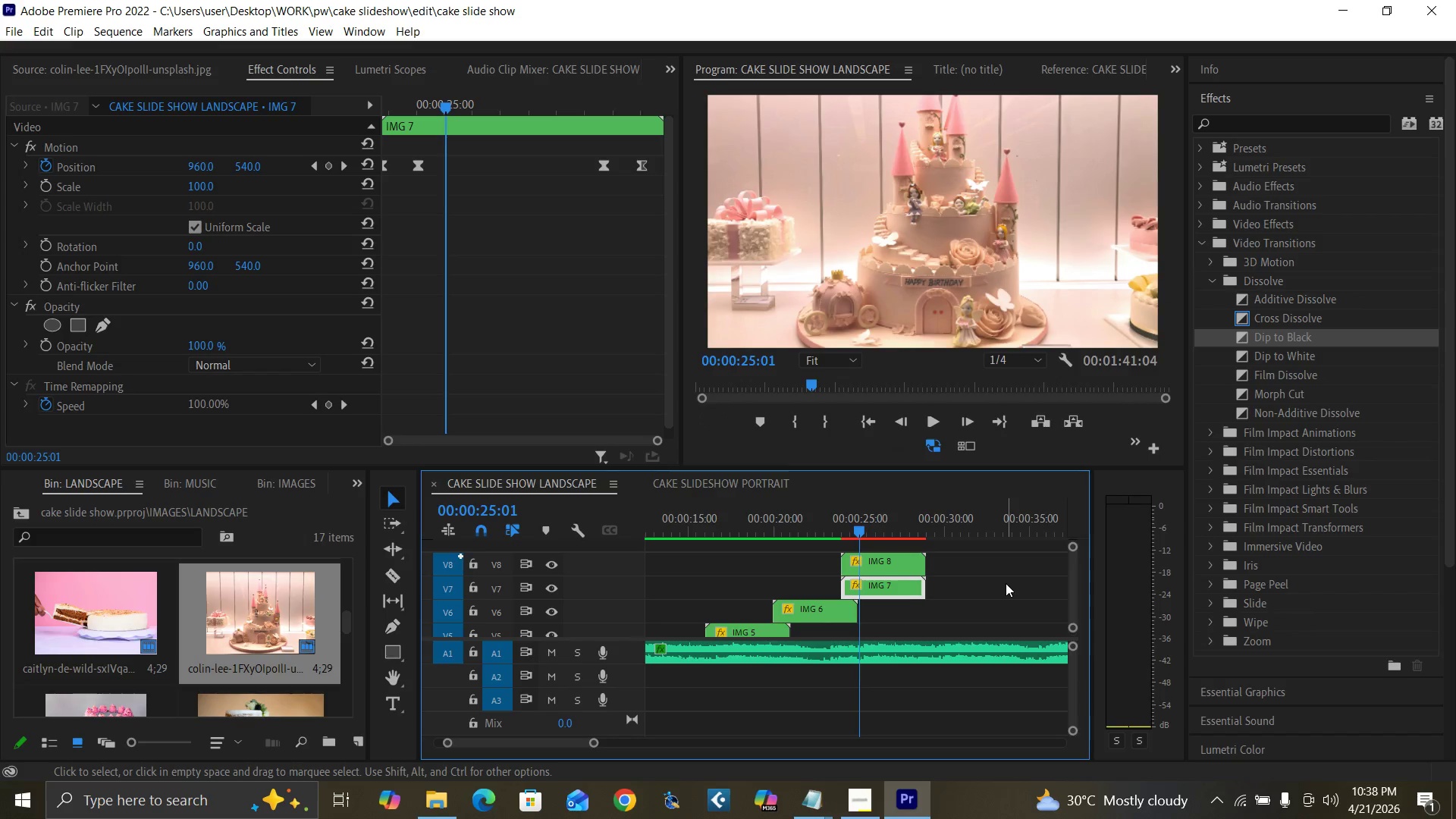 
key(ArrowRight)
 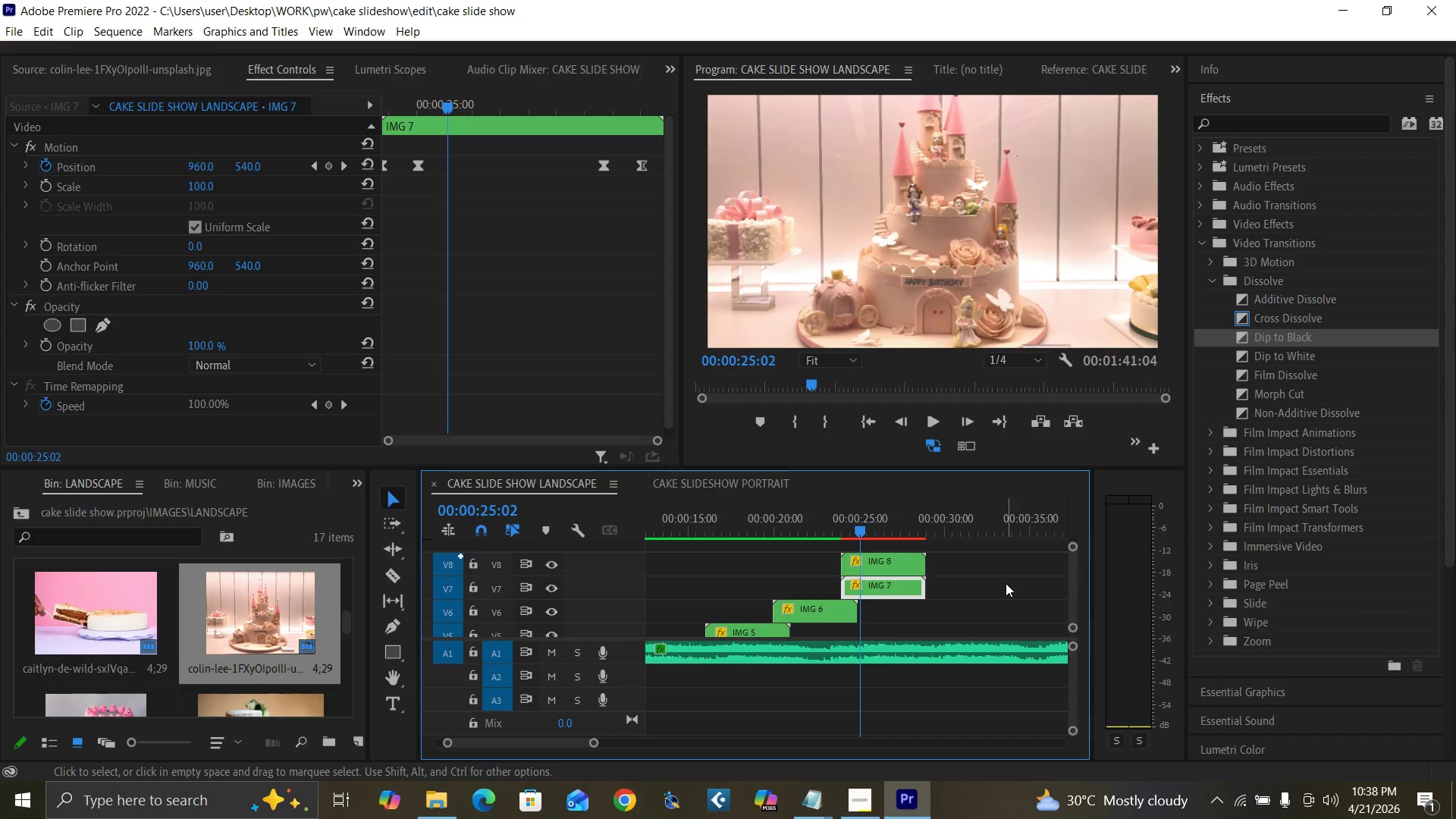 
key(ArrowRight)
 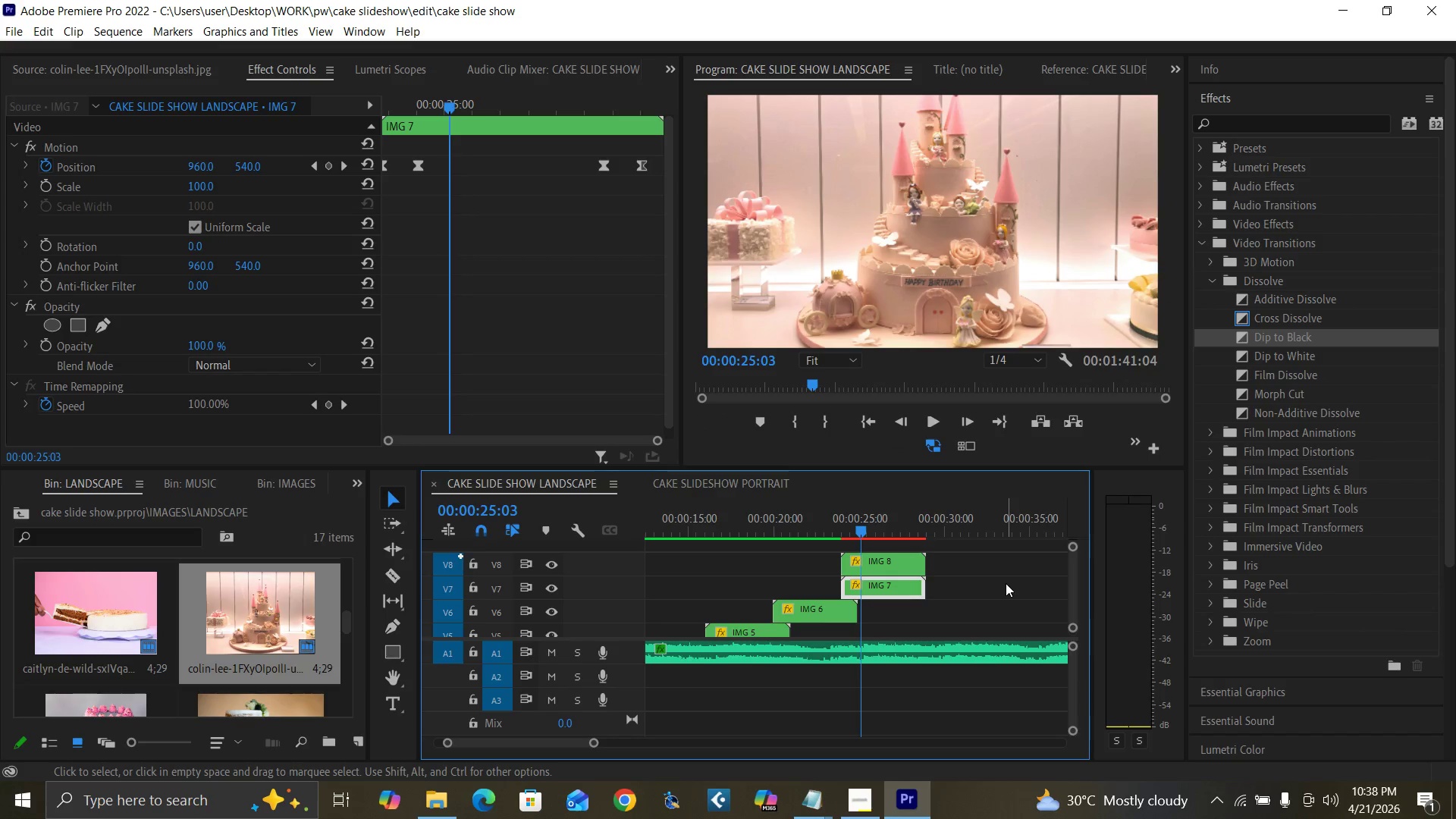 
key(ArrowRight)
 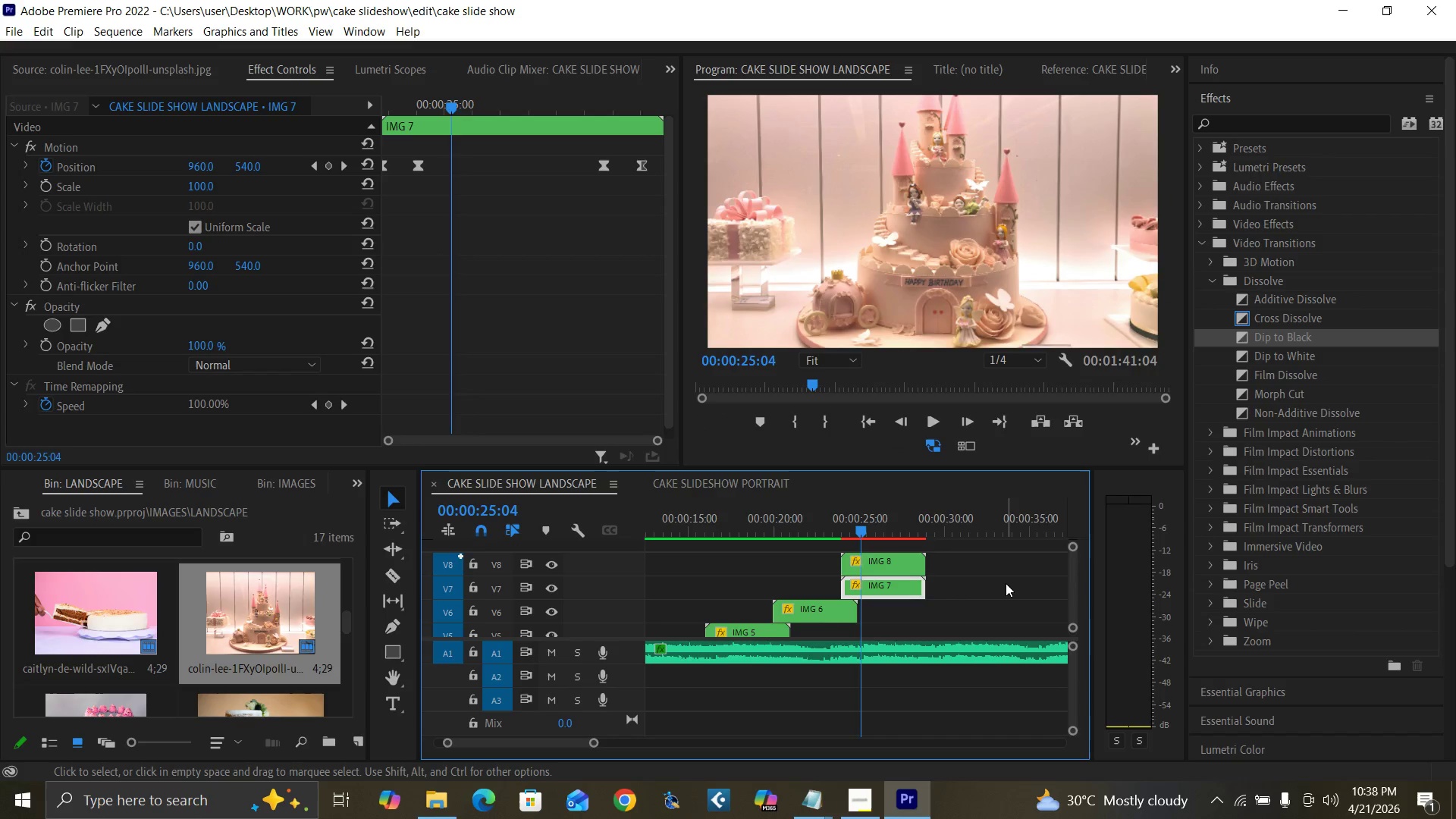 
key(ArrowRight)
 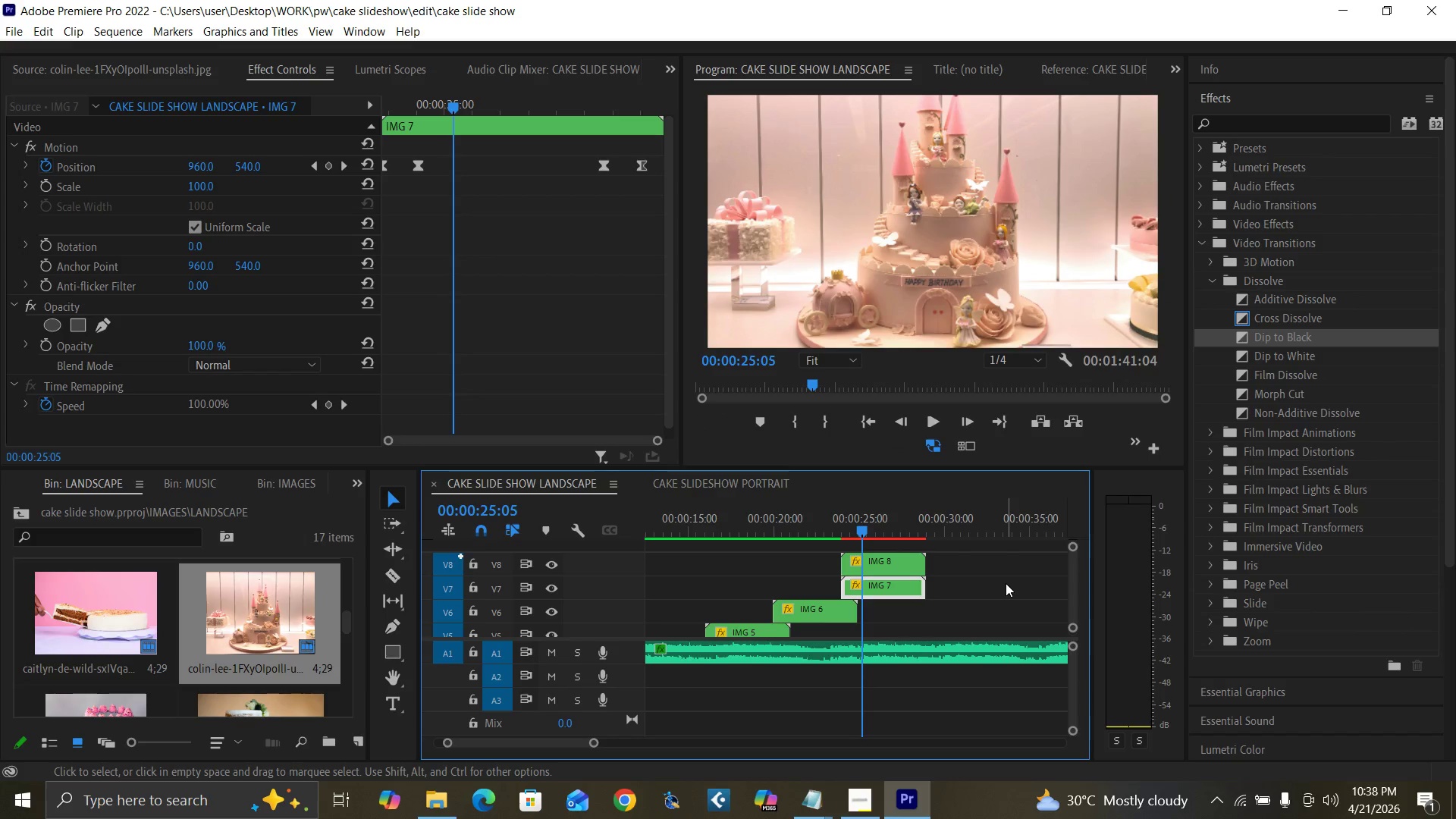 
key(ArrowRight)
 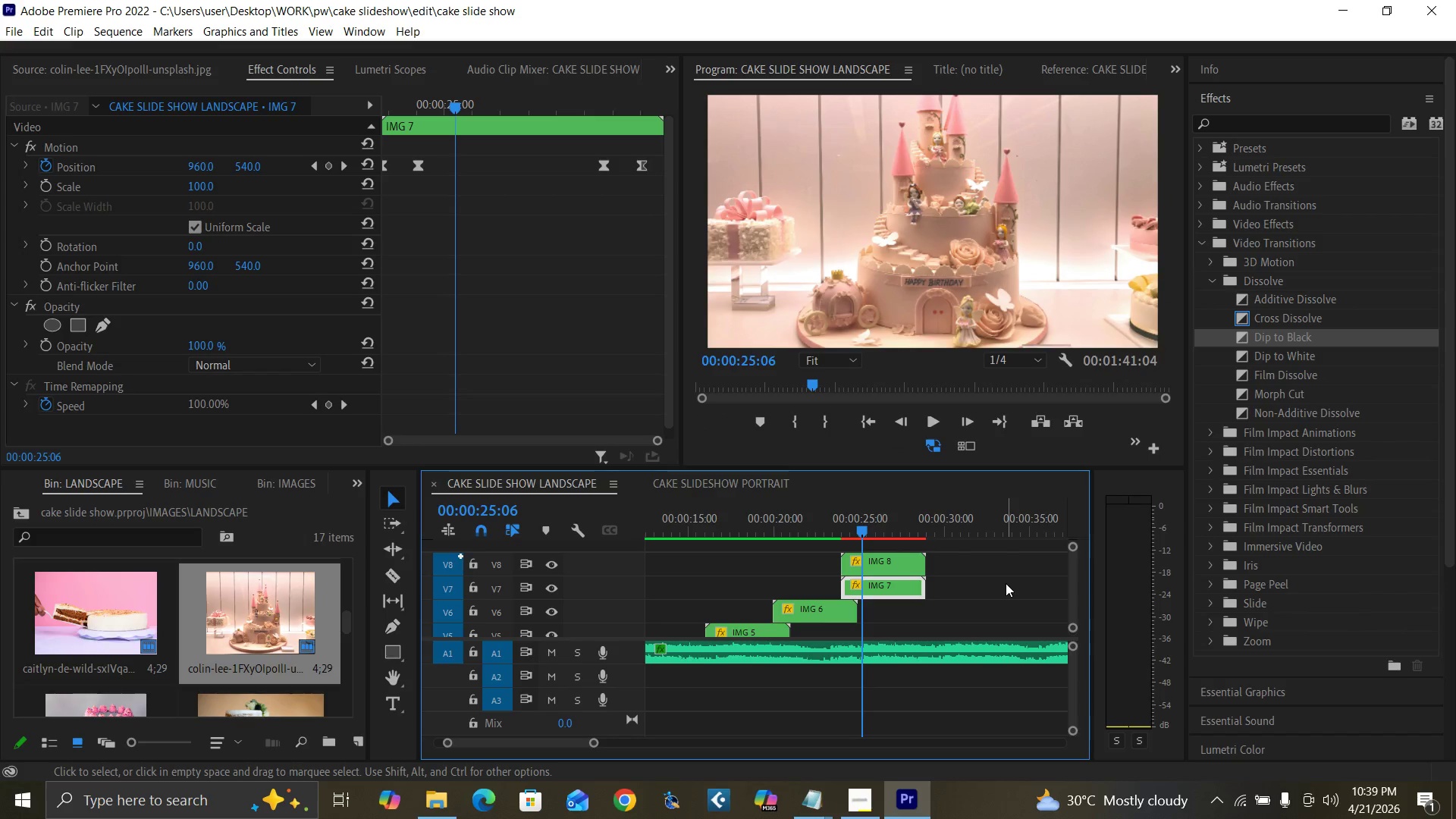 
key(ArrowRight)
 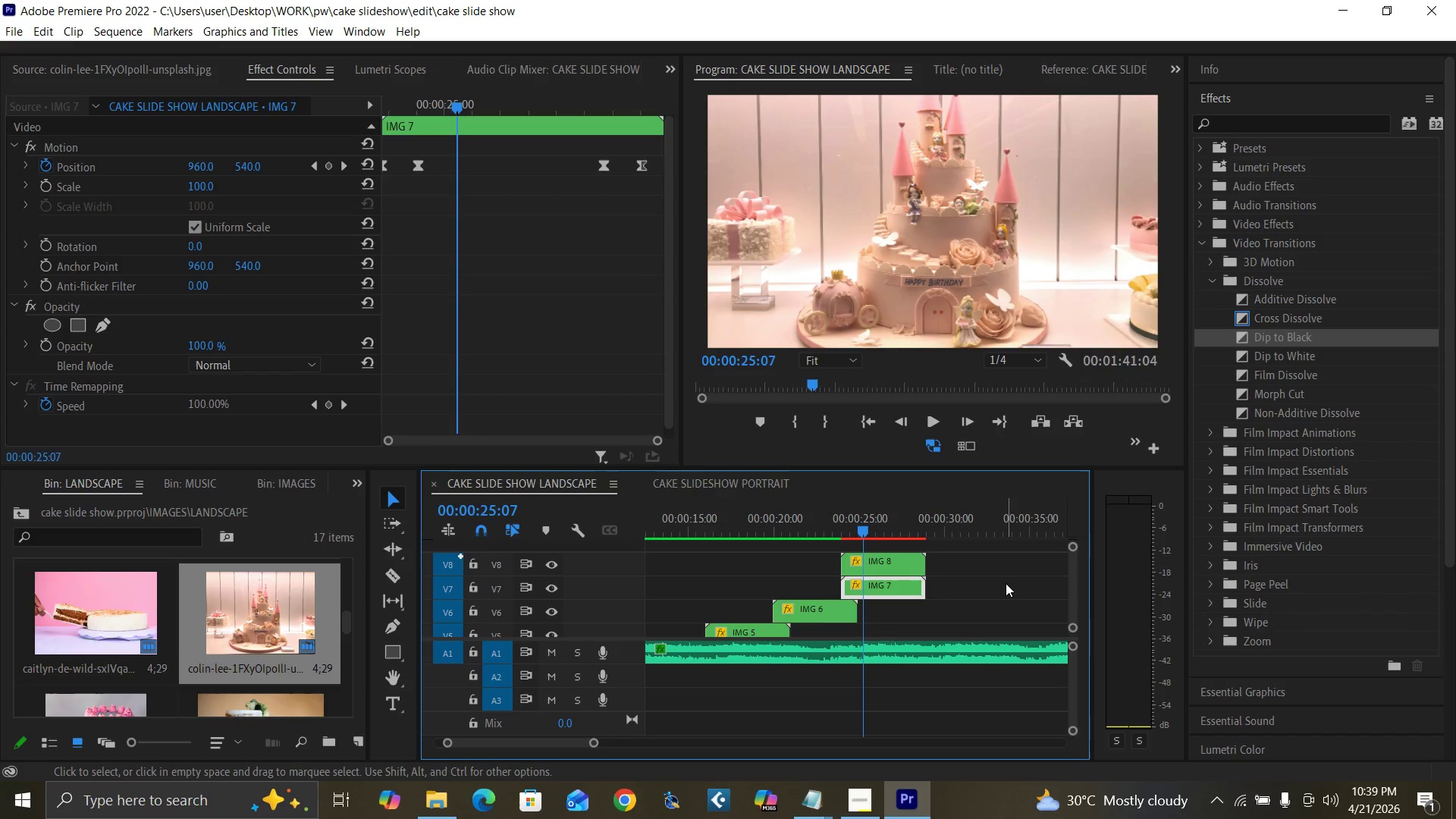 
key(ArrowRight)
 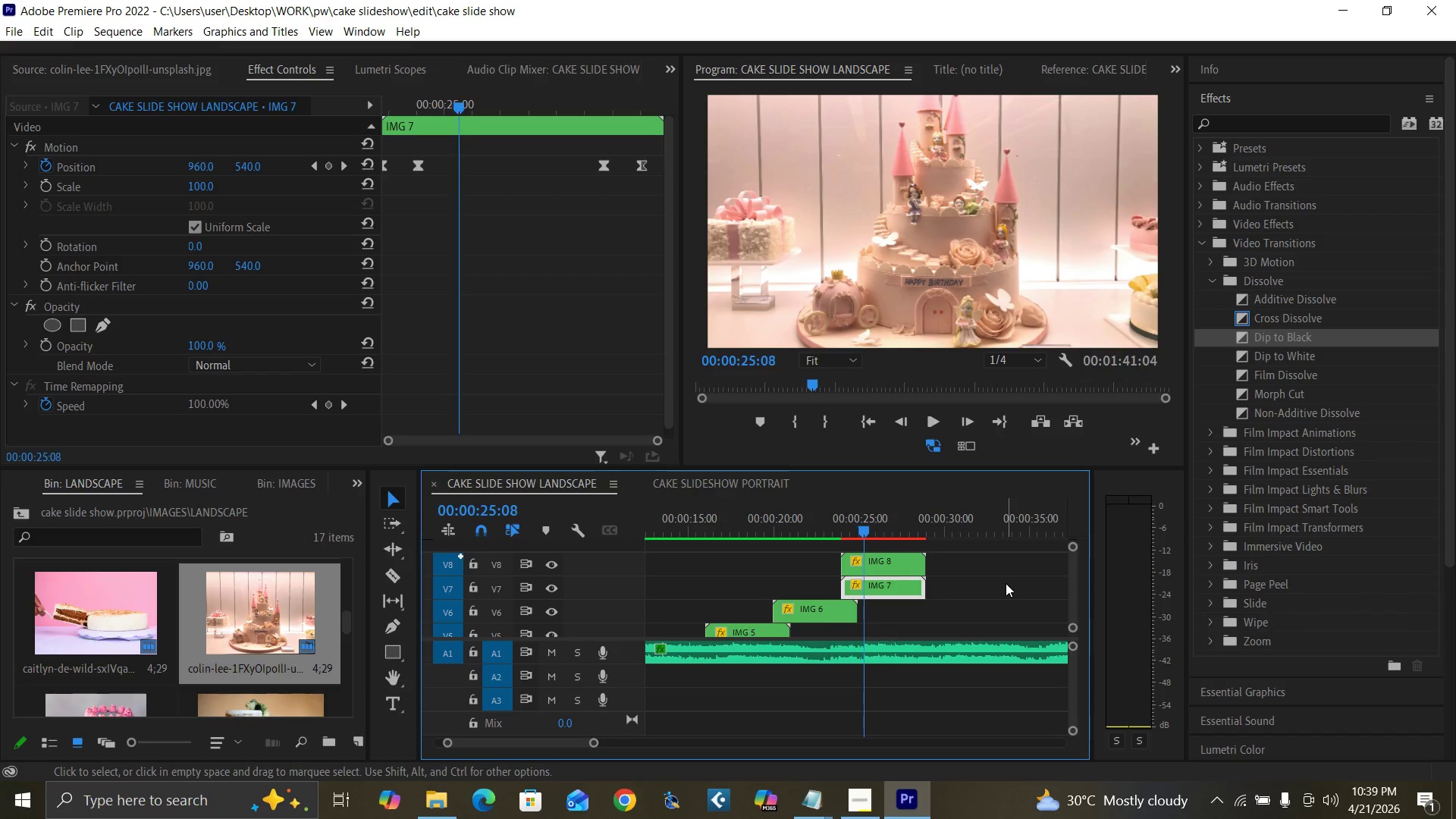 
key(ArrowRight)
 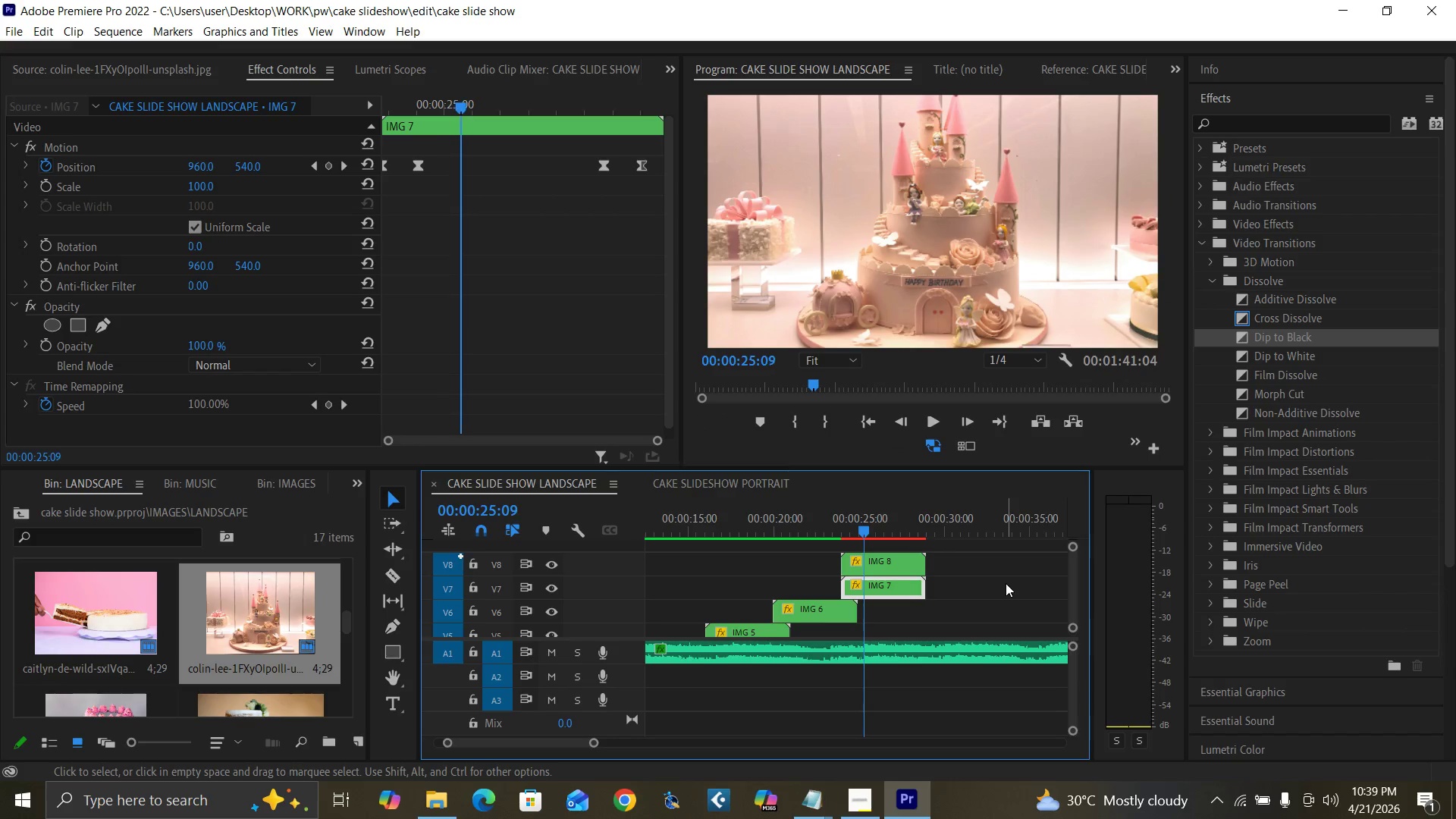 
key(ArrowRight)
 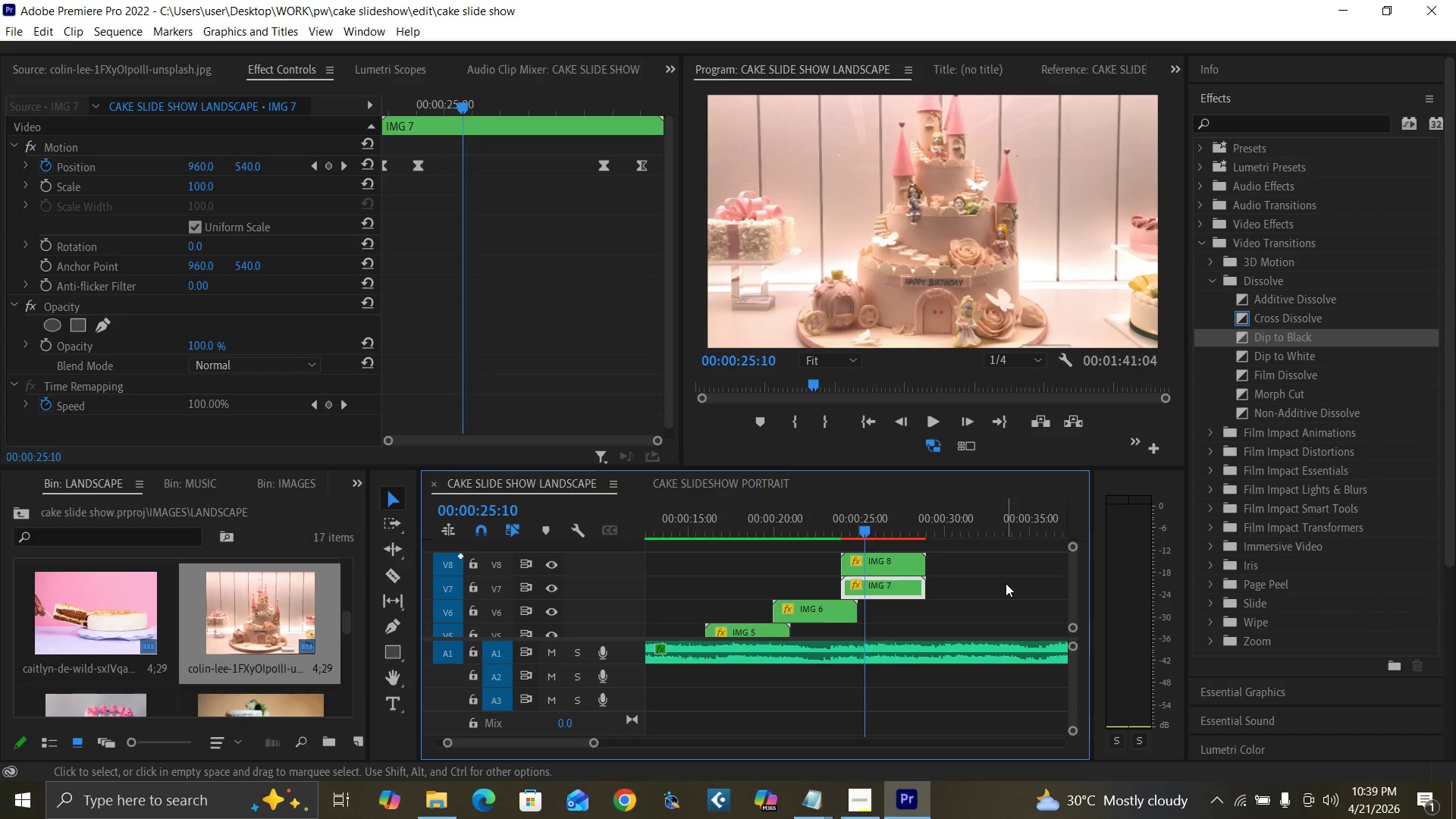 
key(ArrowRight)
 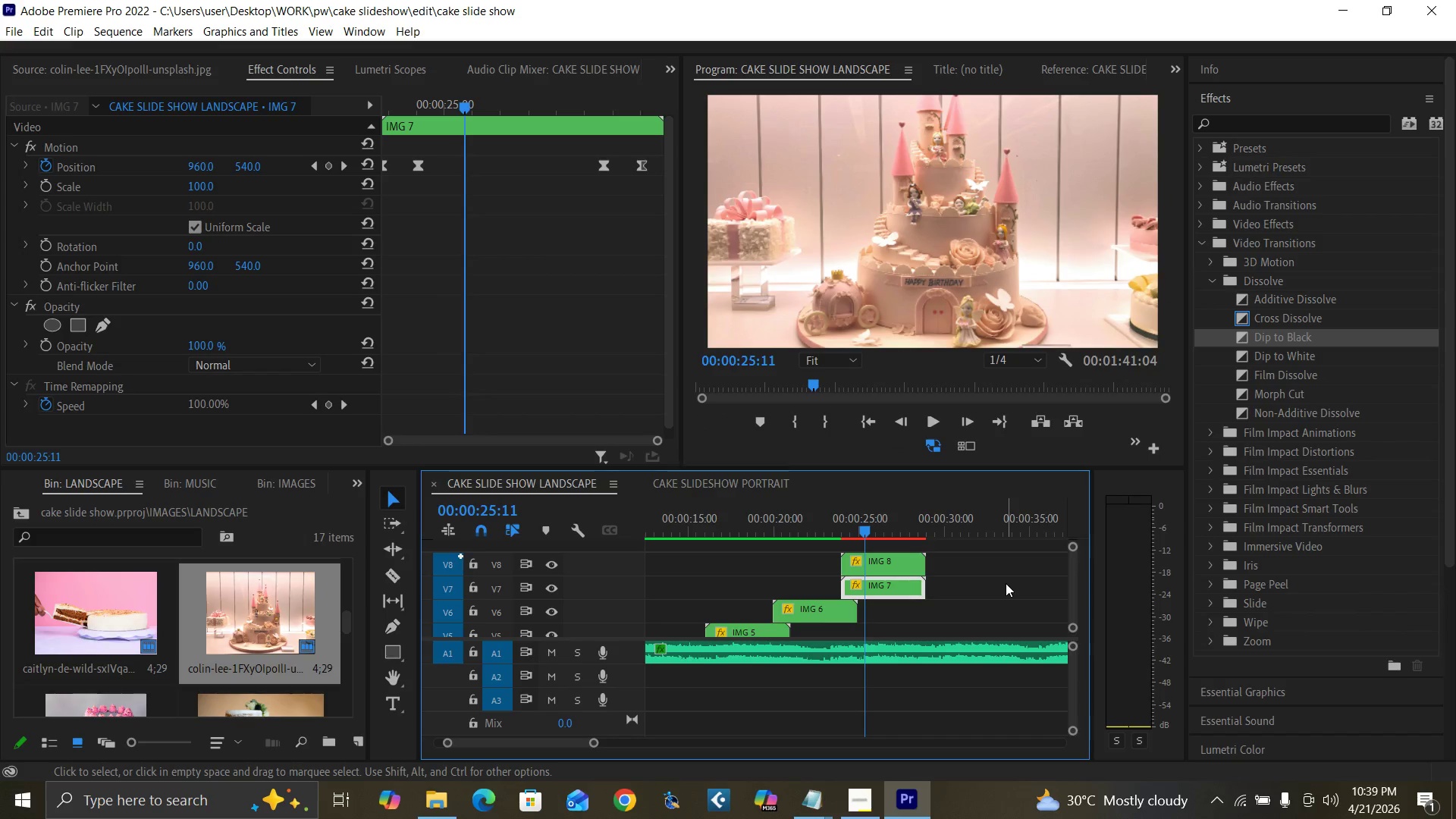 
key(ArrowRight)
 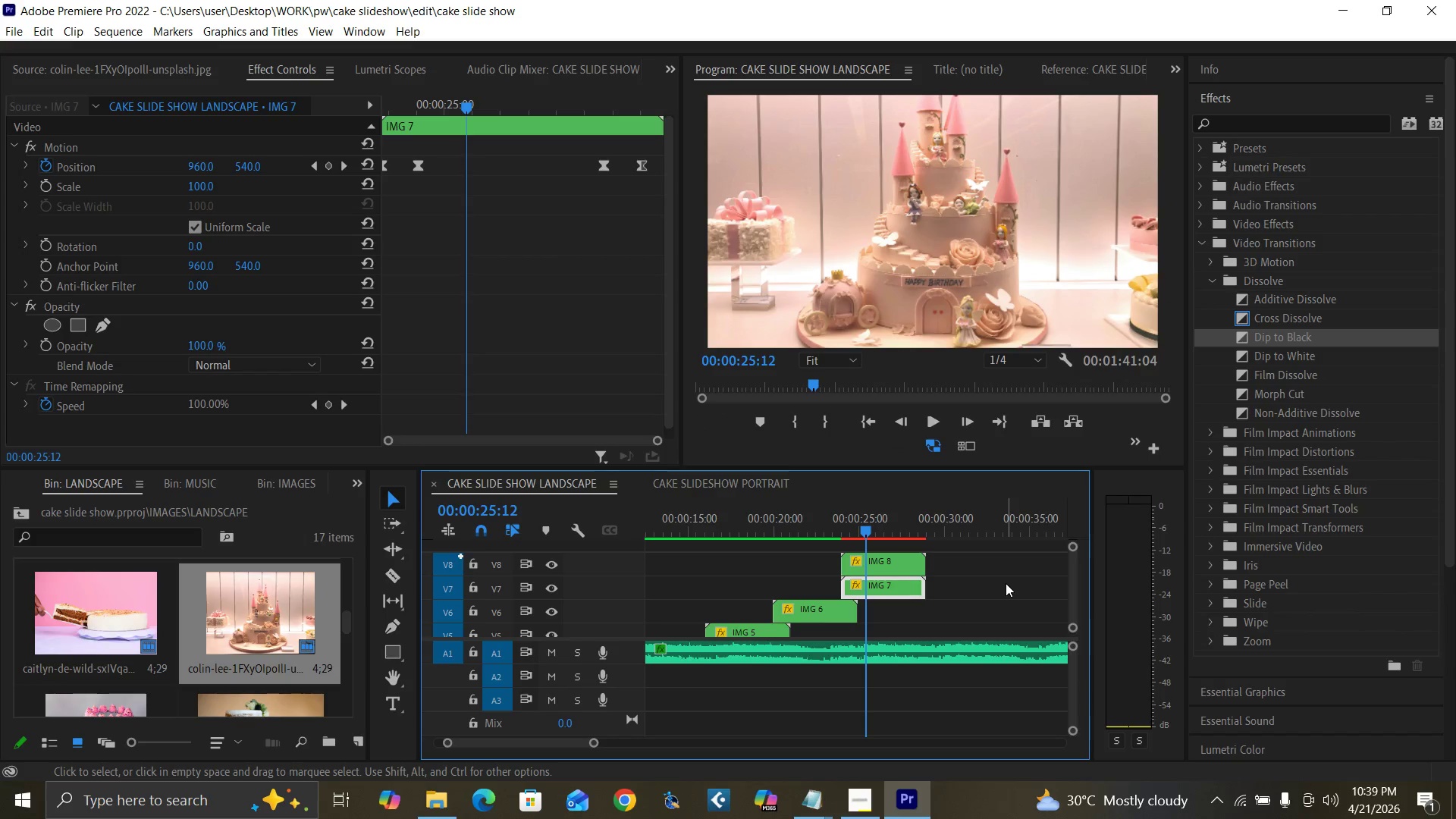 
key(ArrowRight)
 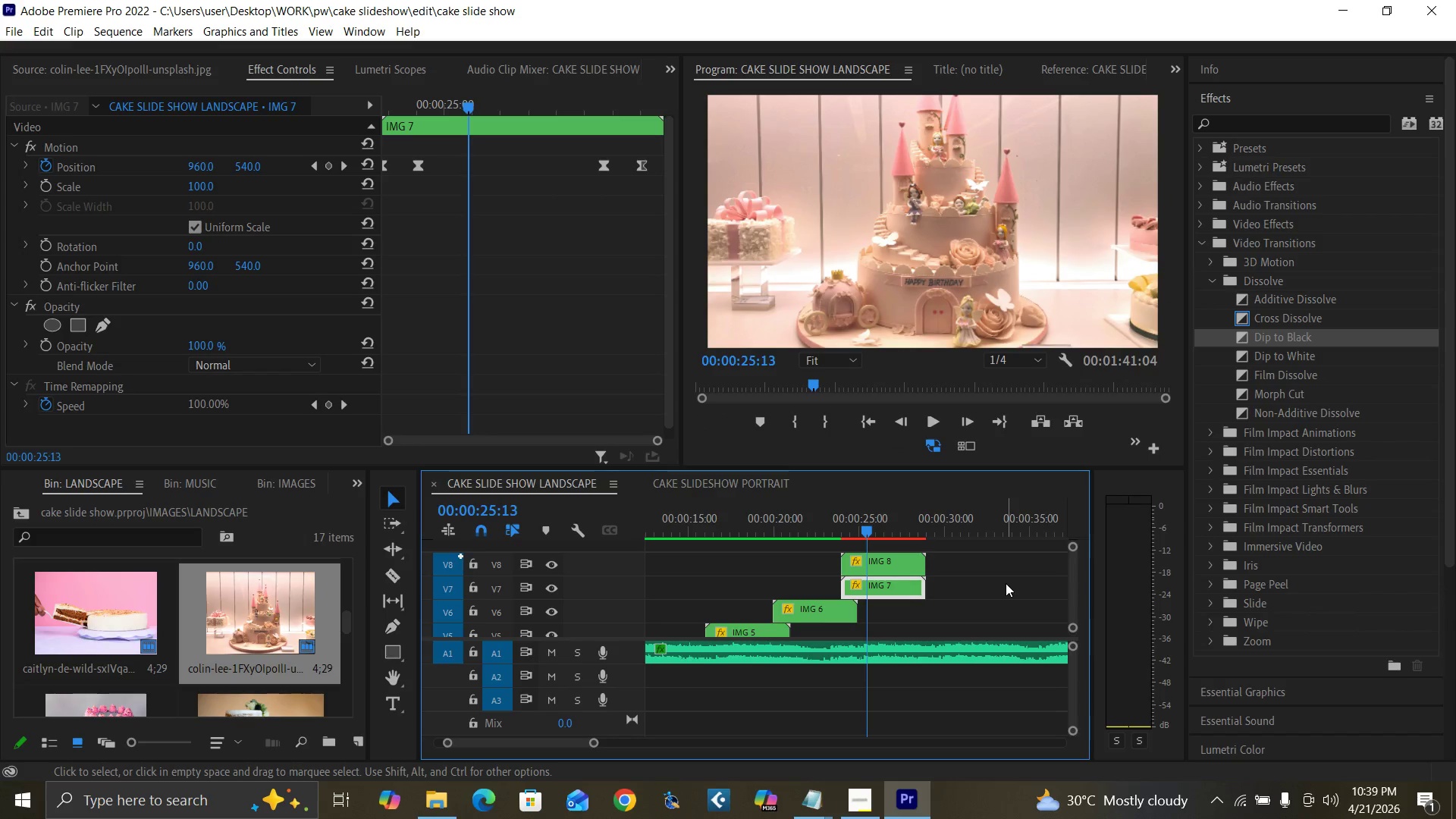 
key(ArrowRight)
 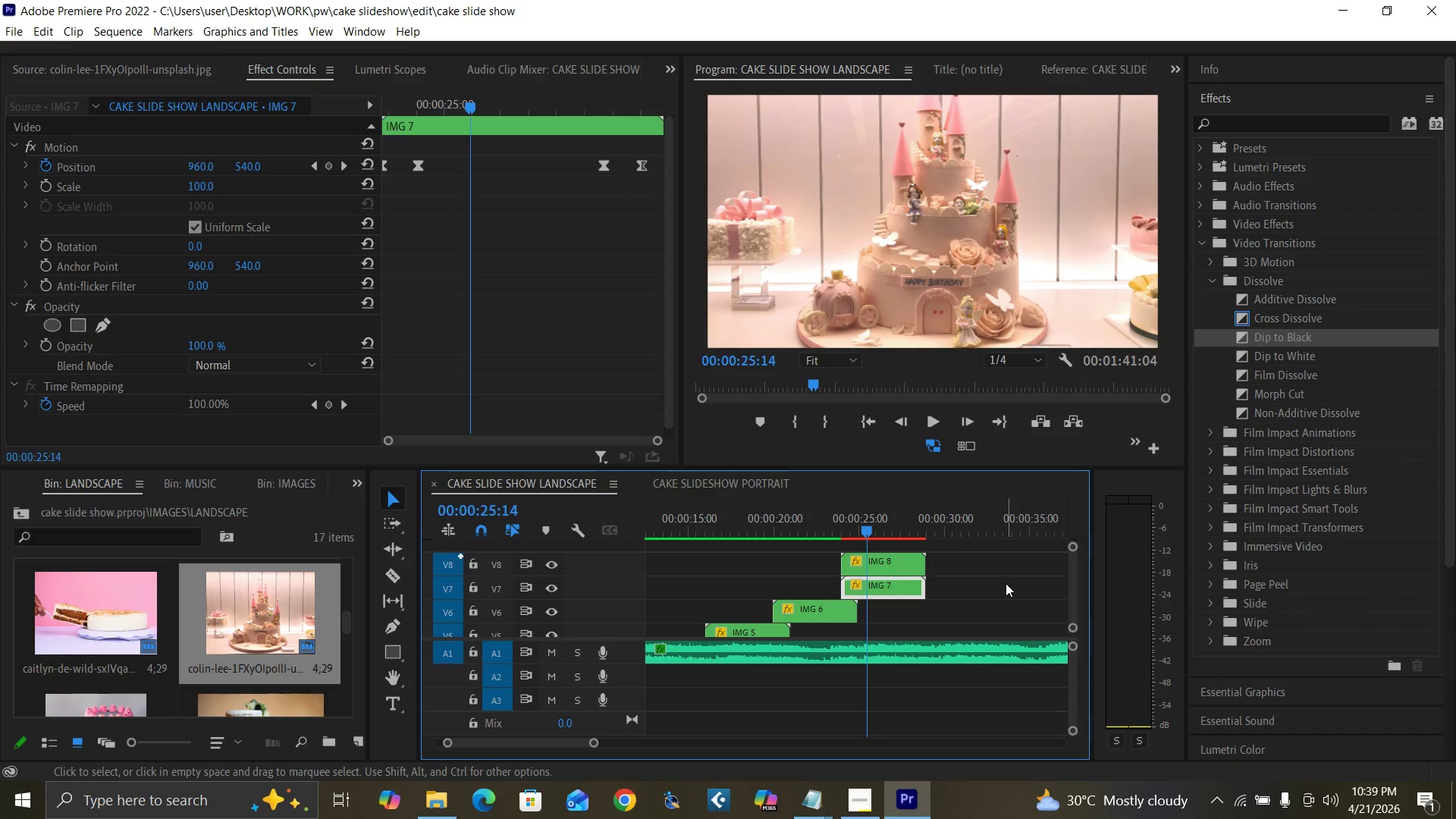 
key(ArrowRight)
 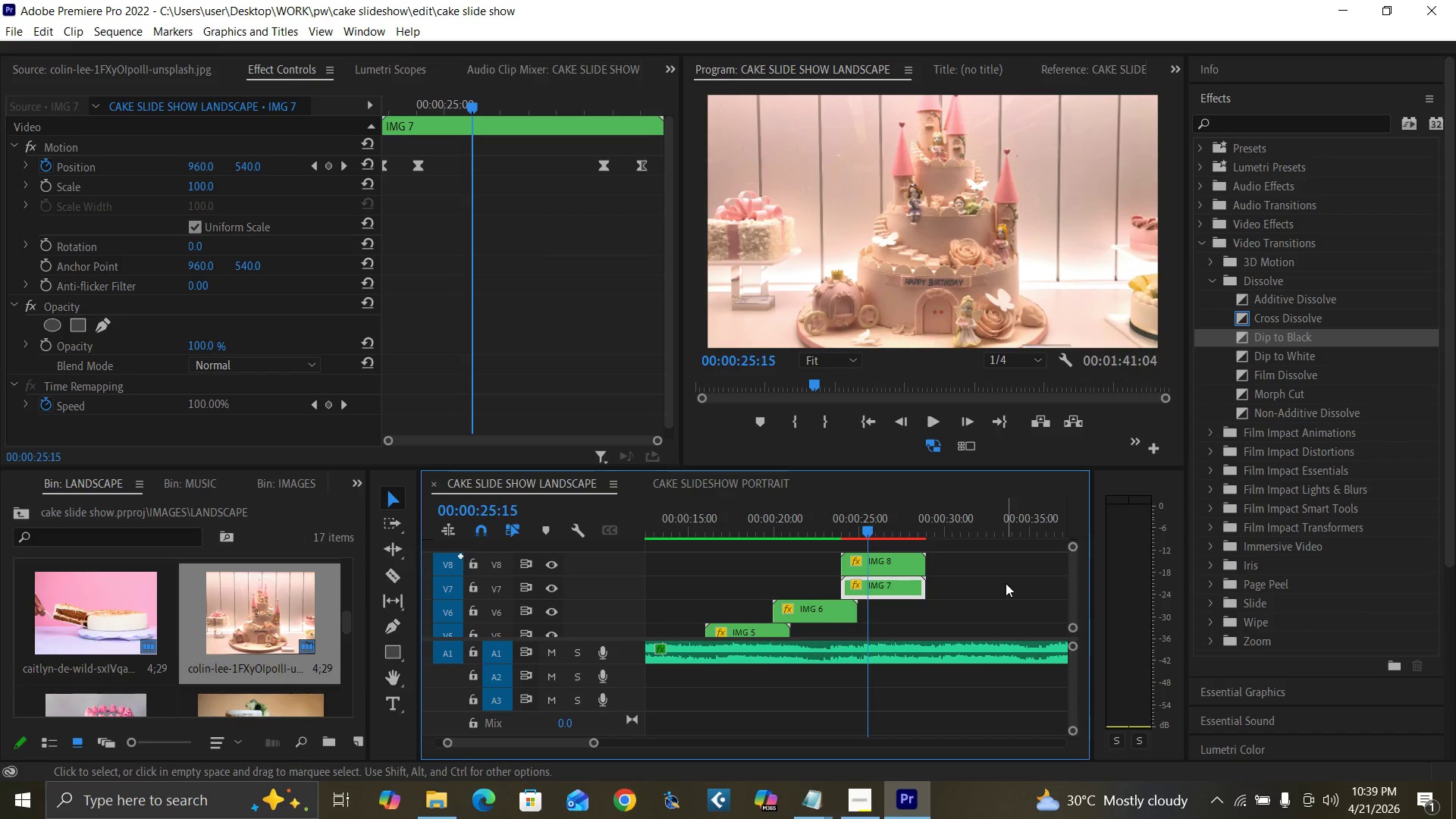 
key(ArrowRight)
 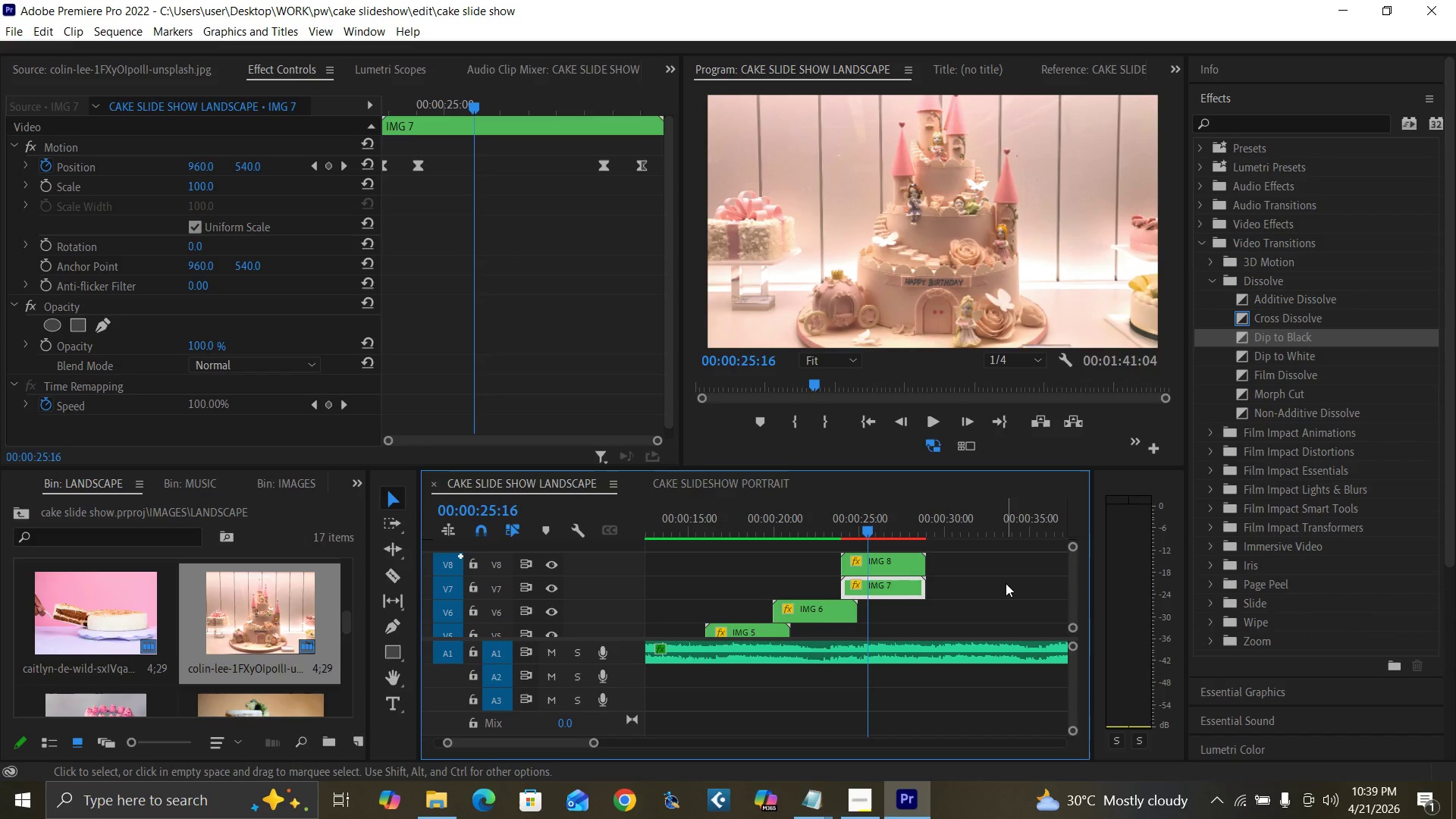 
key(ArrowRight)
 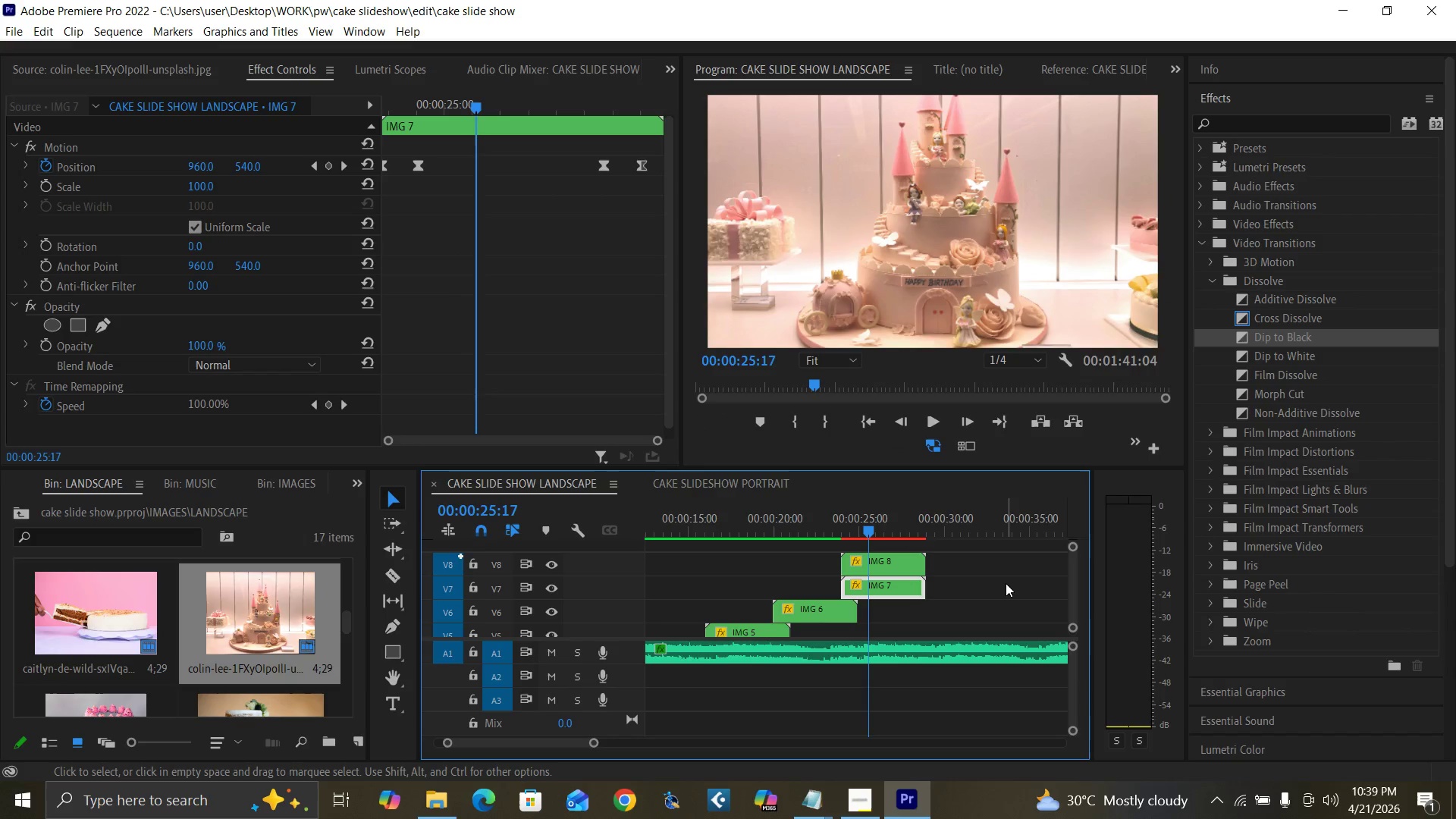 
key(ArrowRight)
 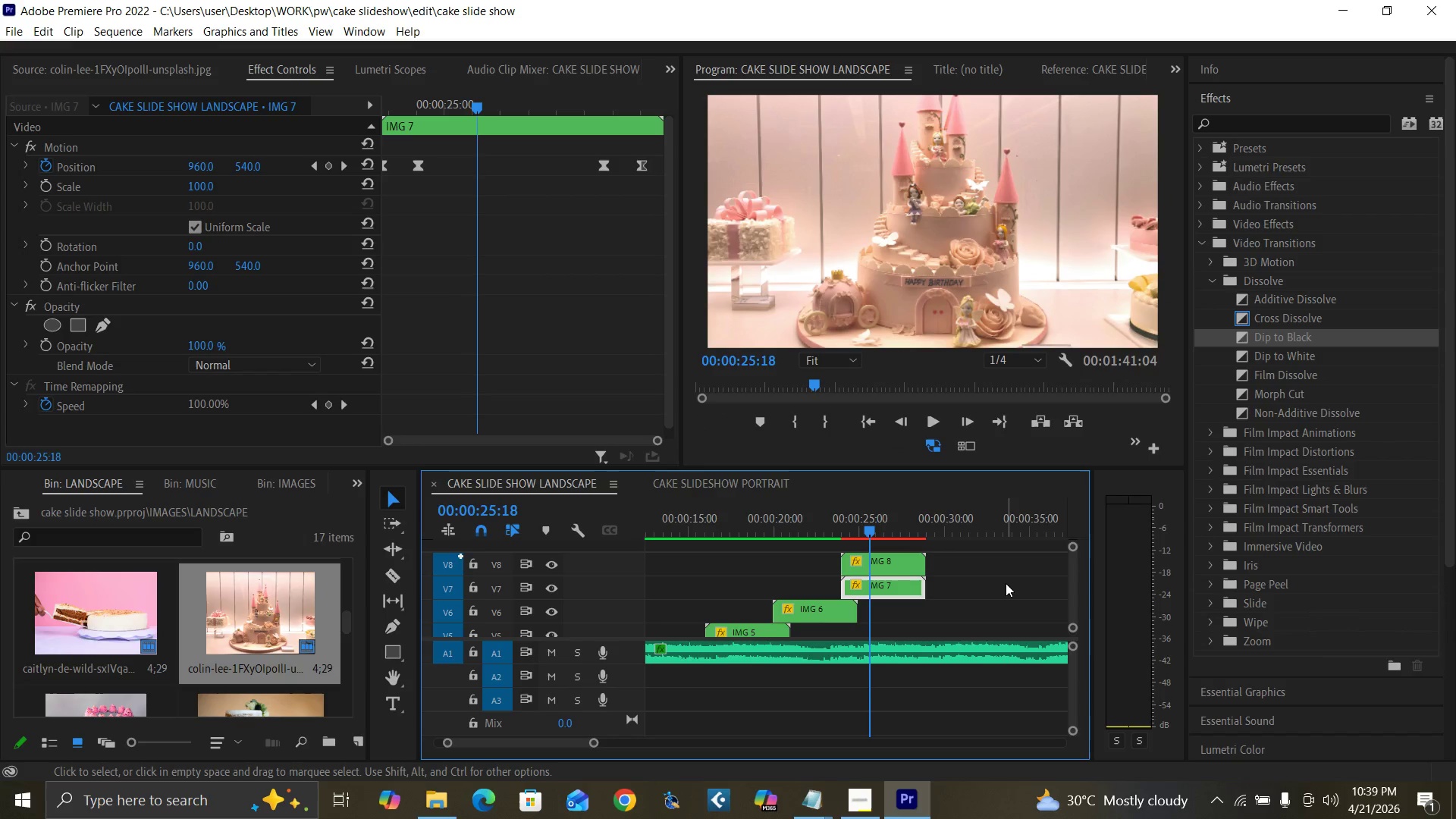 
key(ArrowRight)
 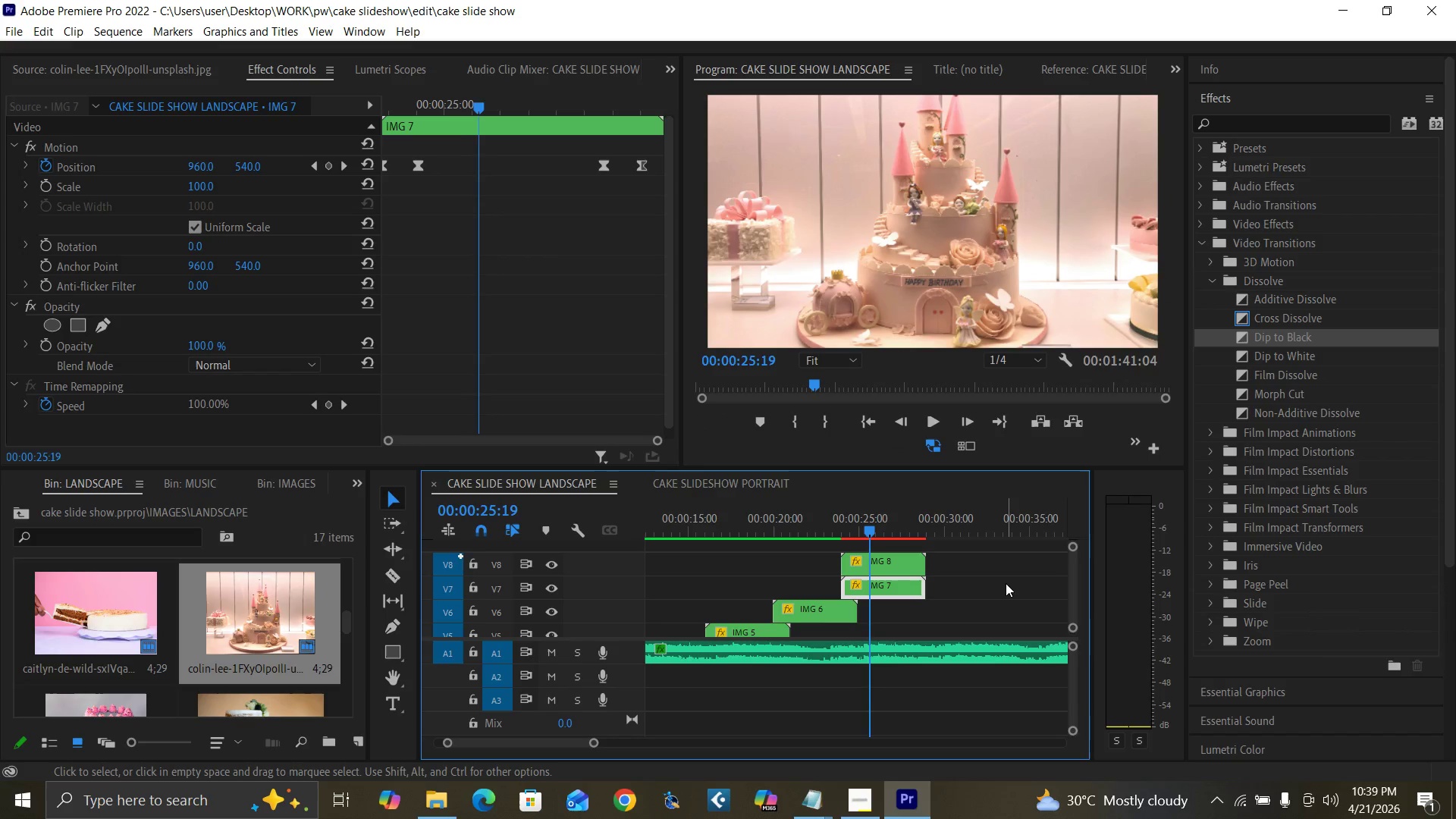 
key(ArrowRight)
 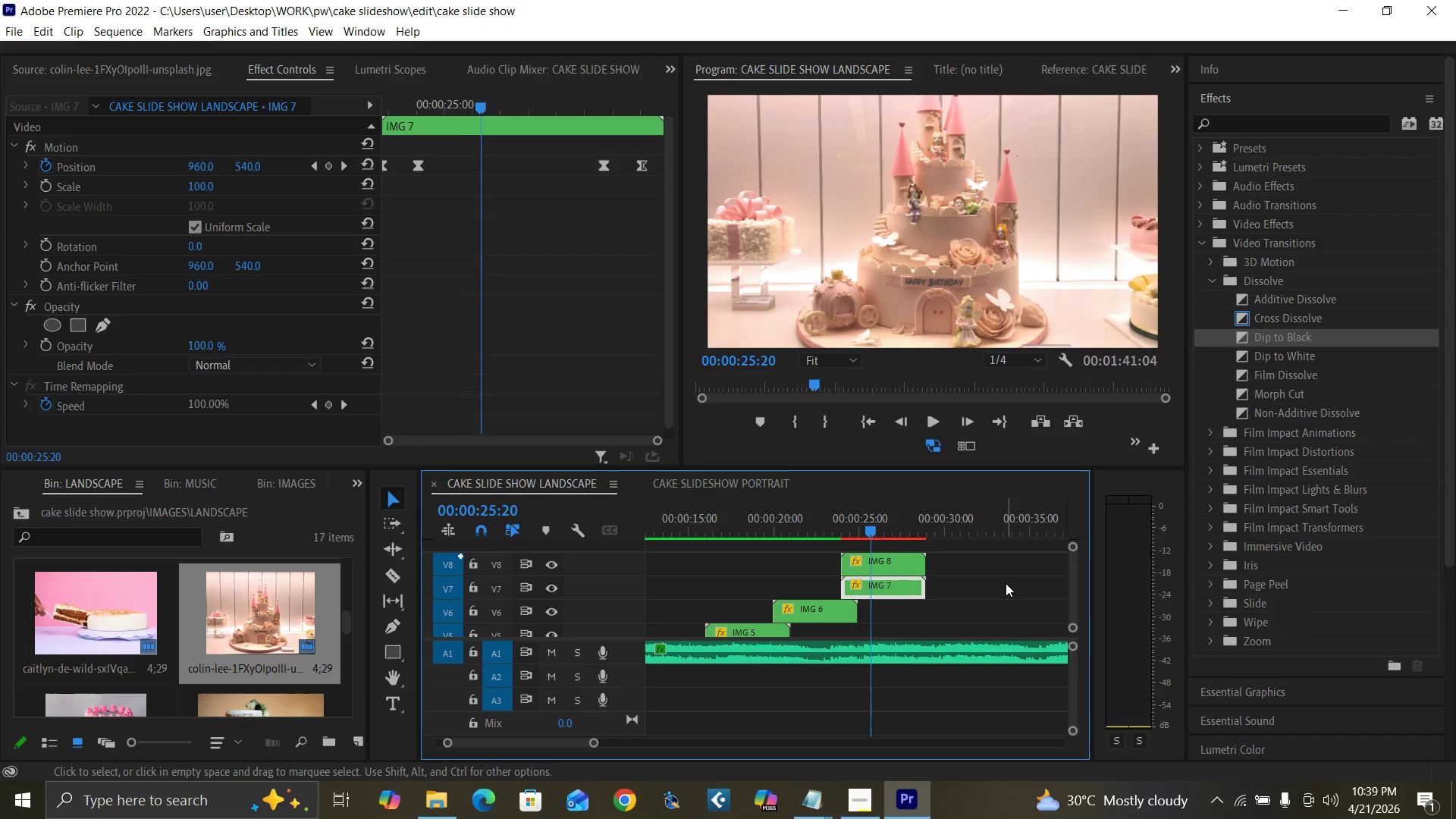 
key(ArrowRight)
 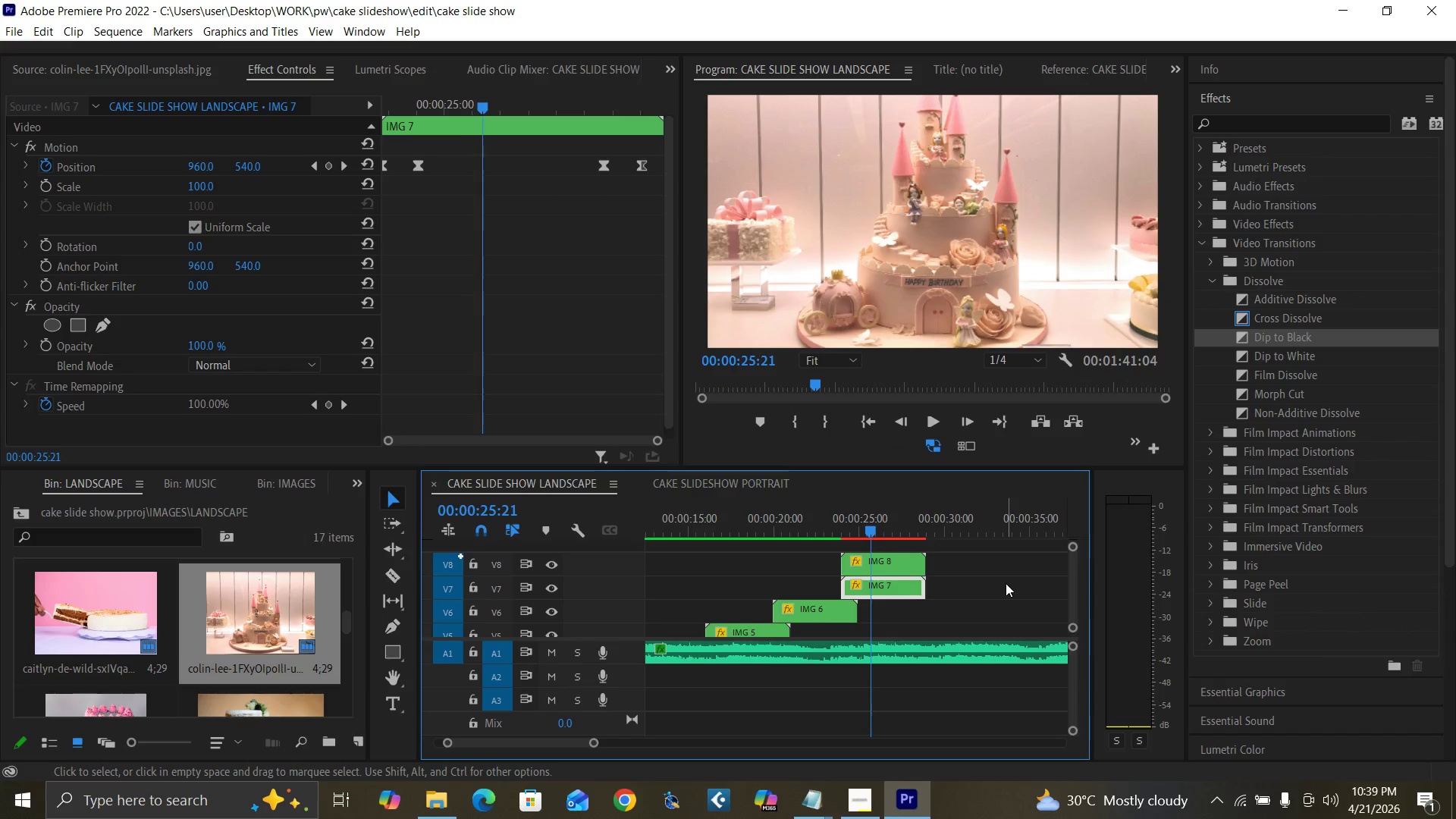 
key(ArrowRight)
 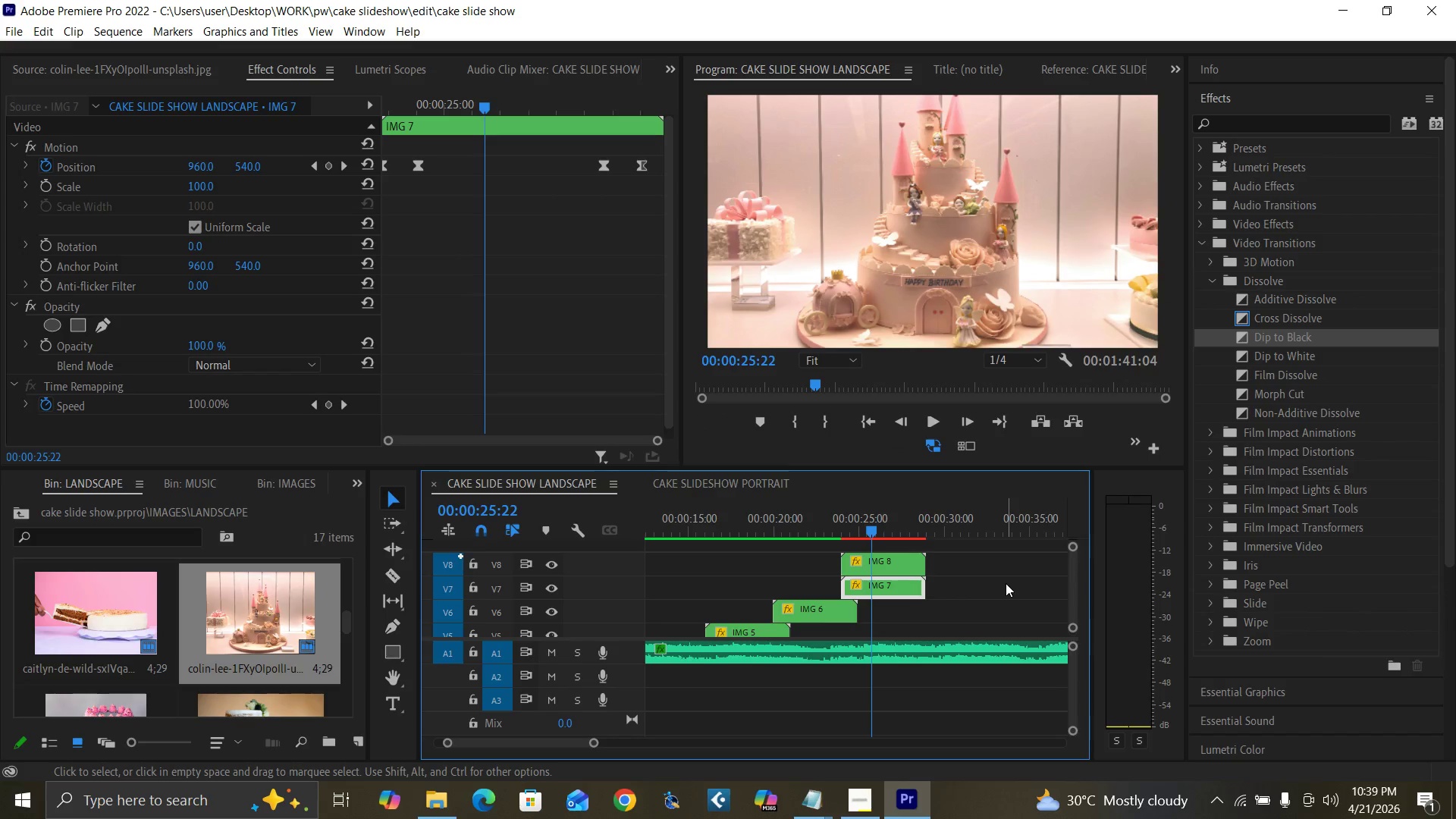 
key(ArrowRight)
 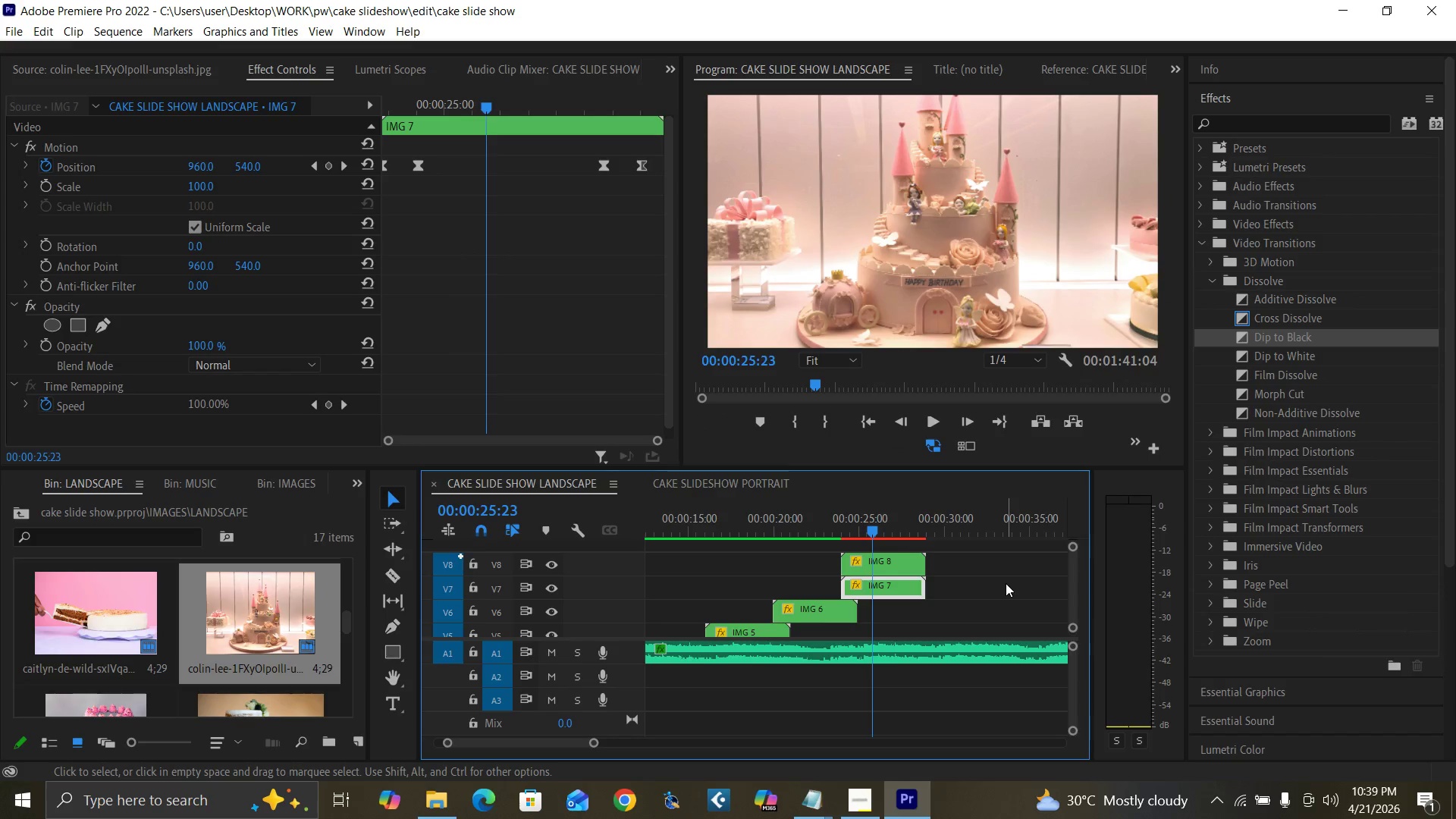 
key(ArrowRight)
 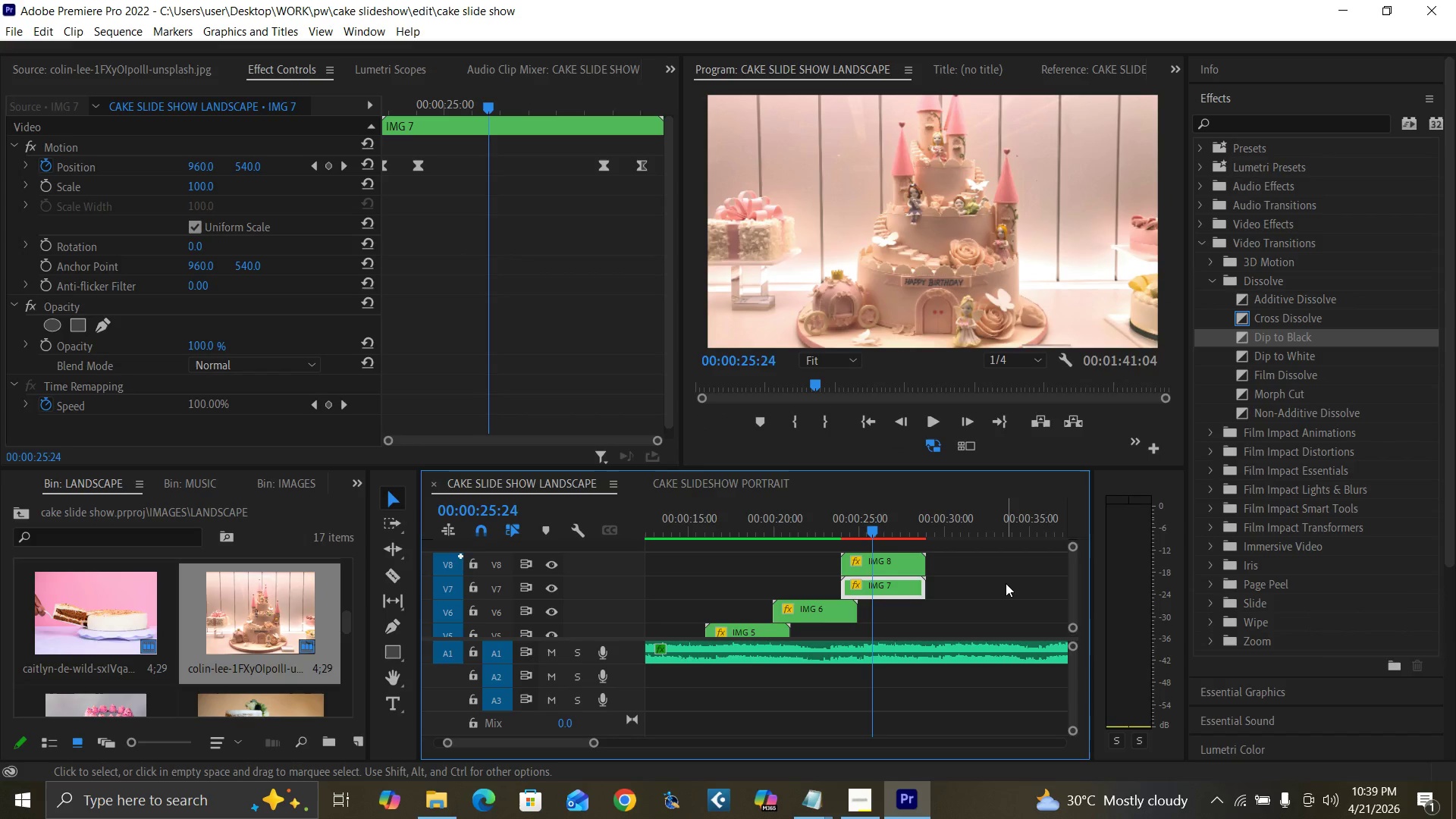 
key(ArrowRight)
 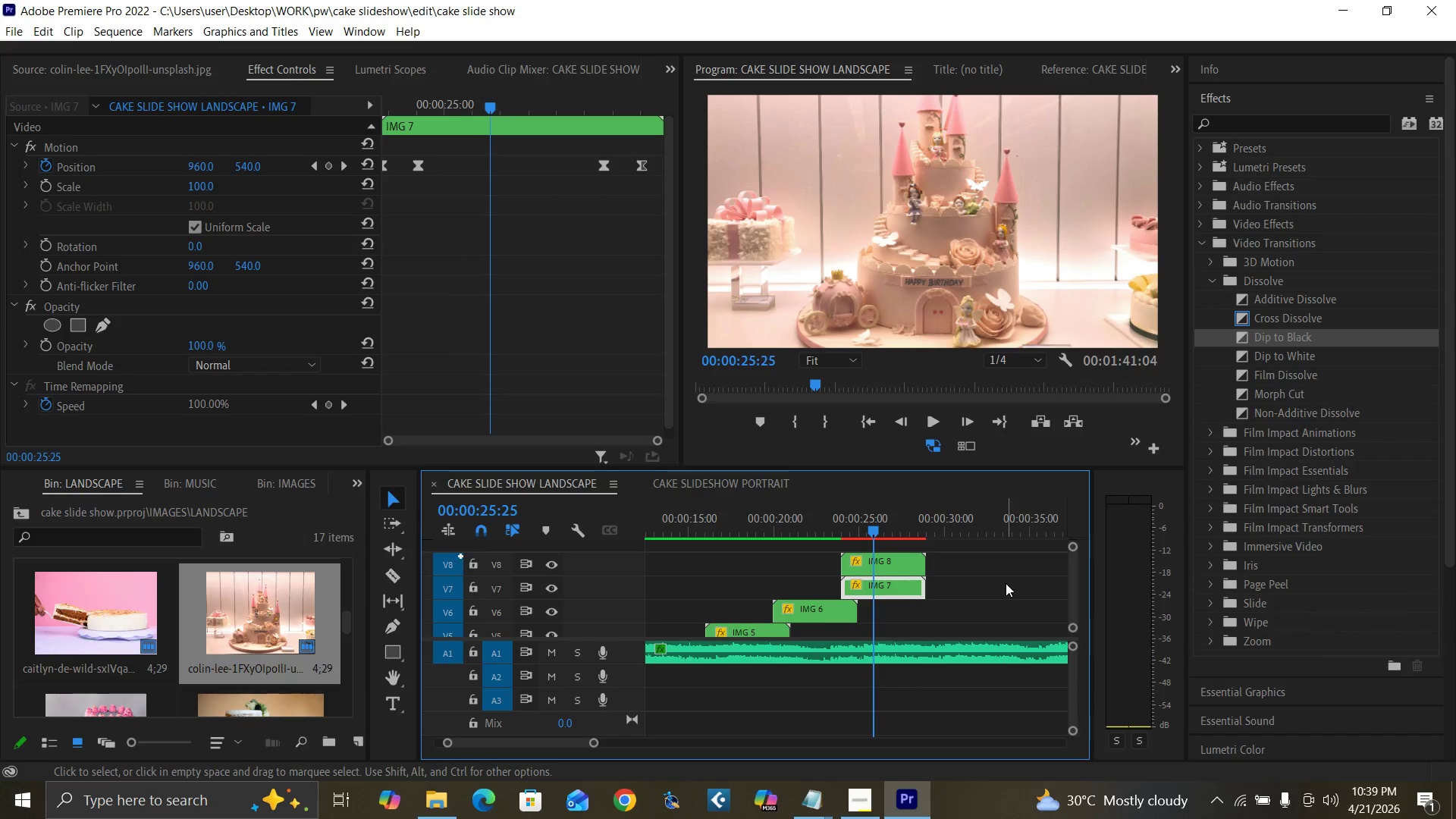 
key(ArrowRight)
 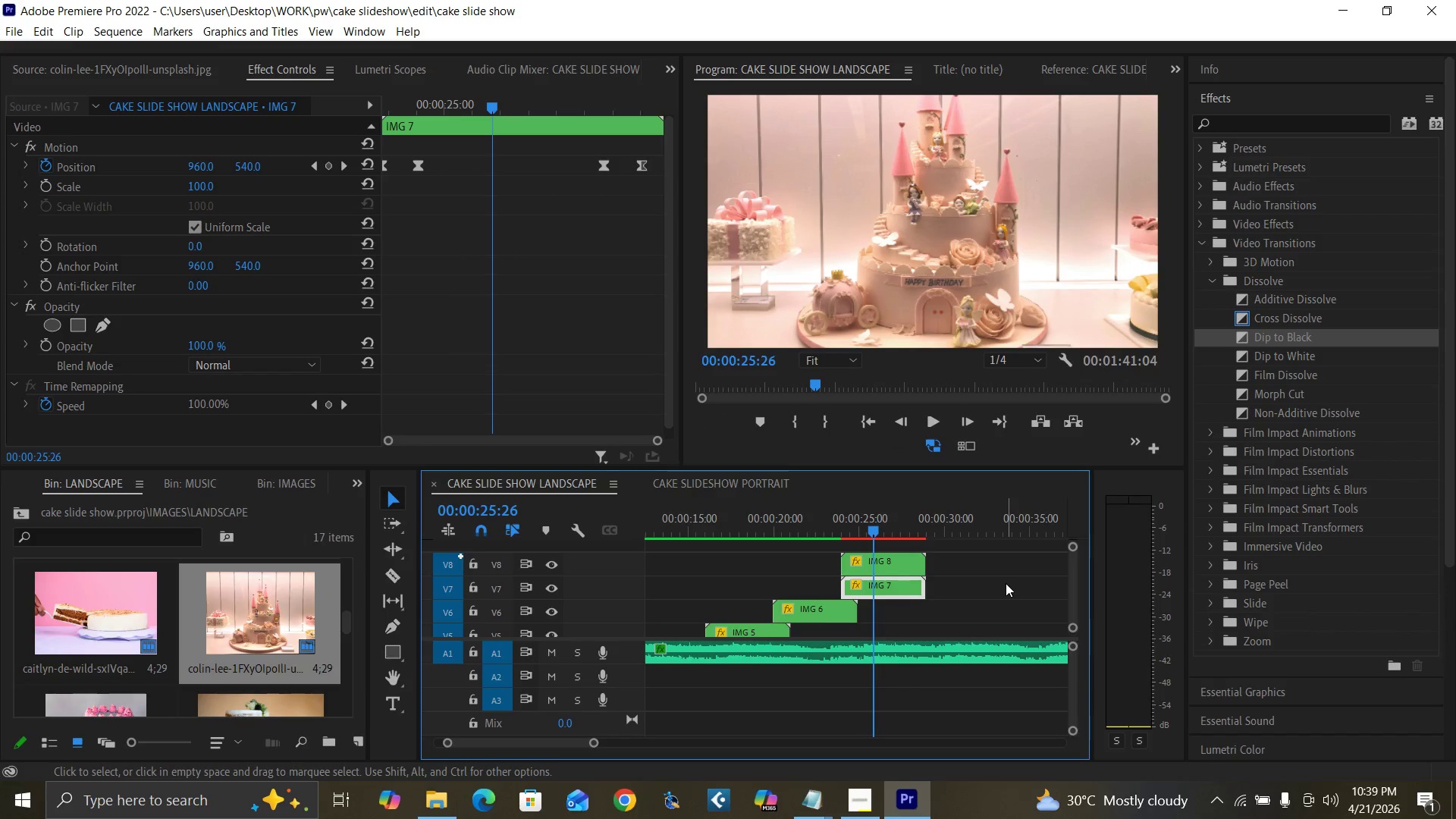 
key(ArrowRight)
 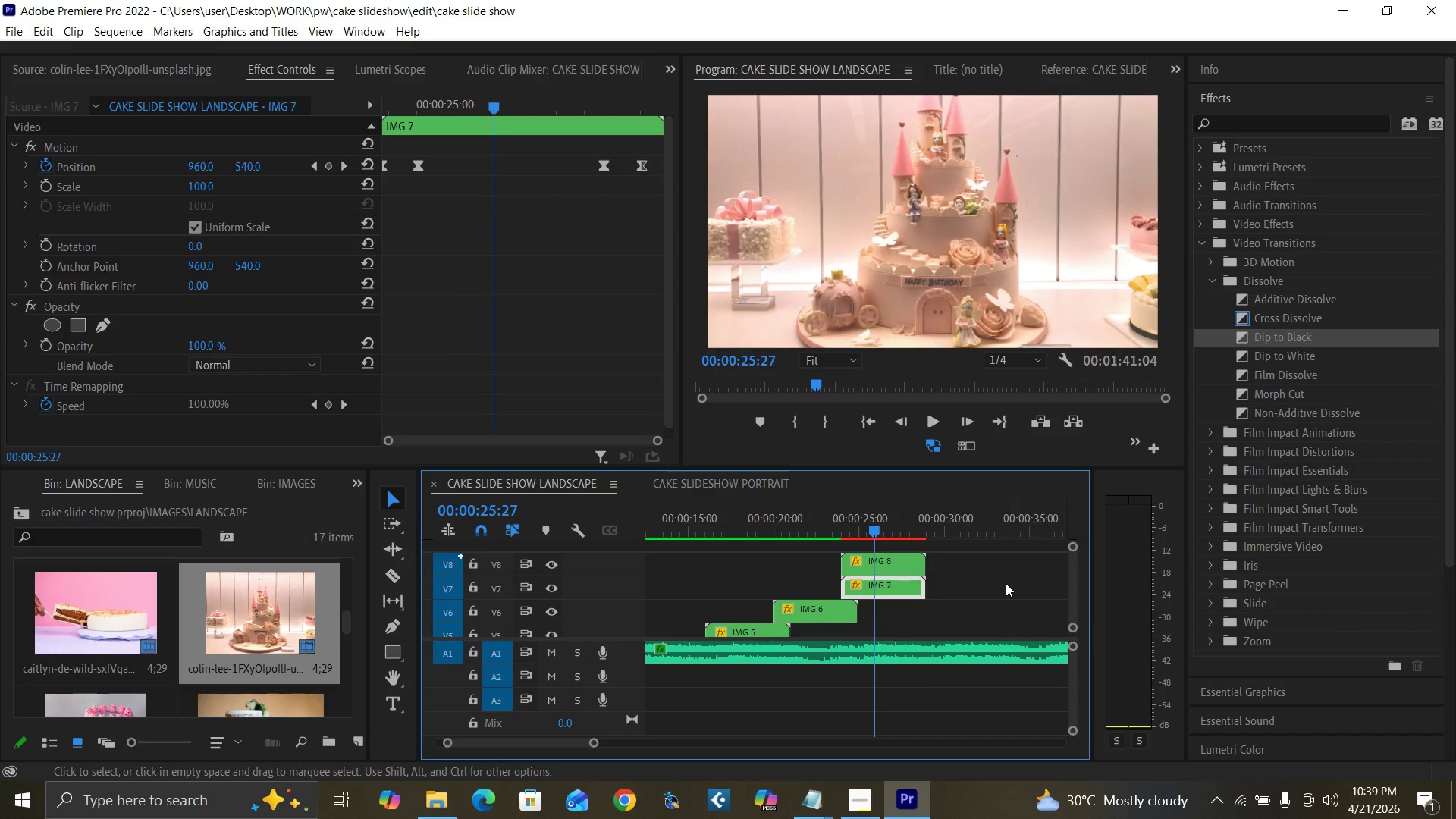 
key(ArrowRight)
 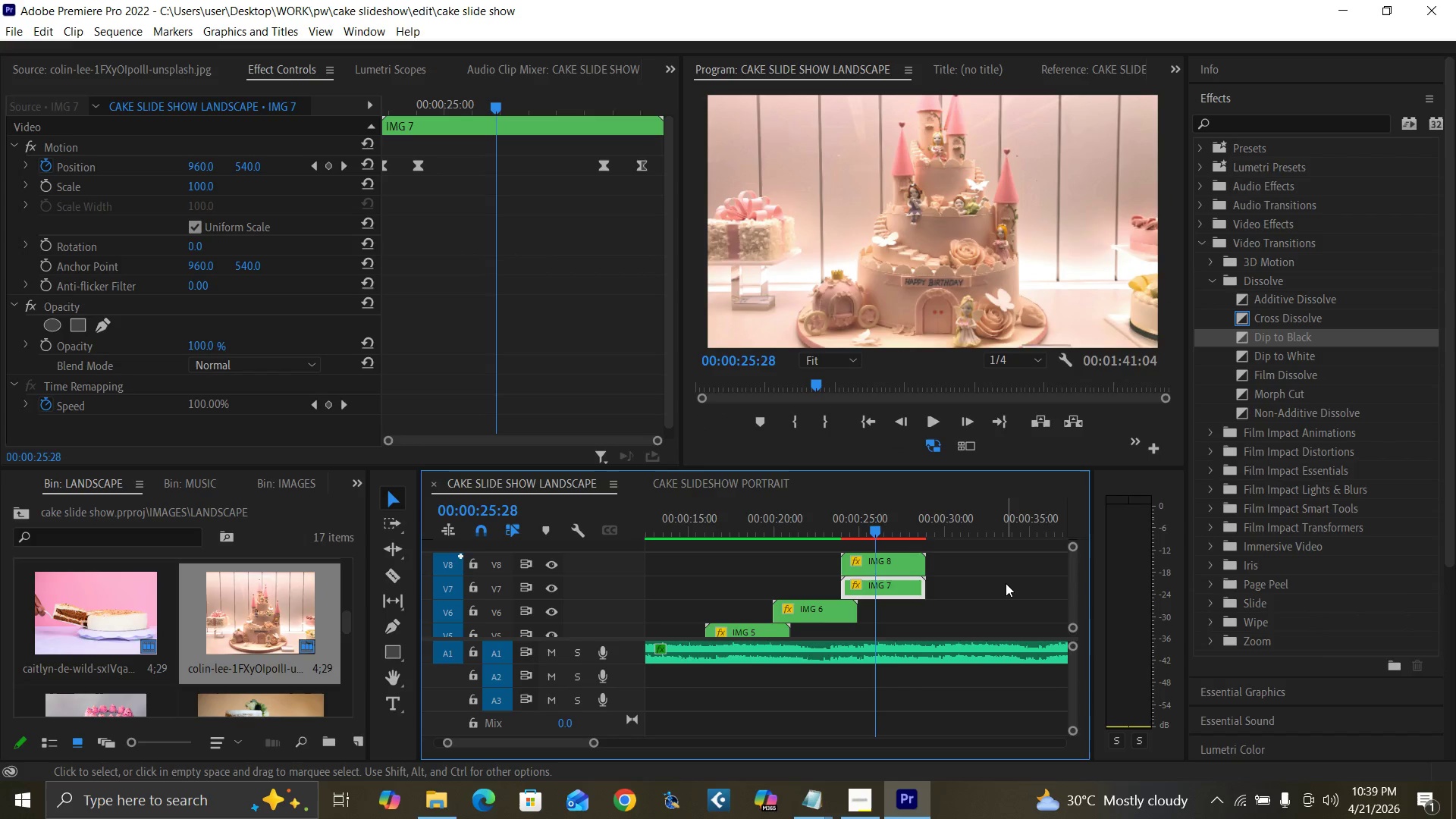 
key(ArrowRight)
 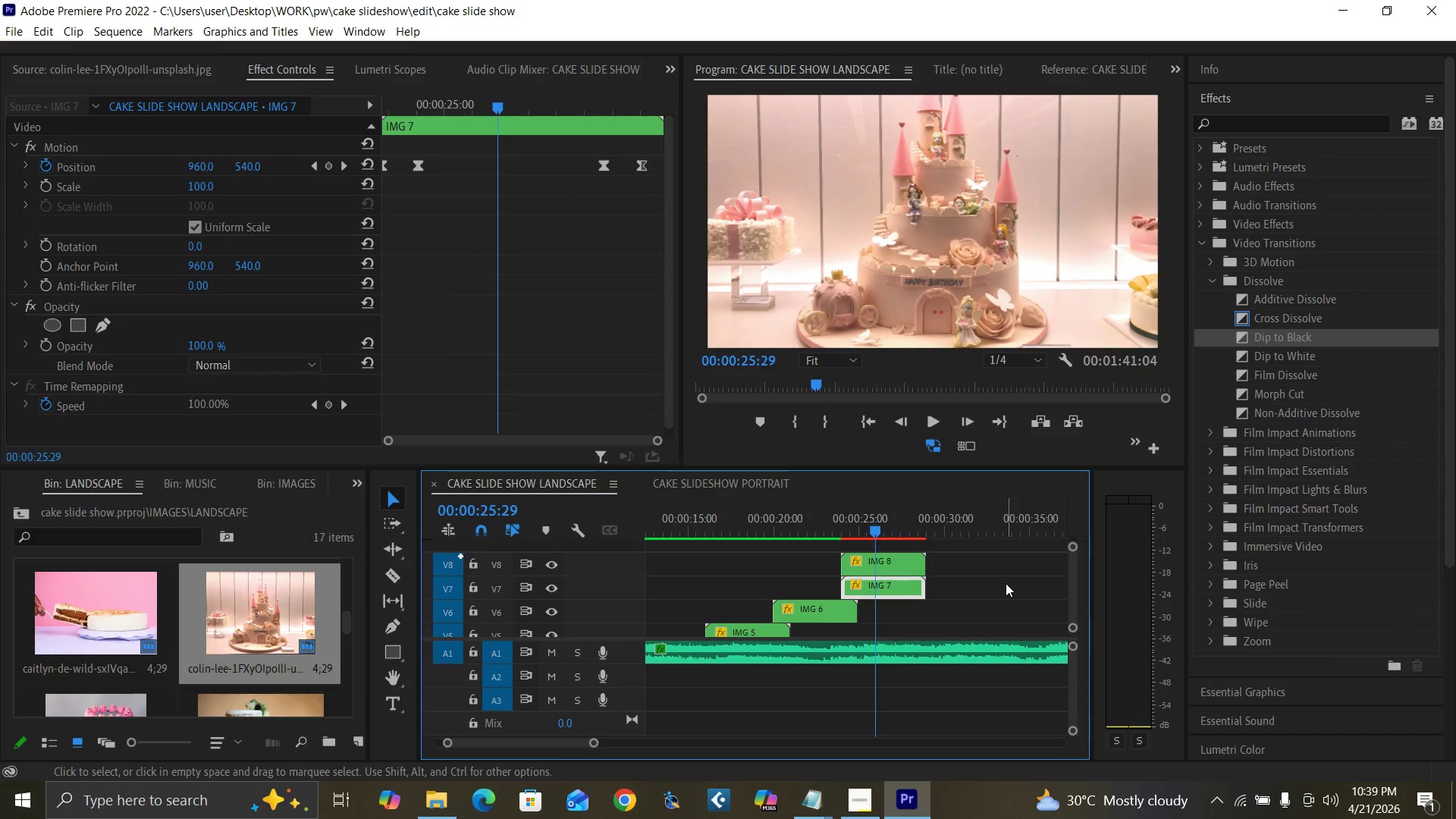 
key(ArrowRight)
 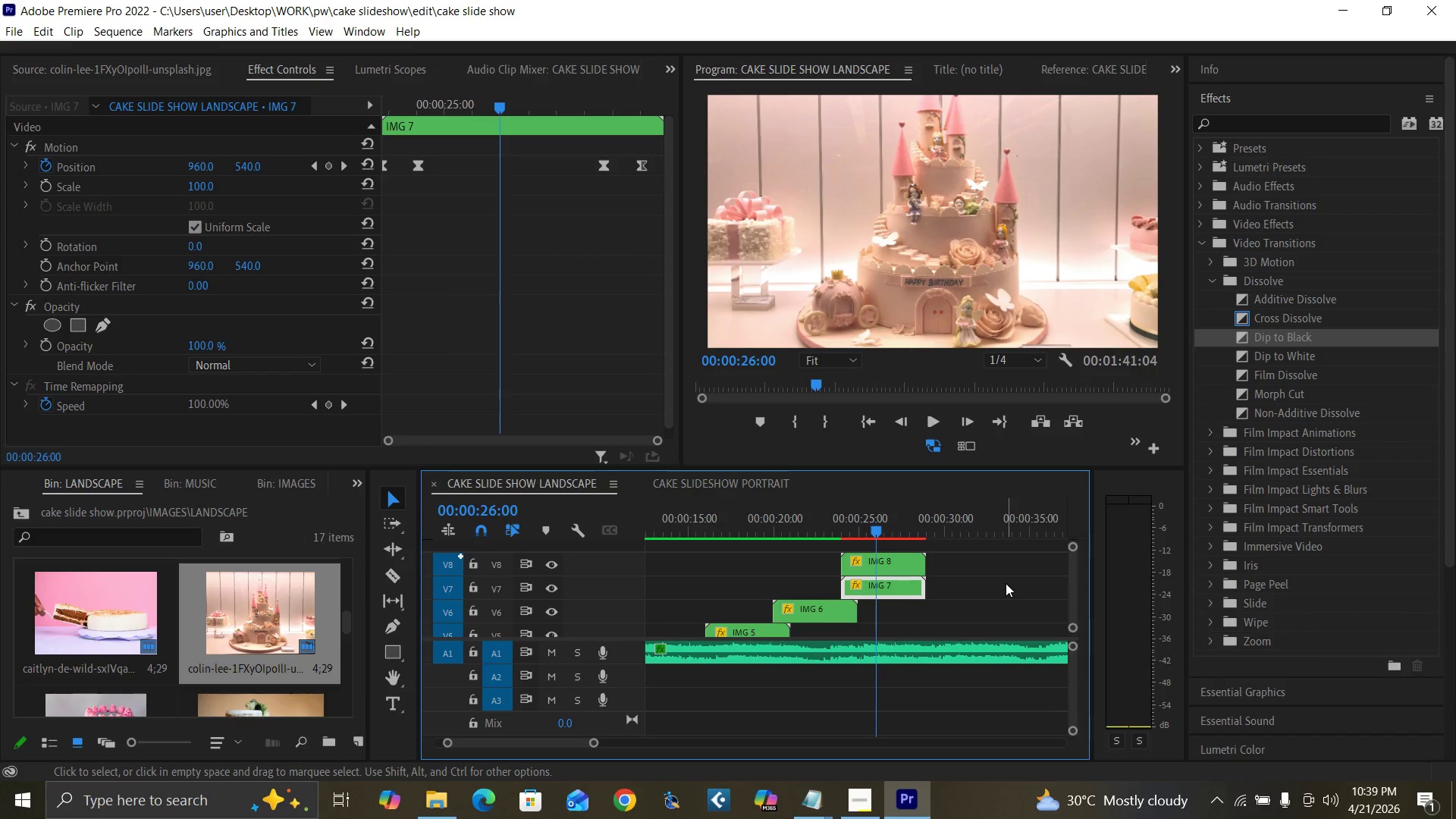 
key(ArrowRight)
 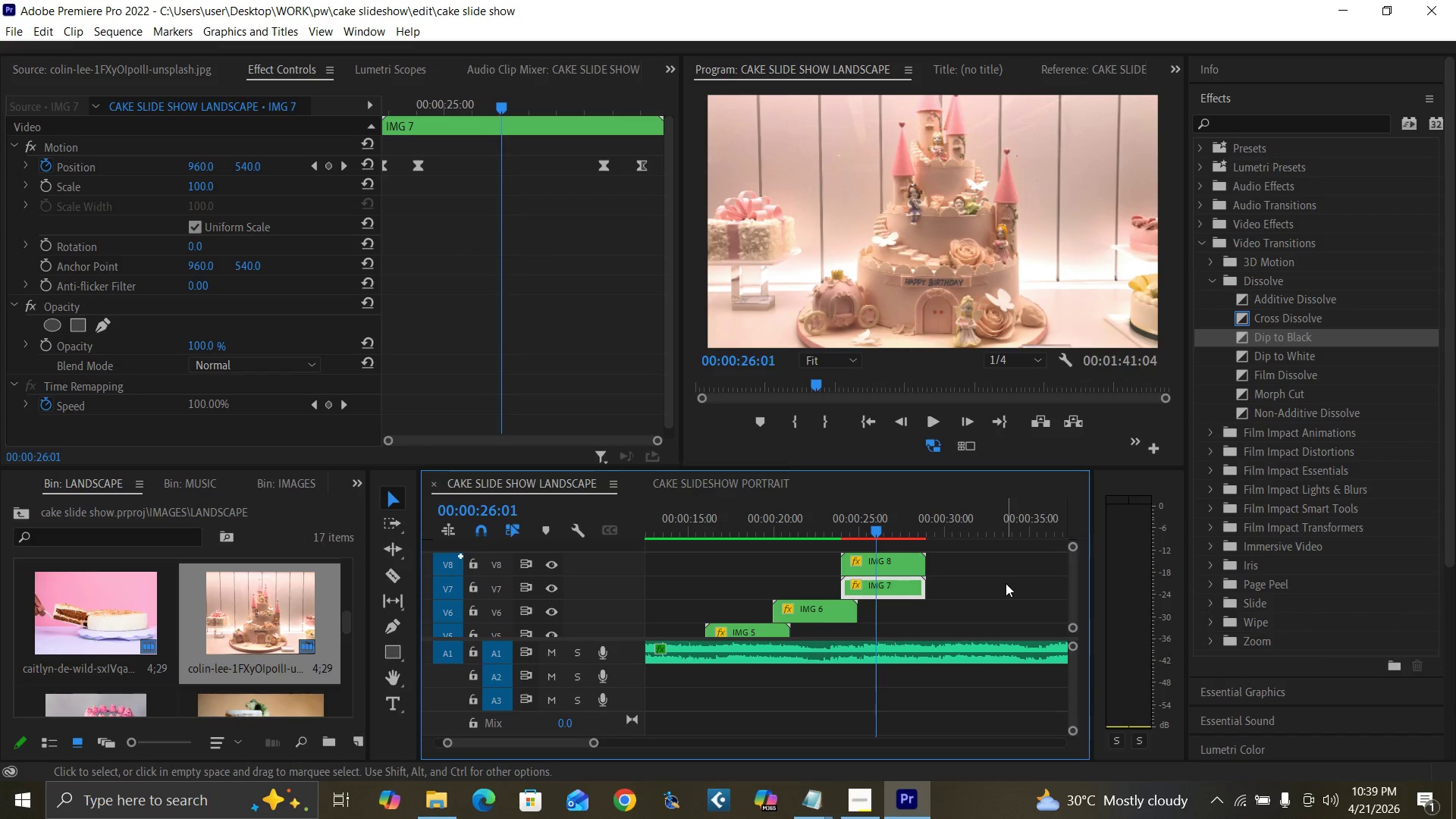 
key(ArrowRight)
 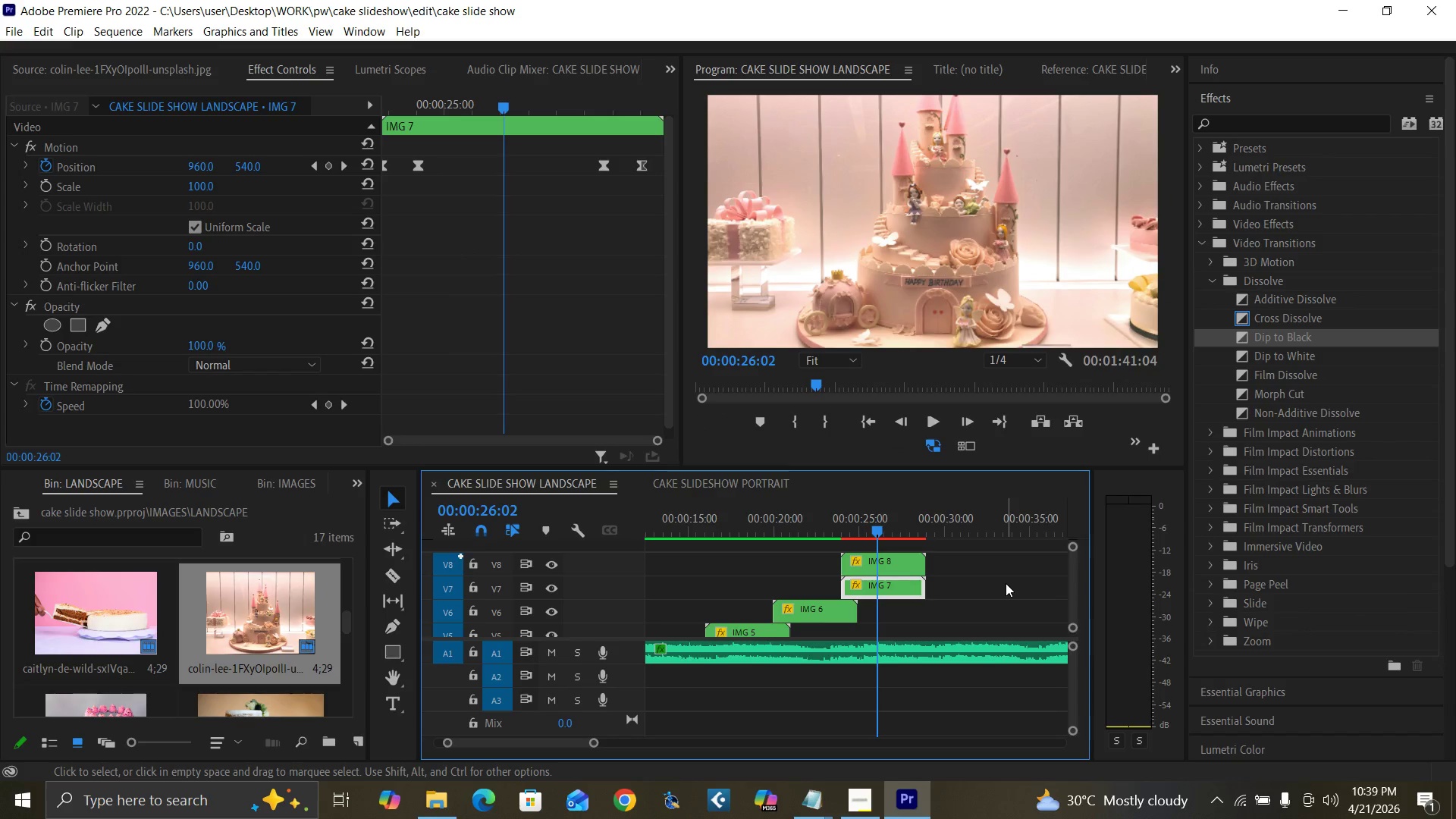 
key(ArrowRight)
 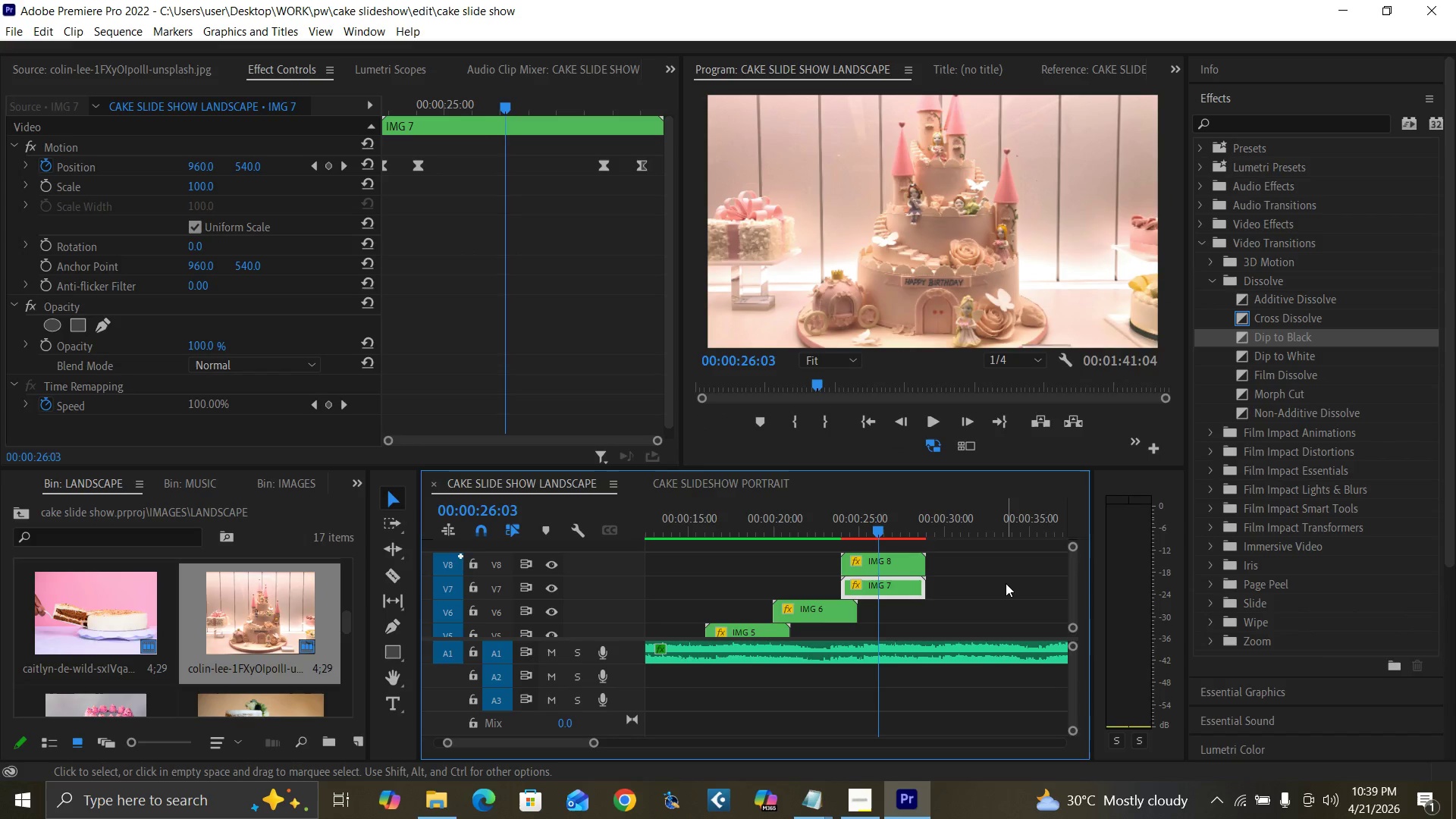 
key(ArrowRight)
 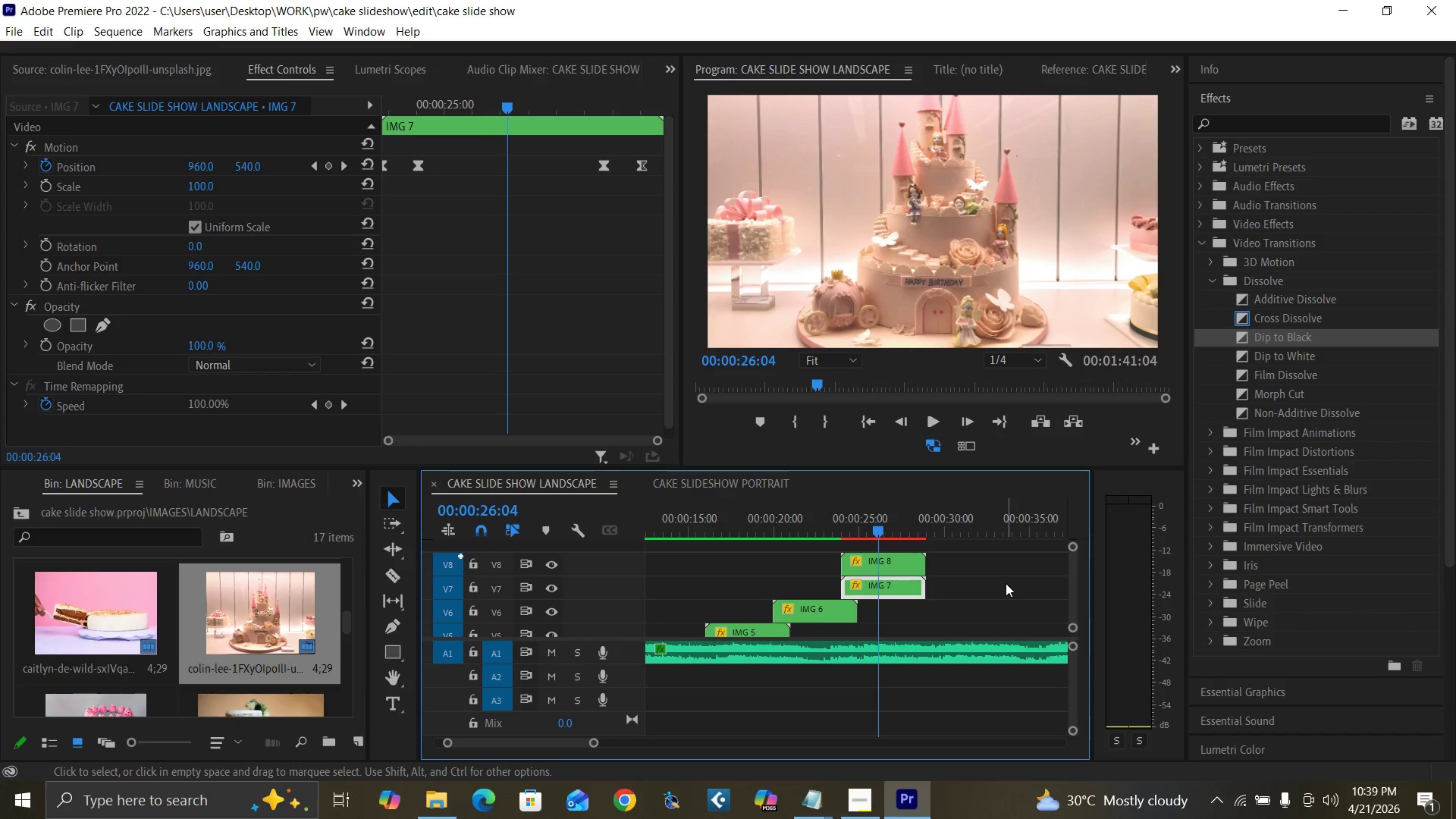 
key(ArrowRight)
 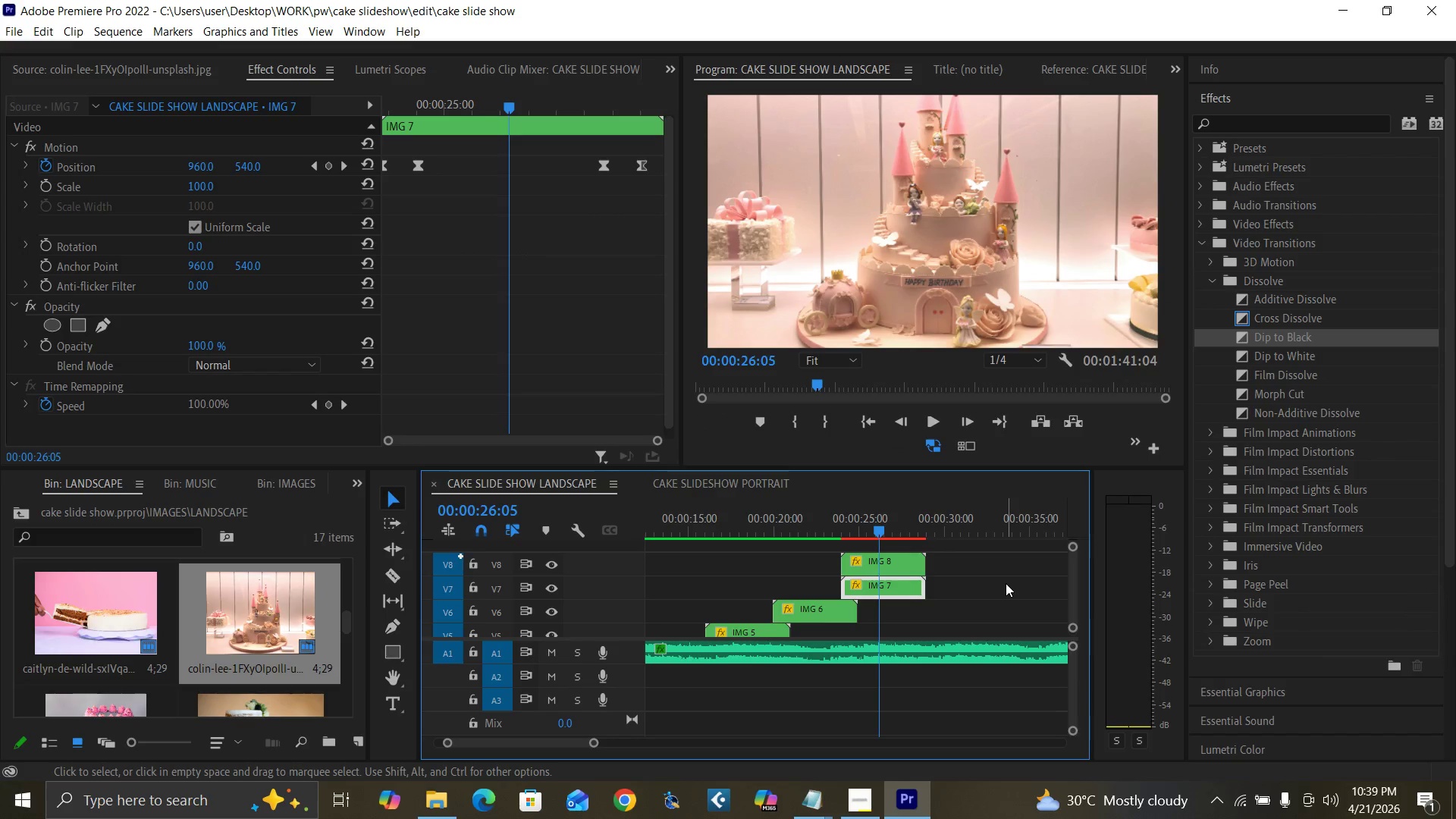 
key(ArrowRight)
 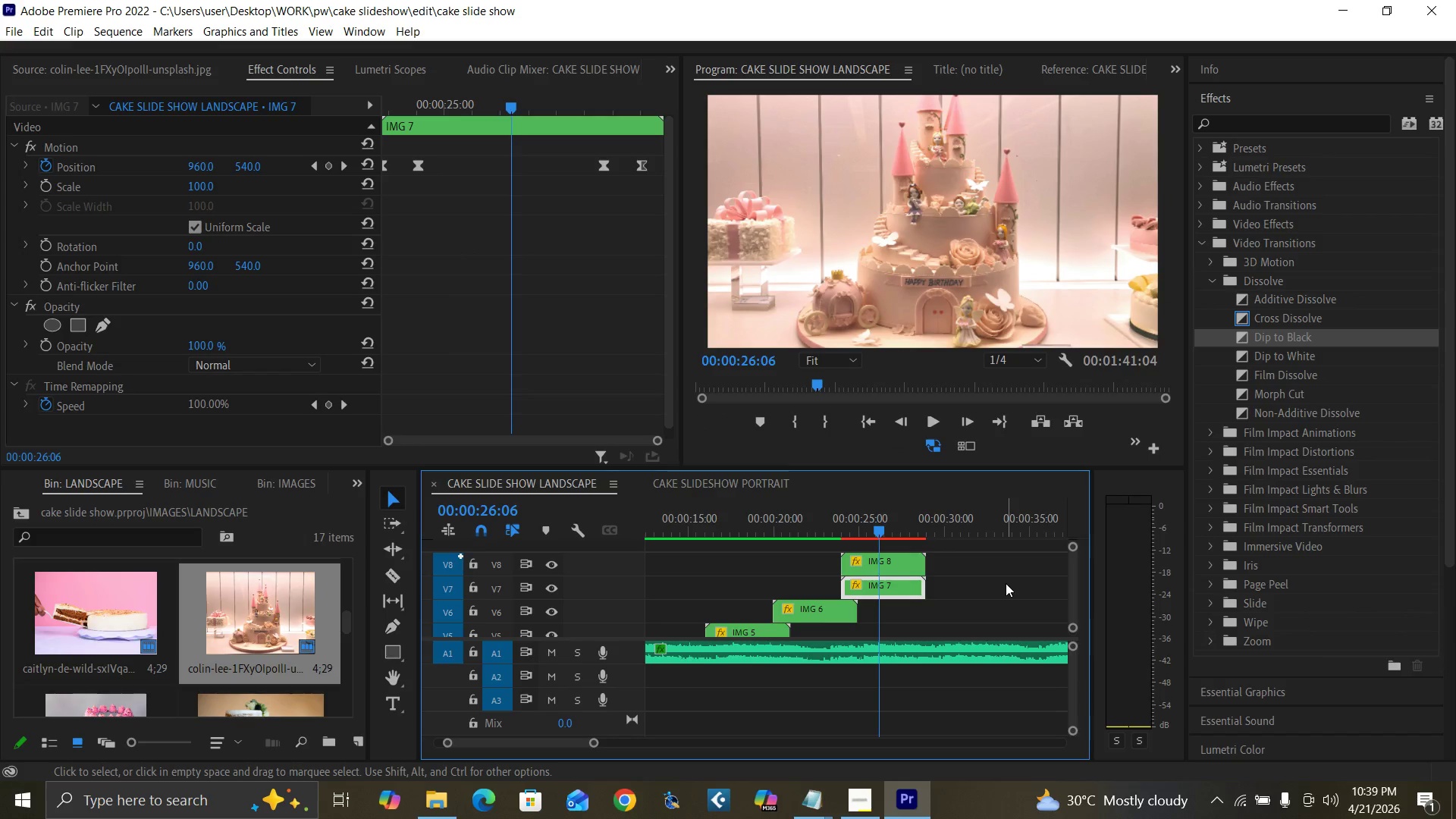 
key(ArrowRight)
 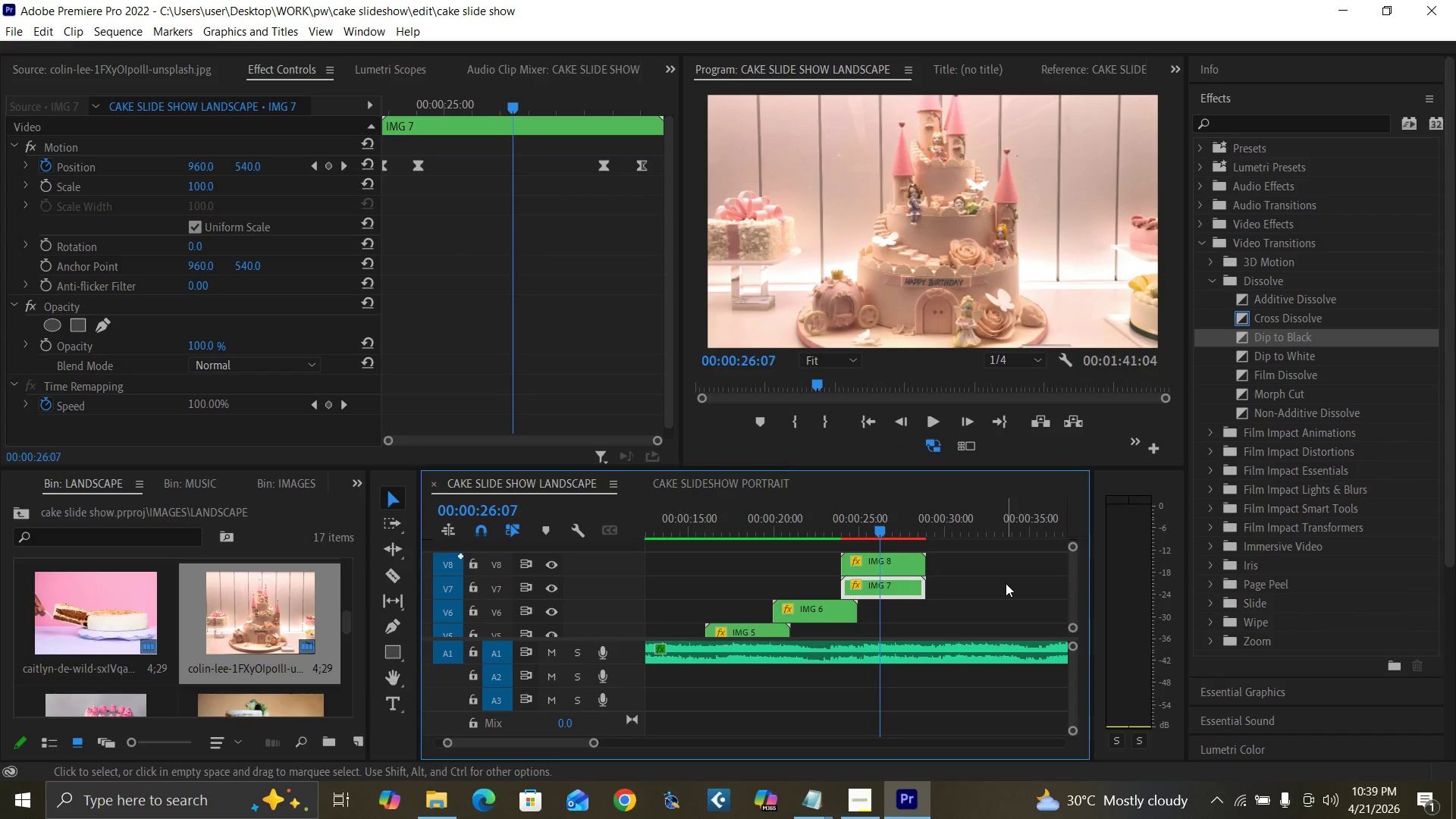 
key(ArrowRight)
 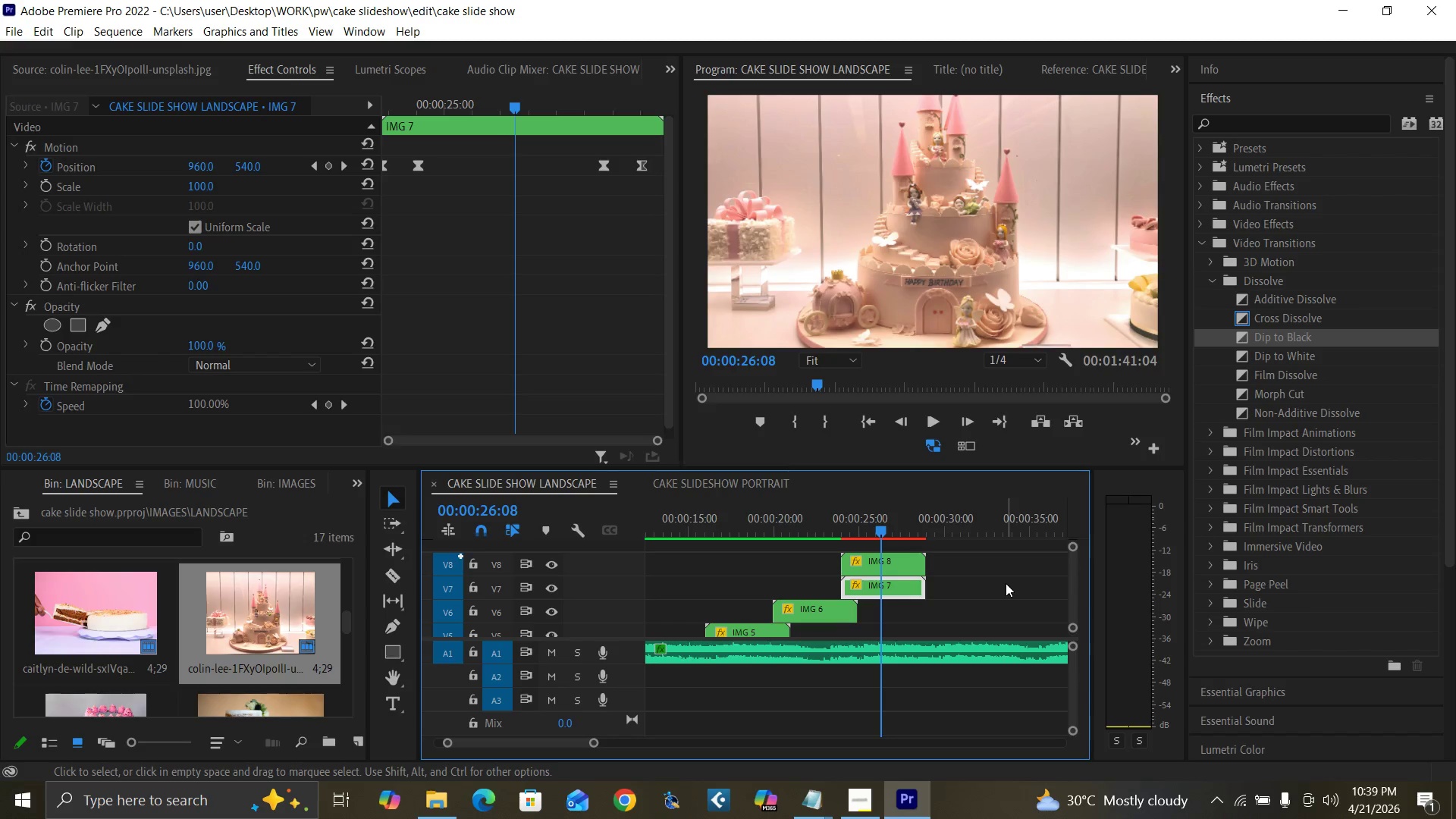 
key(ArrowRight)
 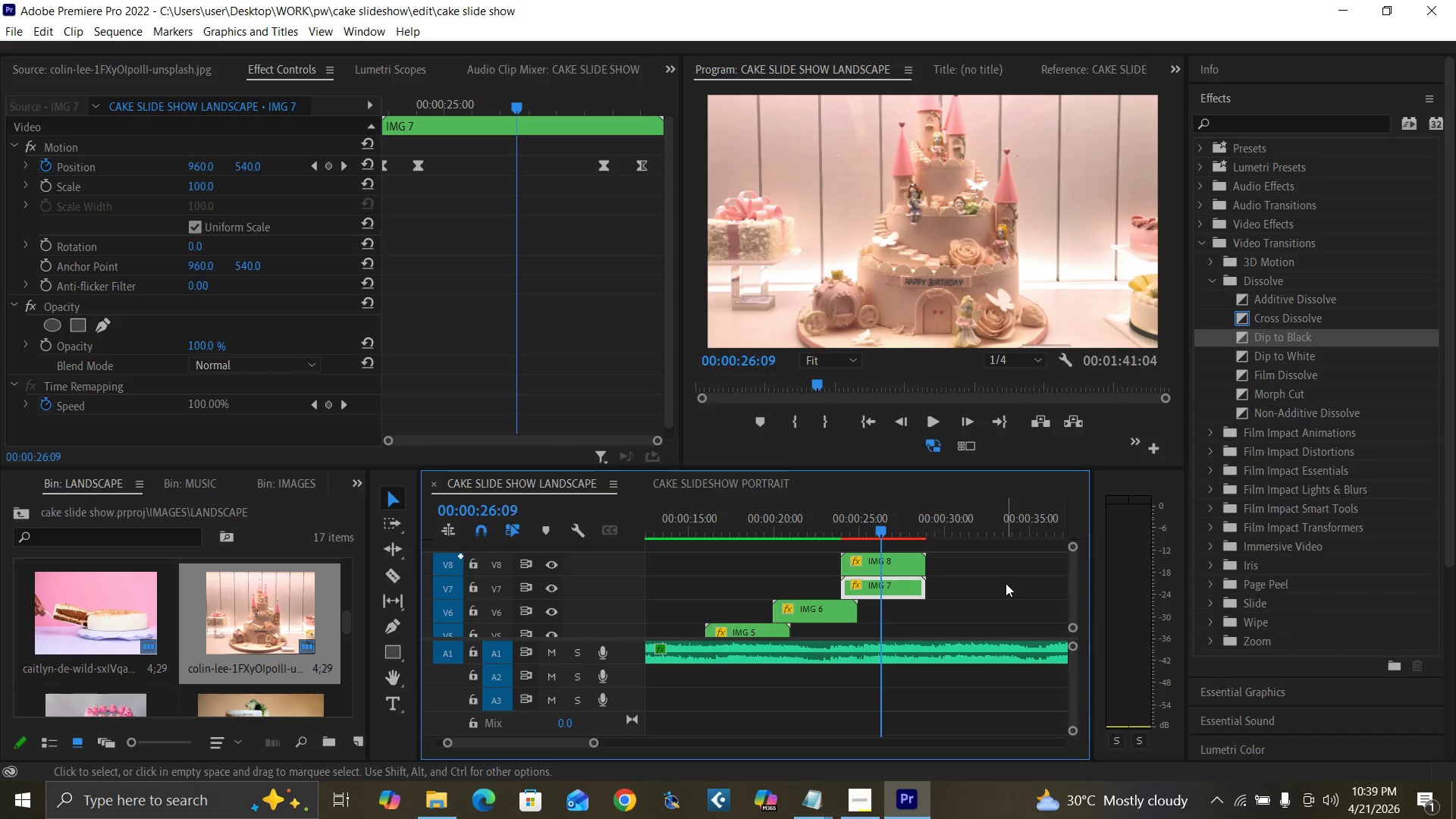 
key(ArrowRight)
 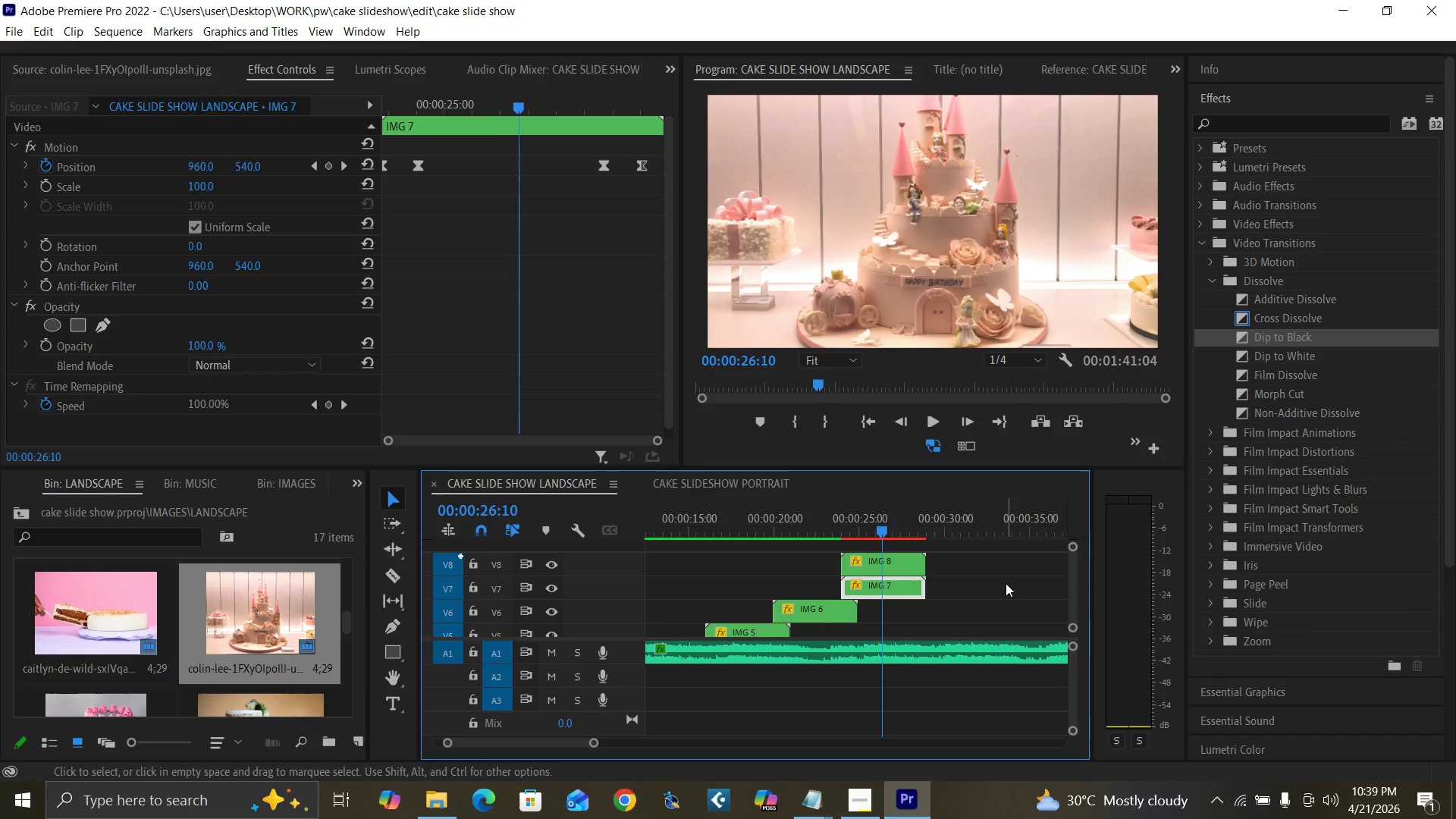 
key(ArrowRight)
 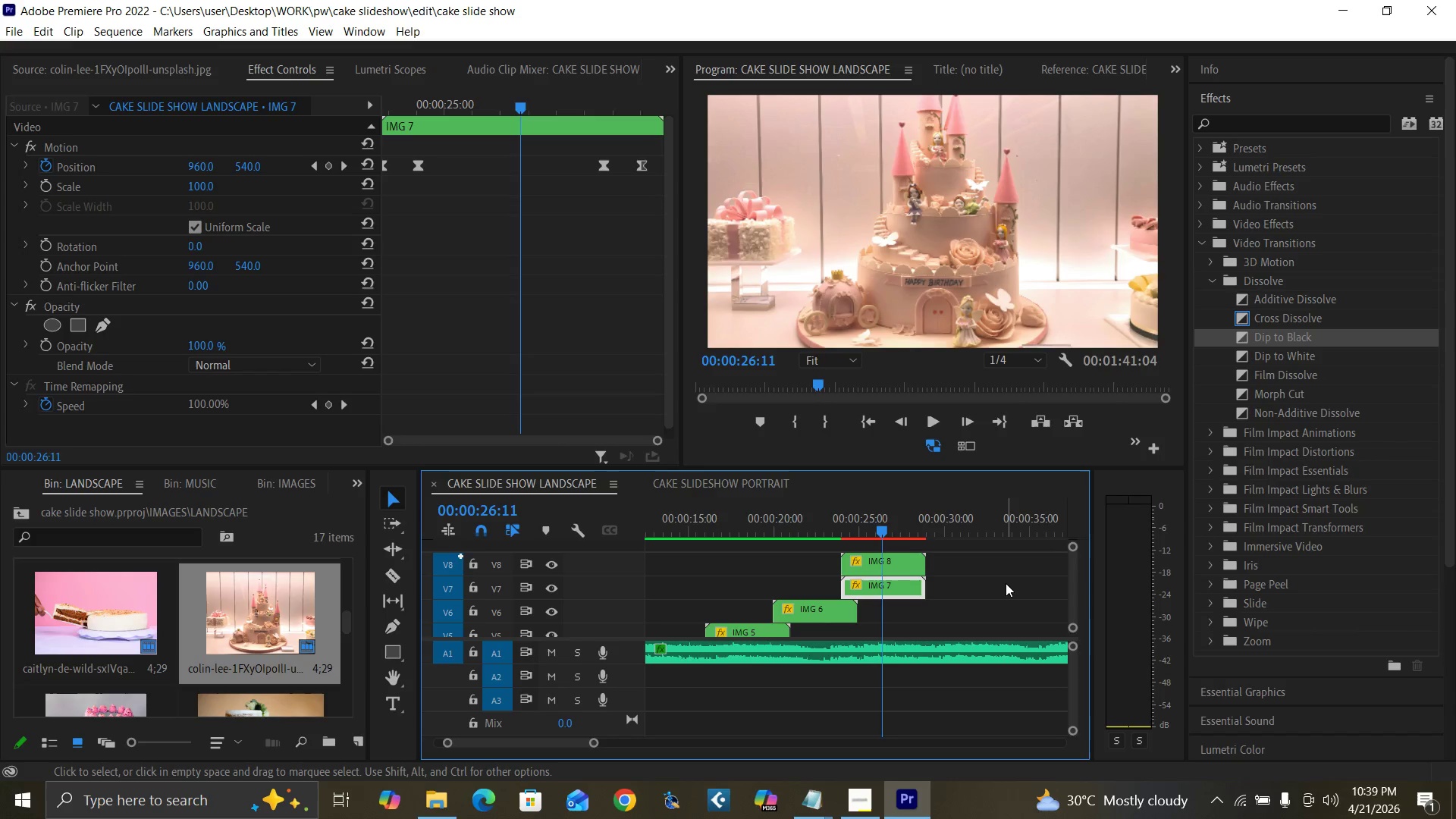 
key(ArrowRight)
 